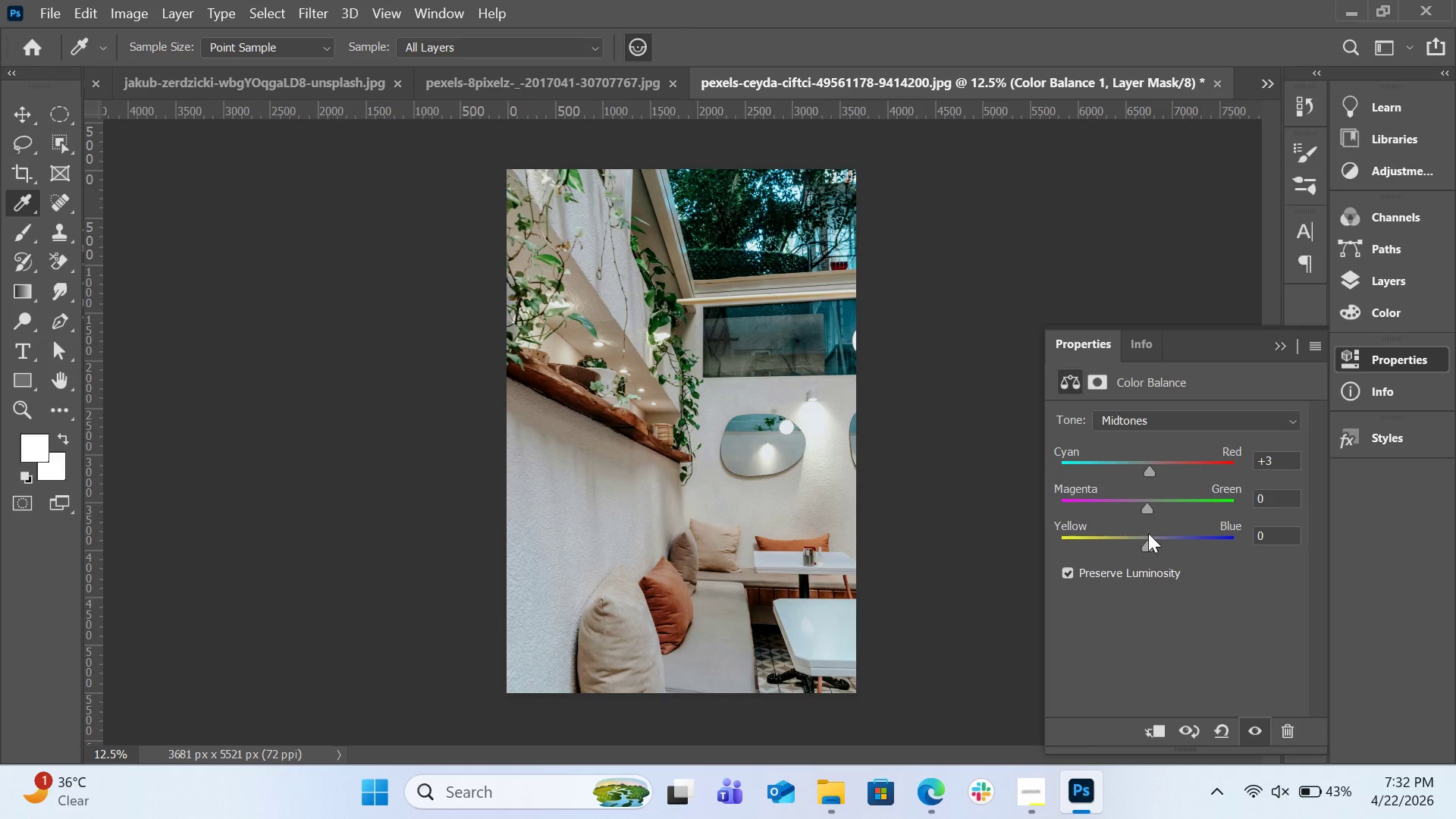 
wait(6.73)
 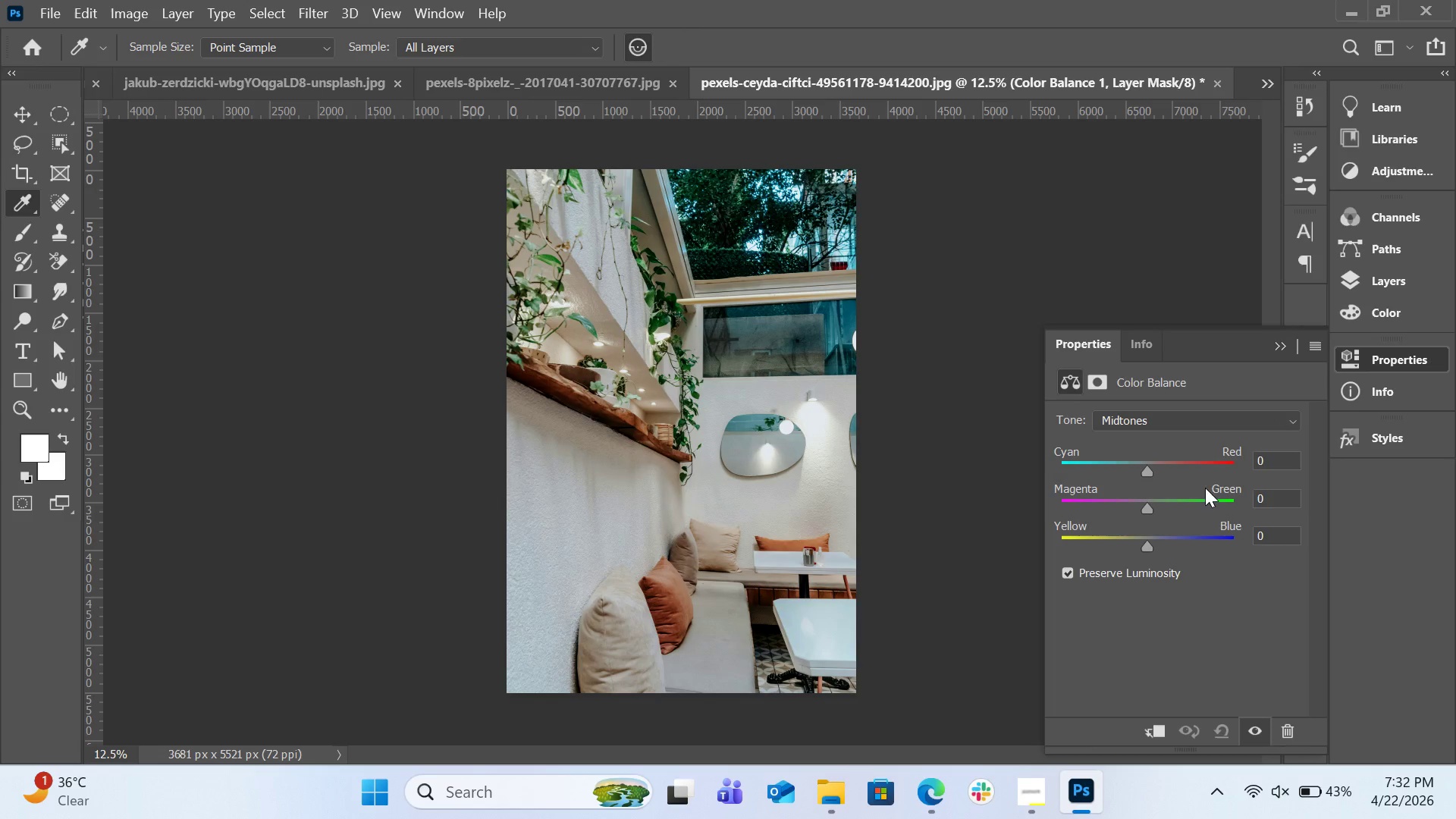 
left_click_drag(start_coordinate=[1144, 472], to_coordinate=[1138, 479])
 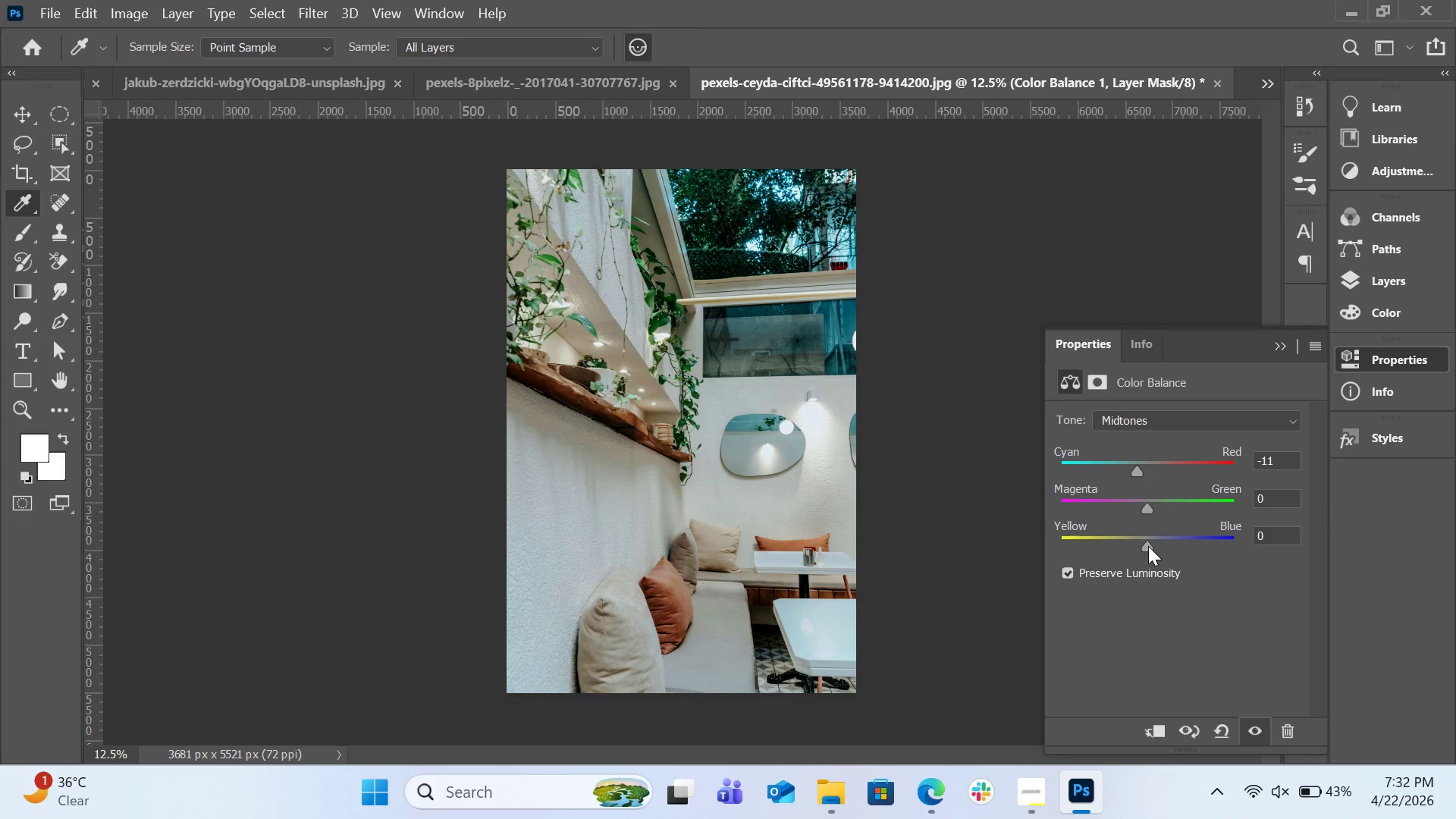 
left_click_drag(start_coordinate=[1148, 546], to_coordinate=[1152, 547])
 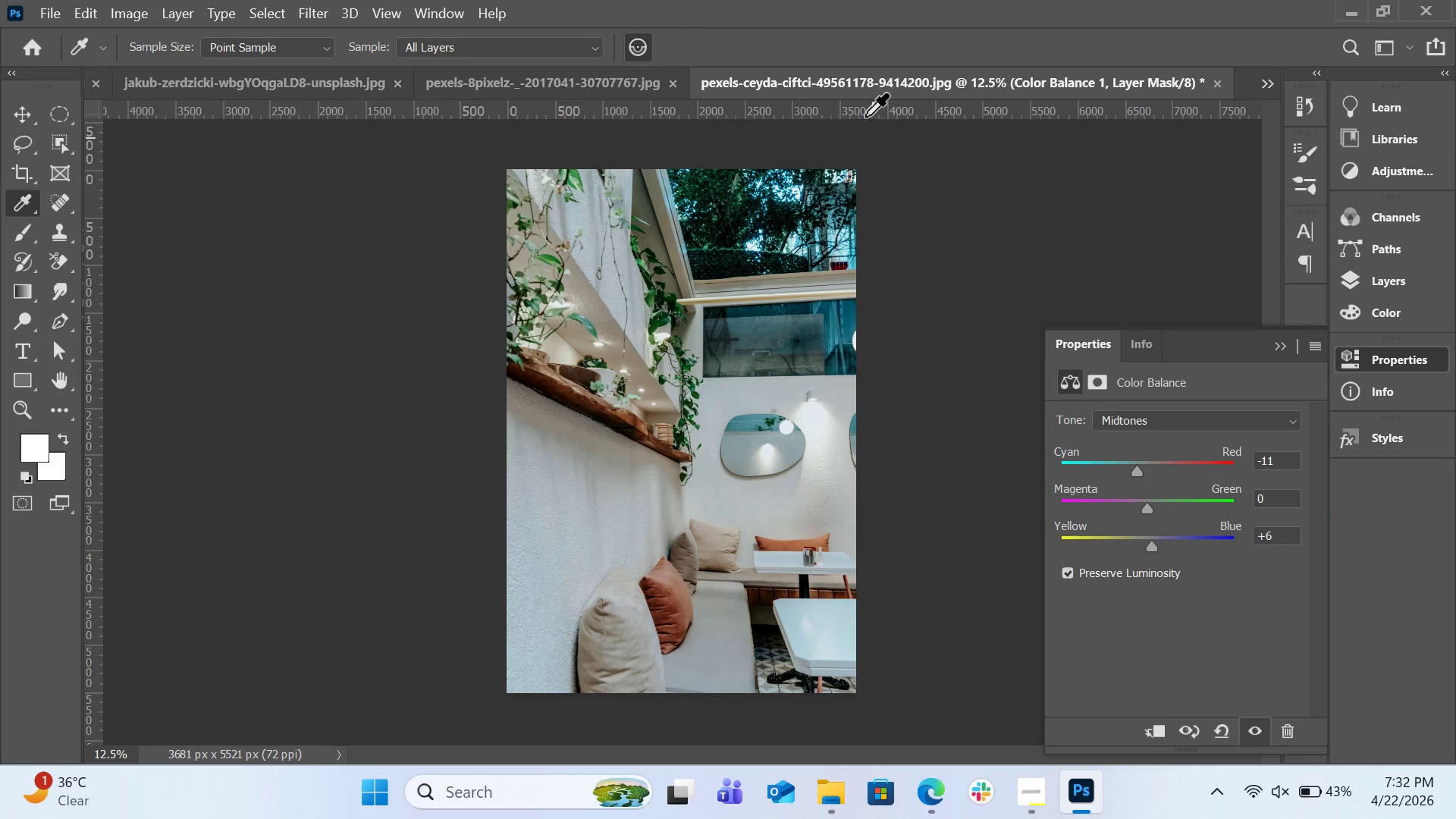 
left_click([865, 92])
 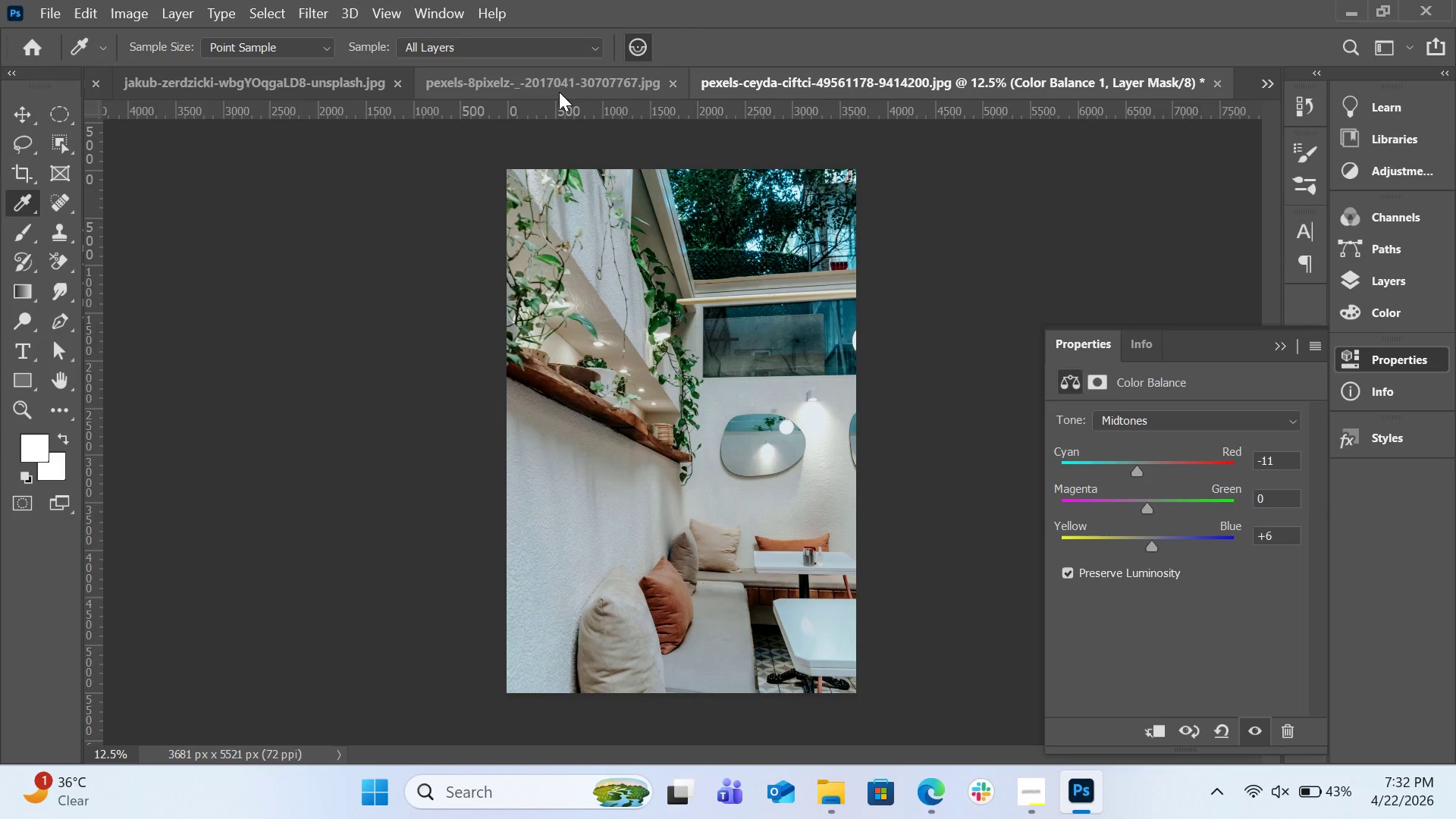 
left_click([567, 93])
 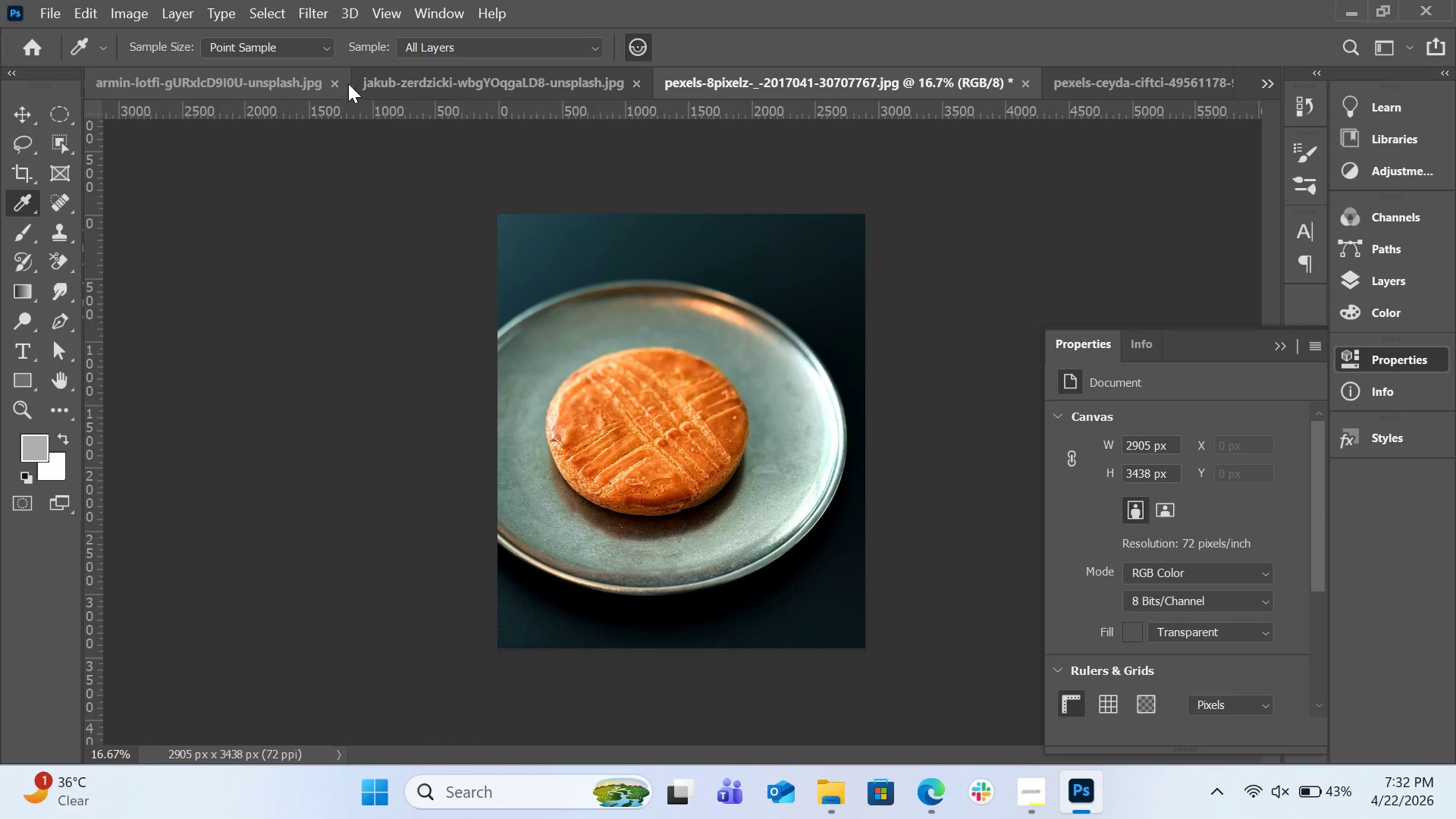 
left_click([397, 77])
 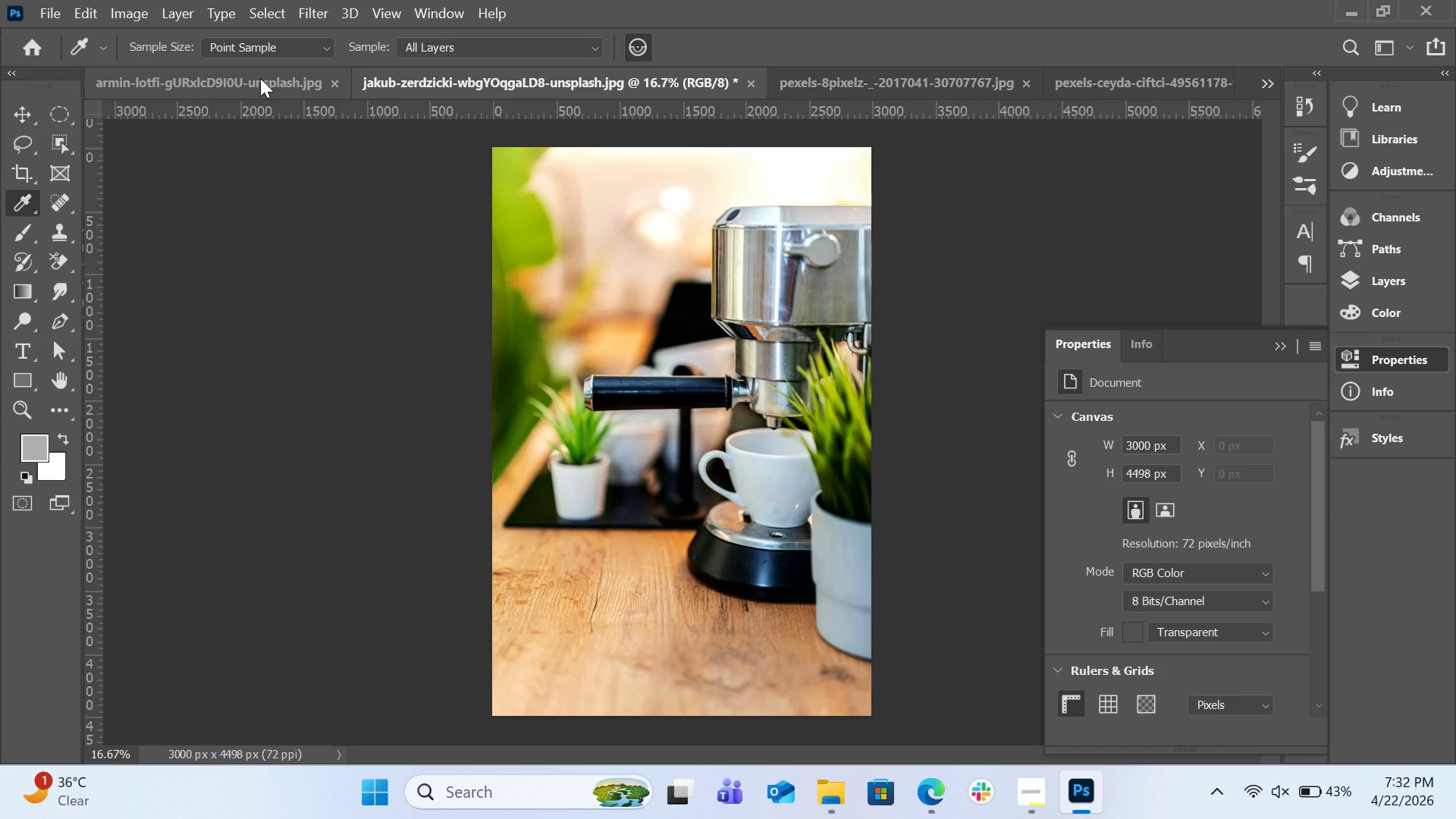 
left_click([260, 78])
 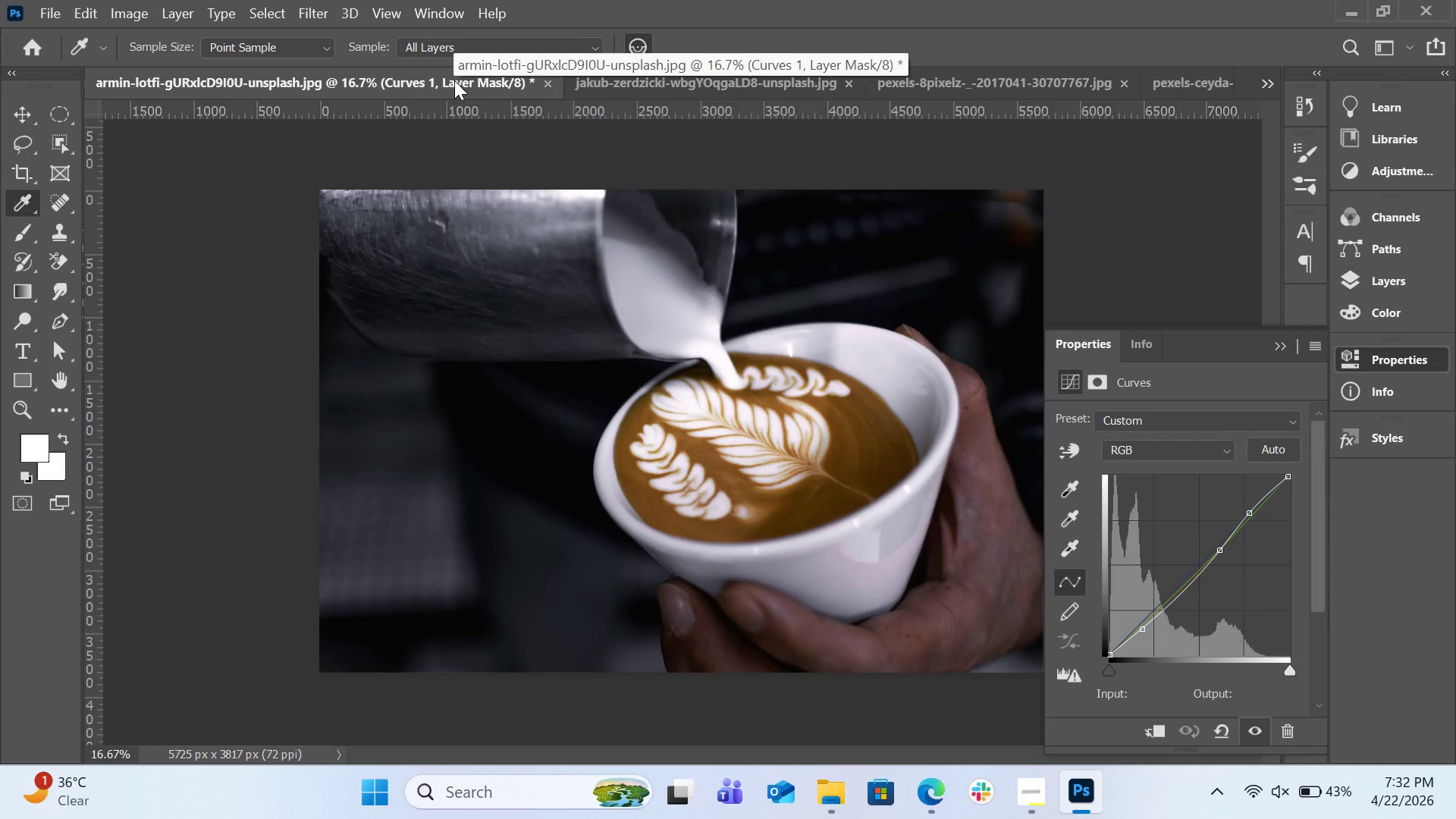 
left_click([463, 80])
 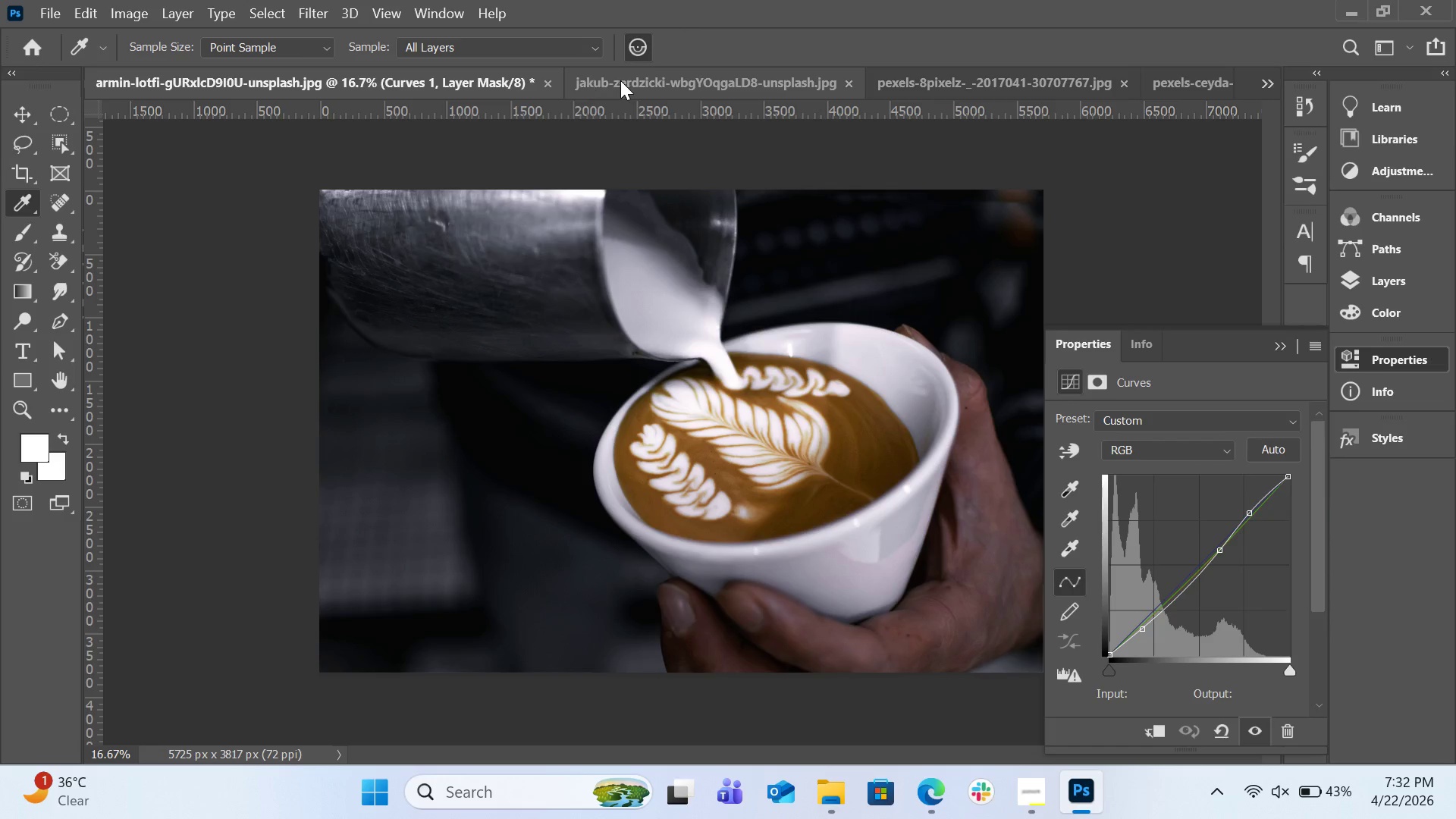 
left_click([628, 80])
 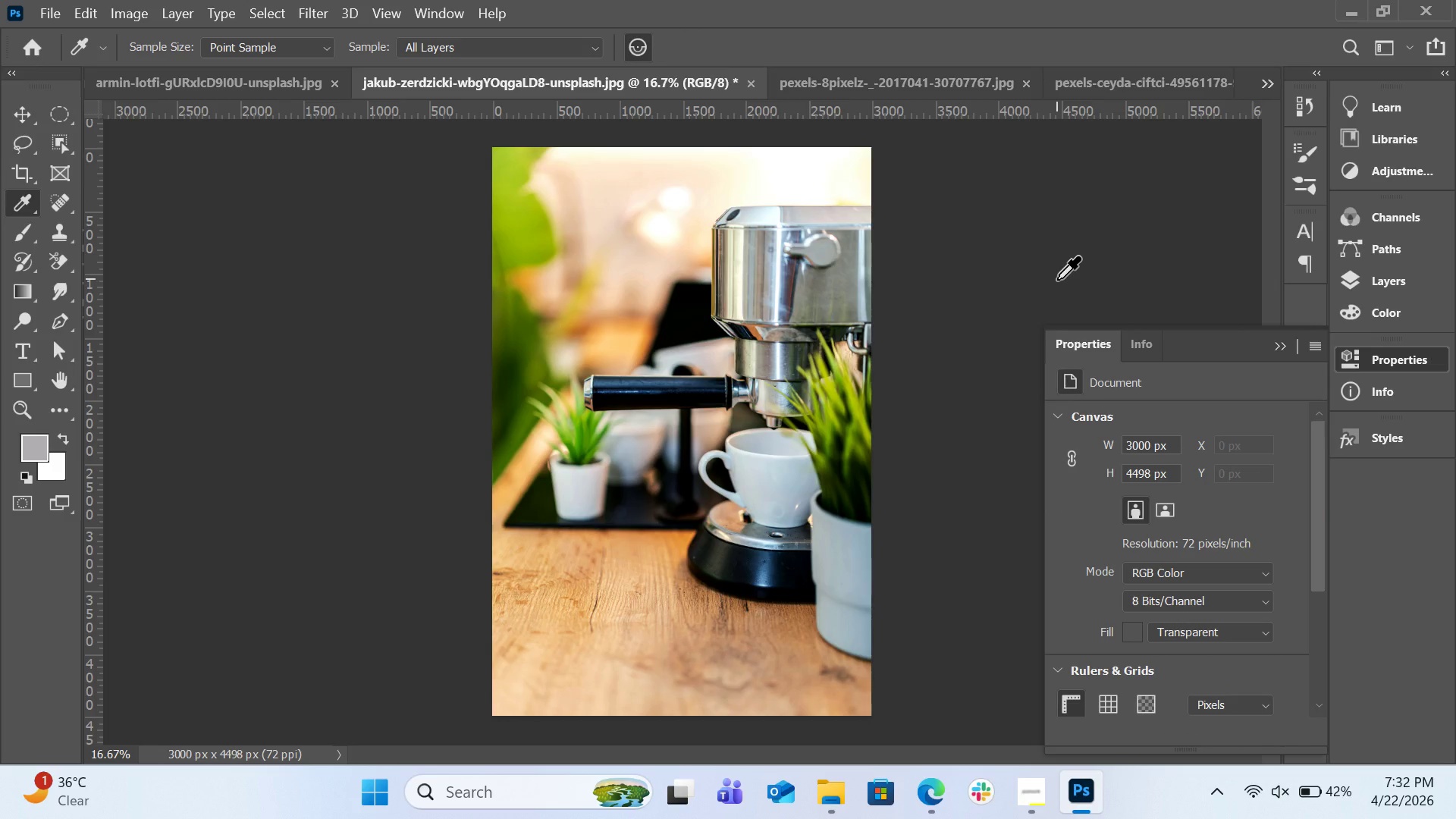 
wait(5.47)
 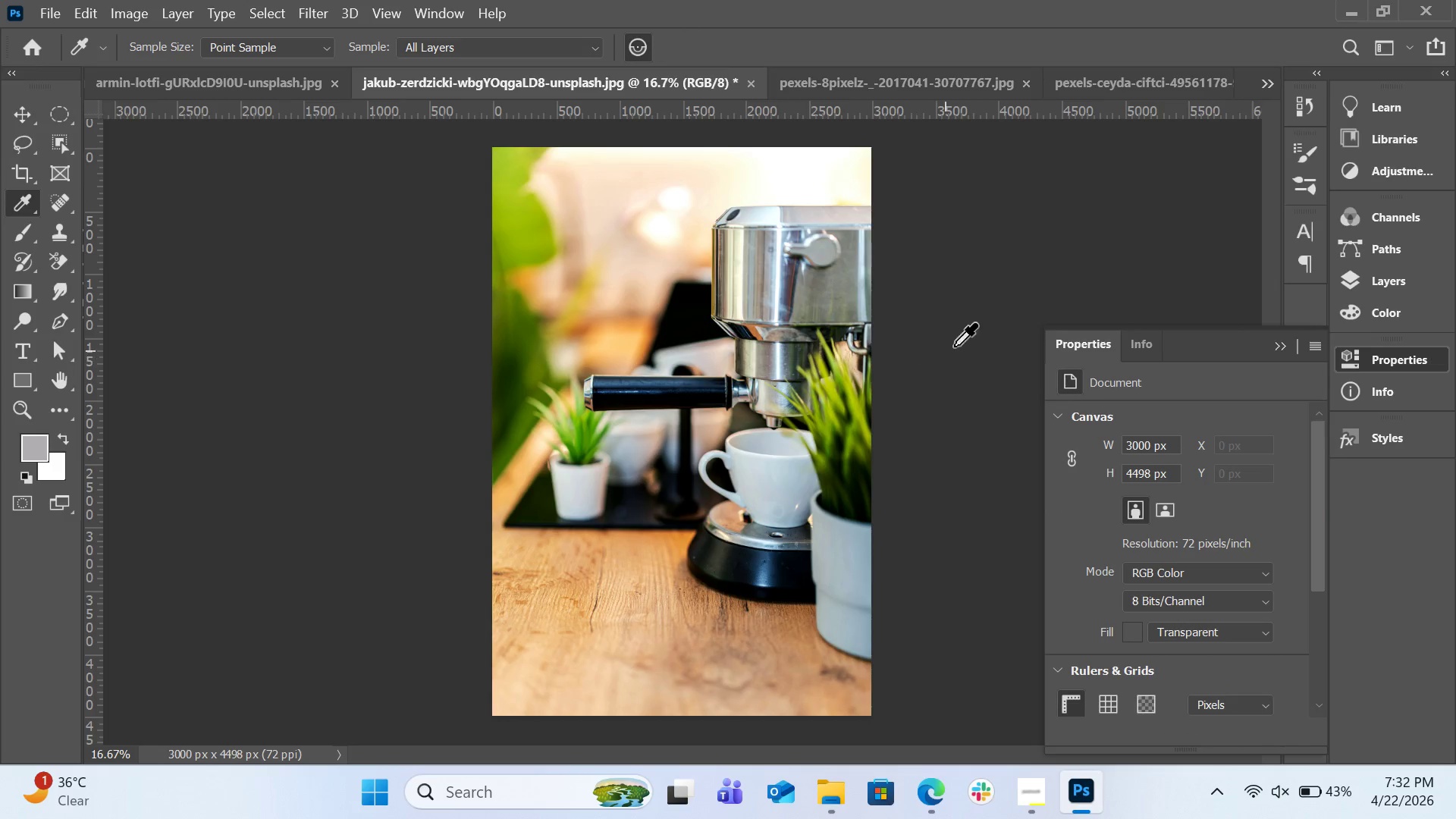 
left_click([949, 91])
 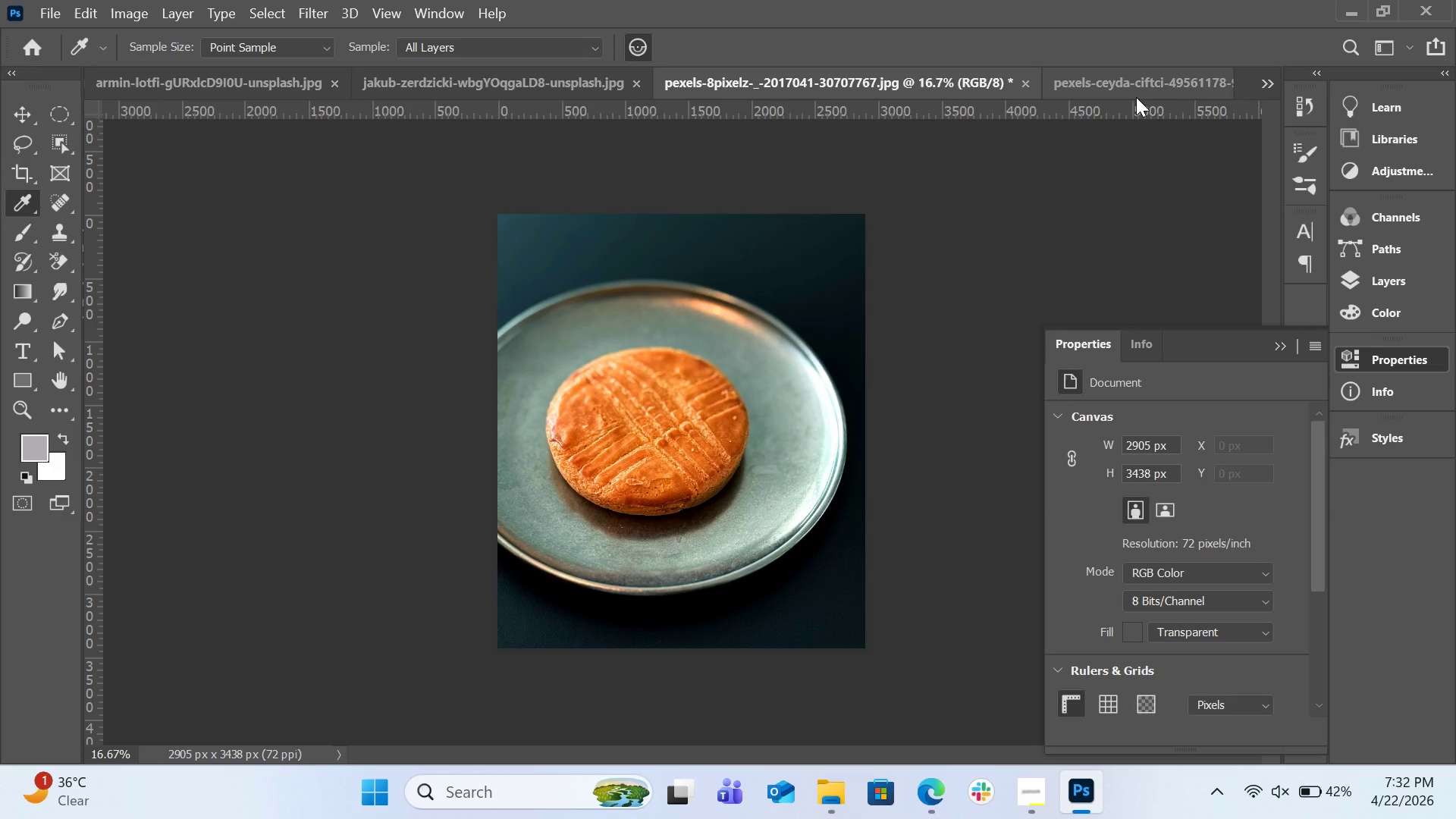 
left_click([1136, 97])
 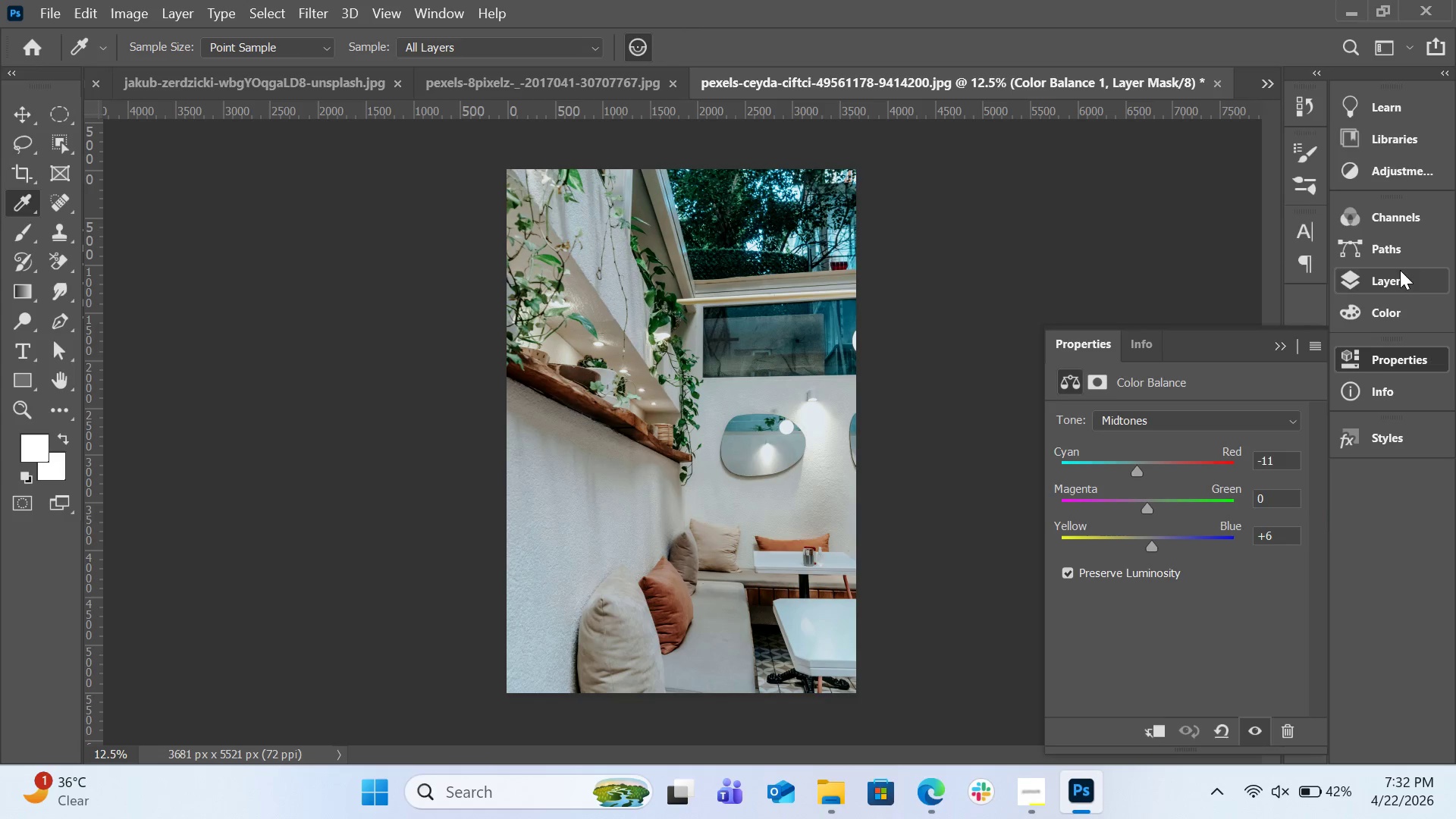 
left_click([1399, 268])
 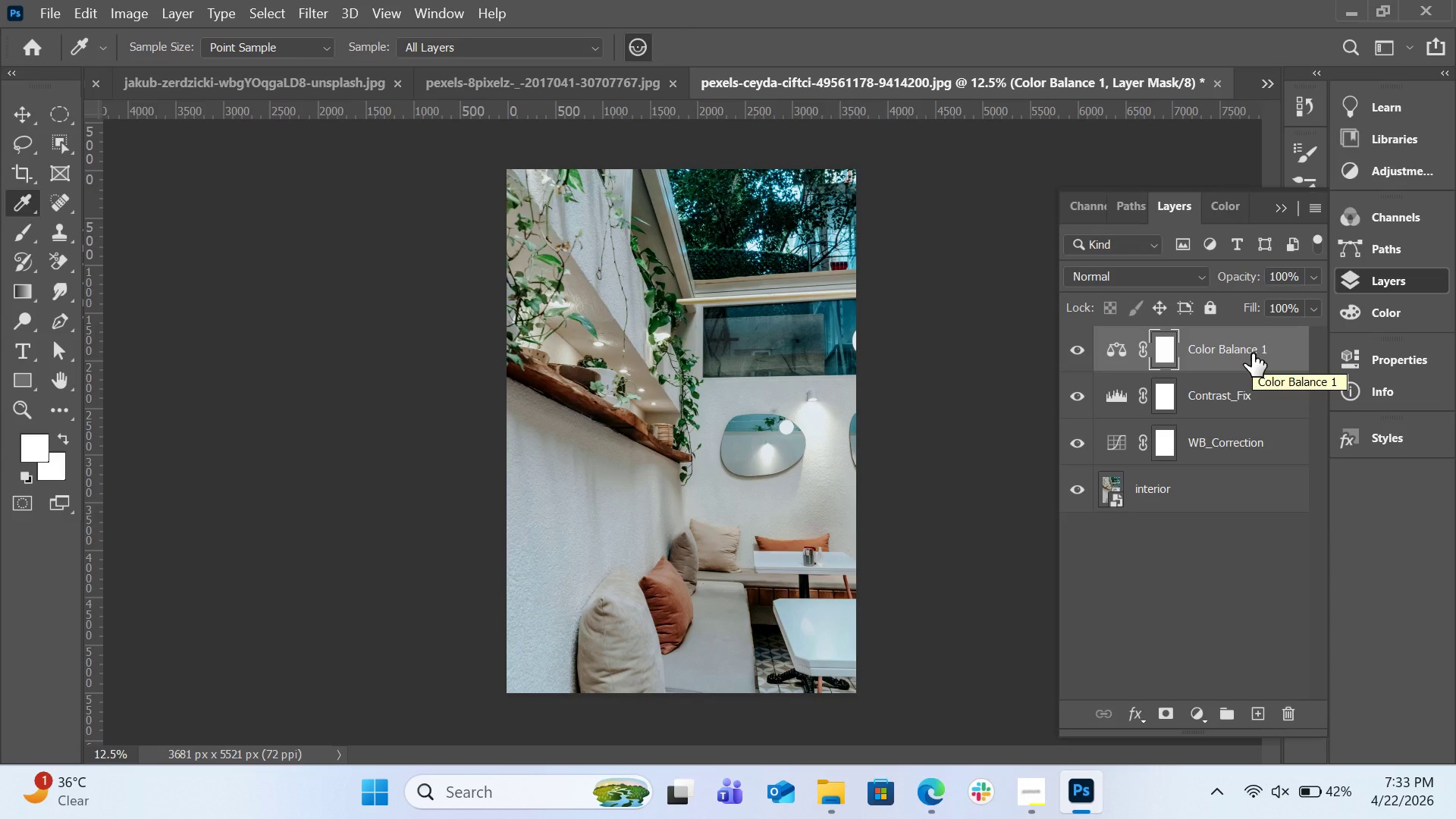 
wait(9.25)
 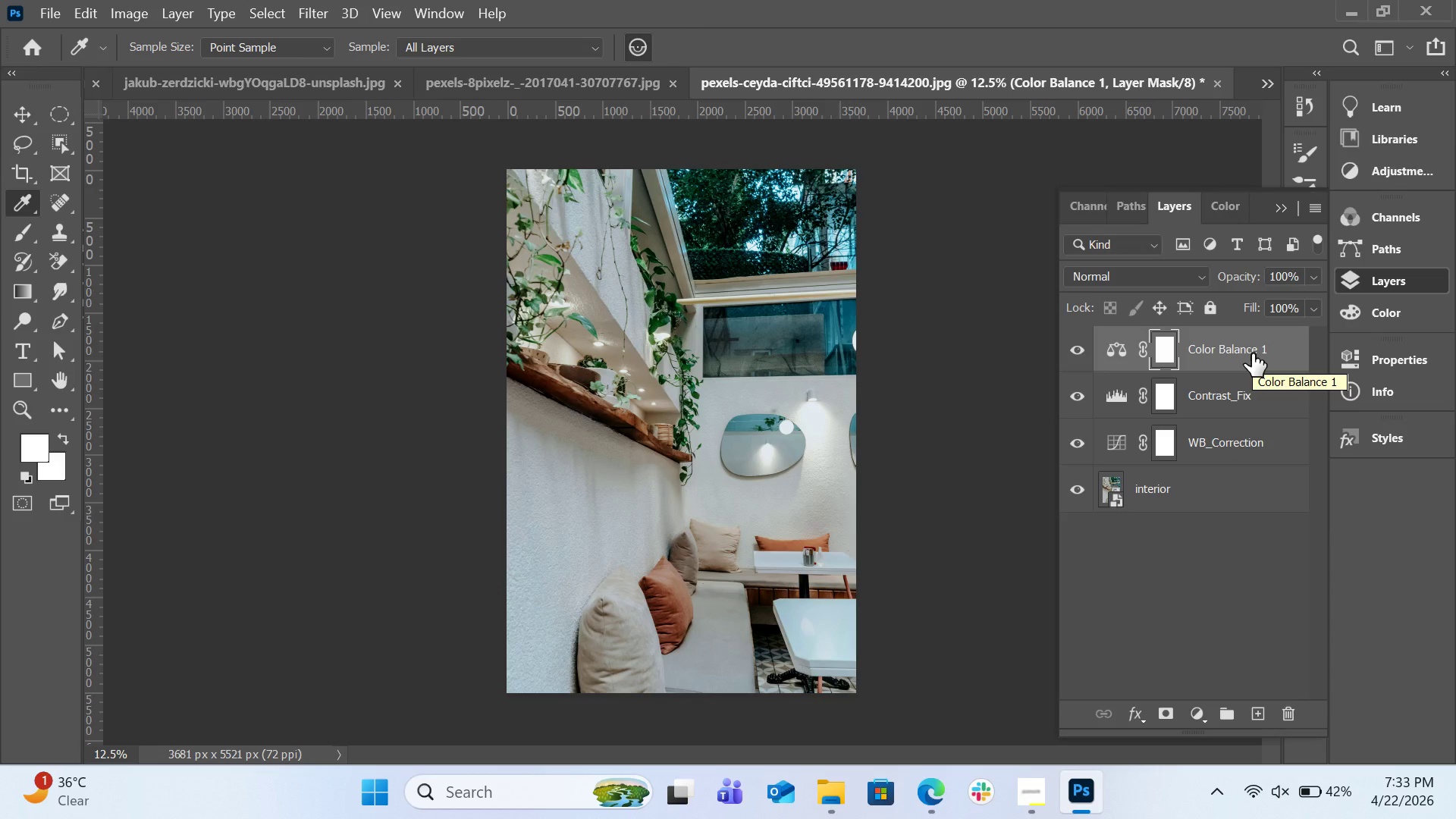 
double_click([1228, 352])
 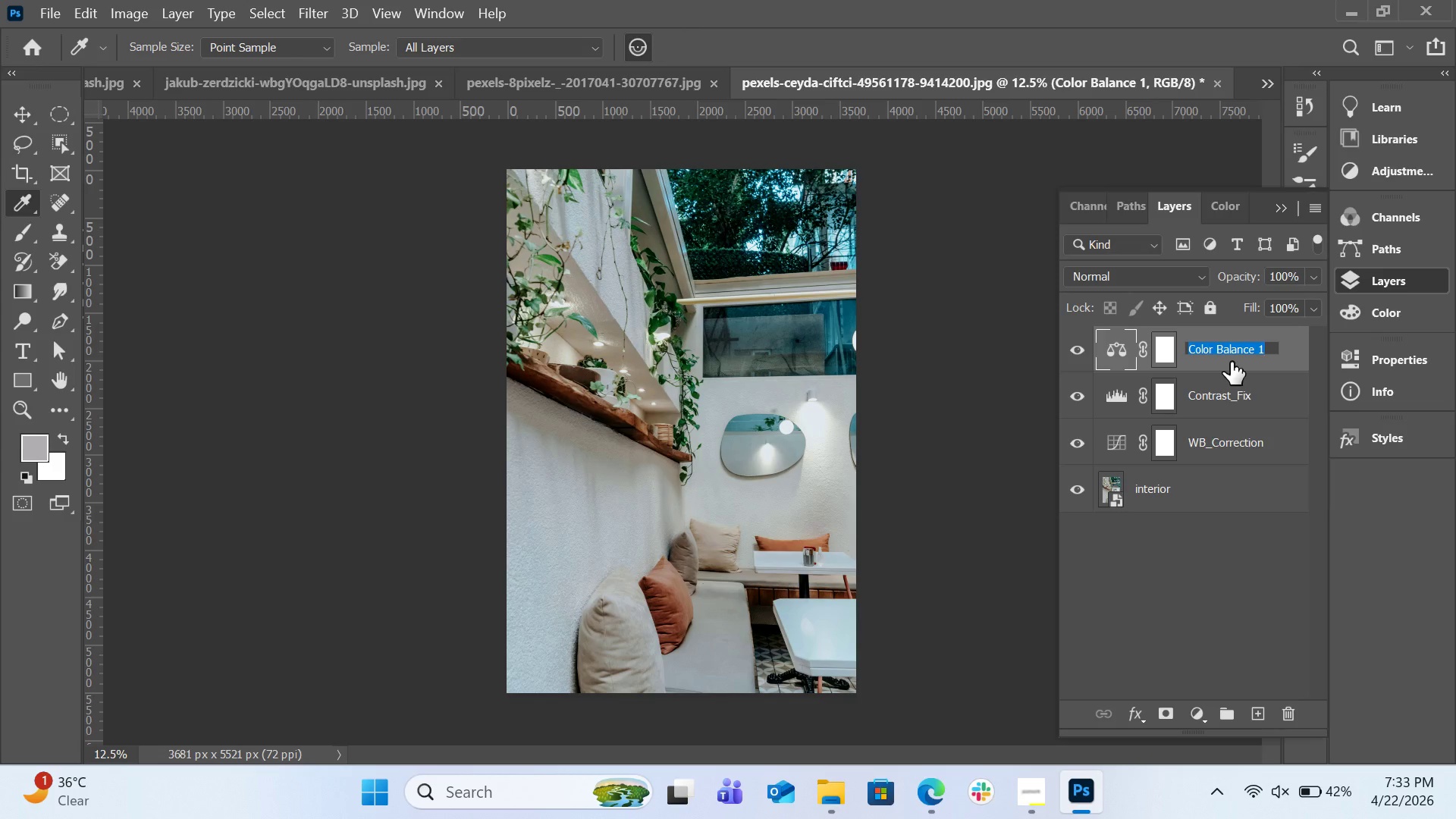 
key(ArrowRight)
 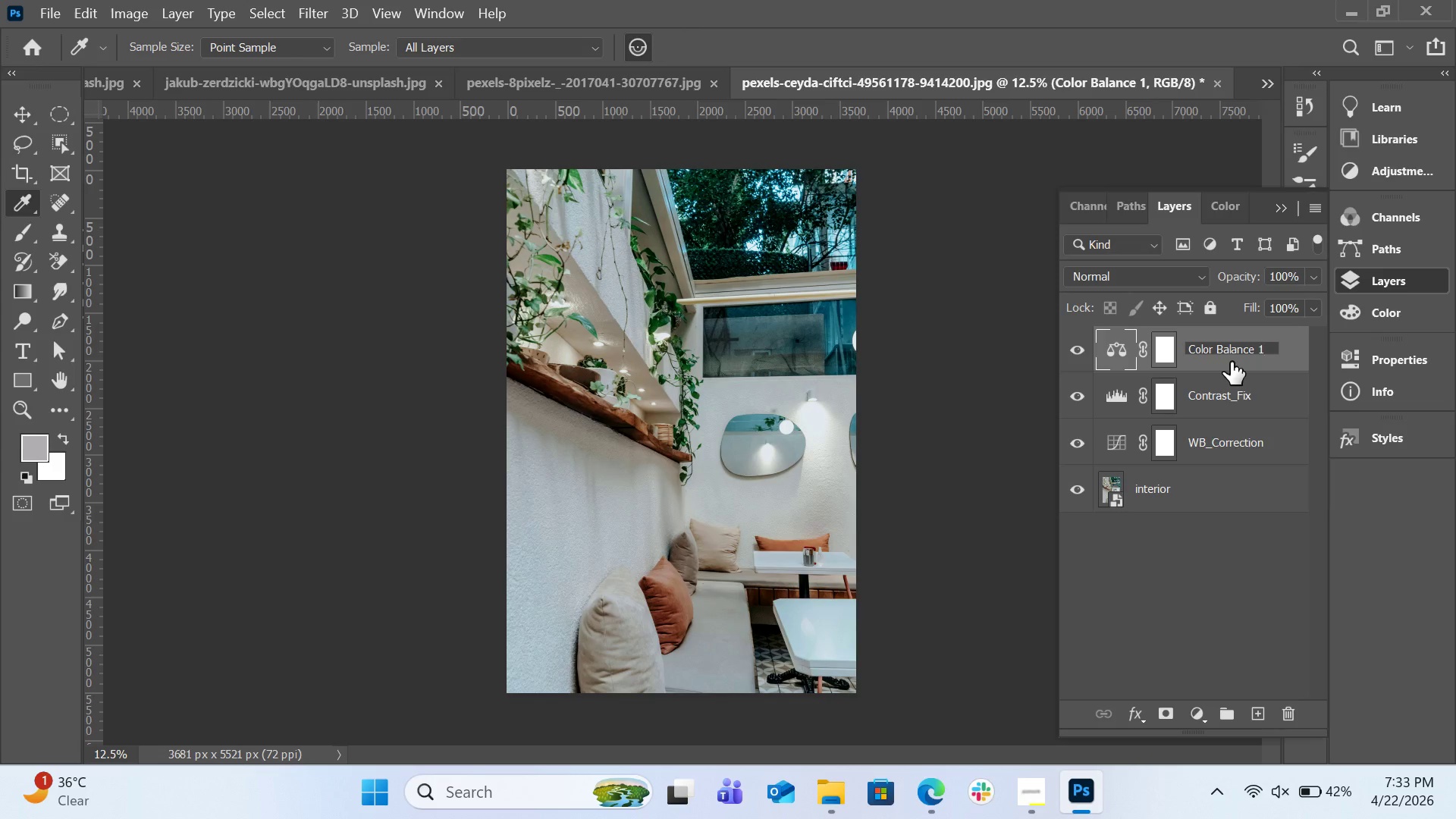 
key(Backspace)
 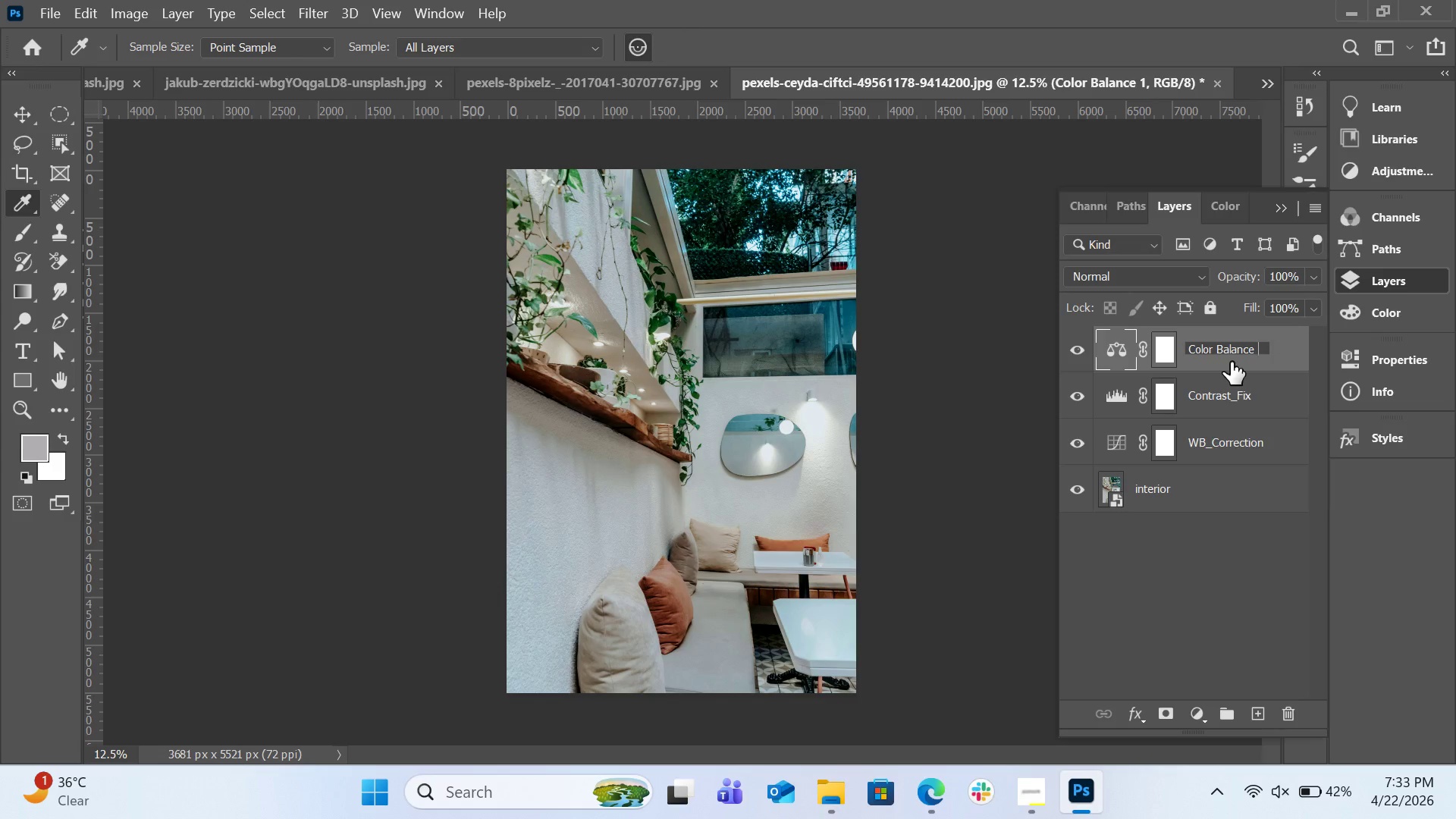 
key(Backspace)
 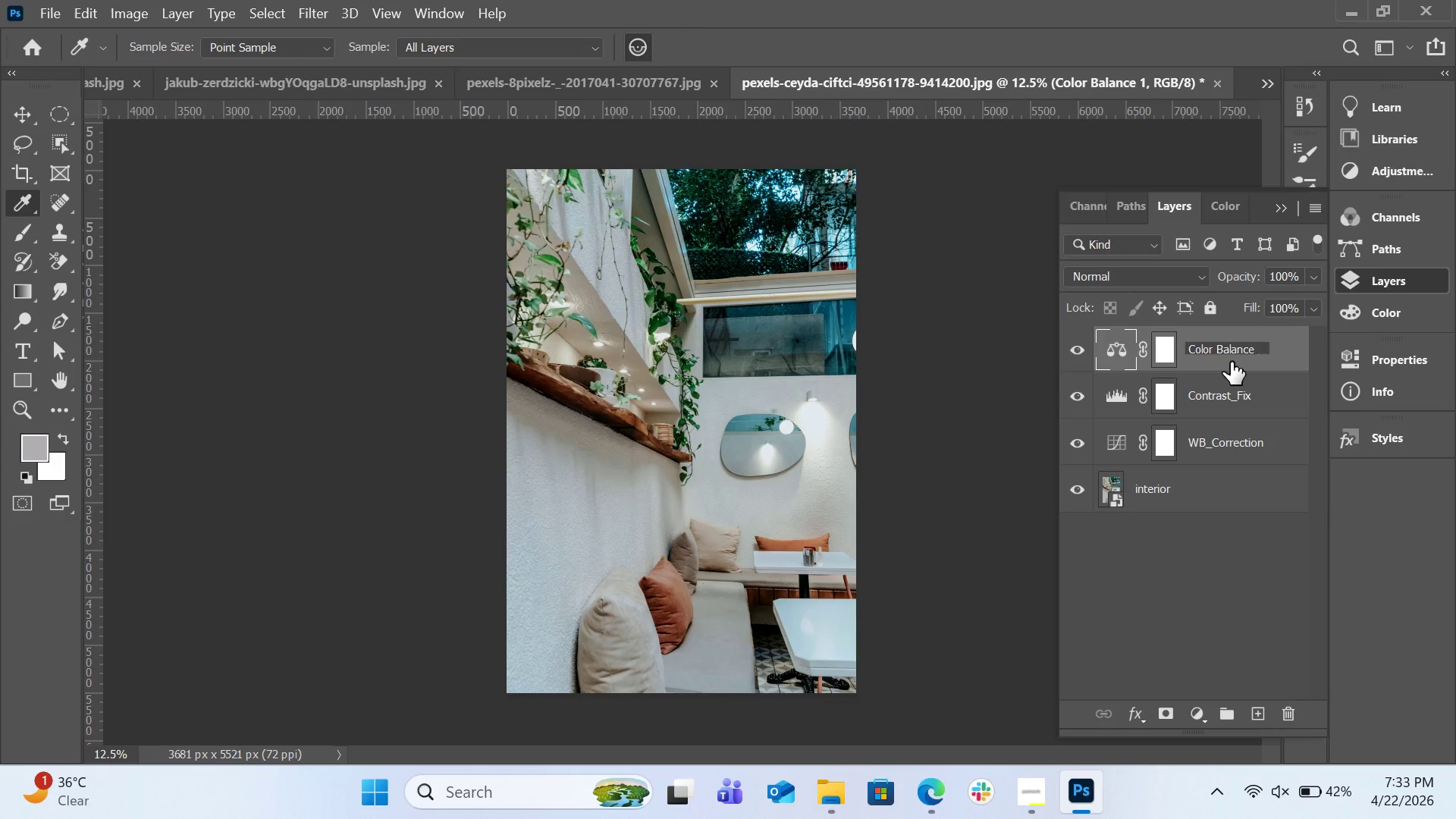 
key(ArrowLeft)
 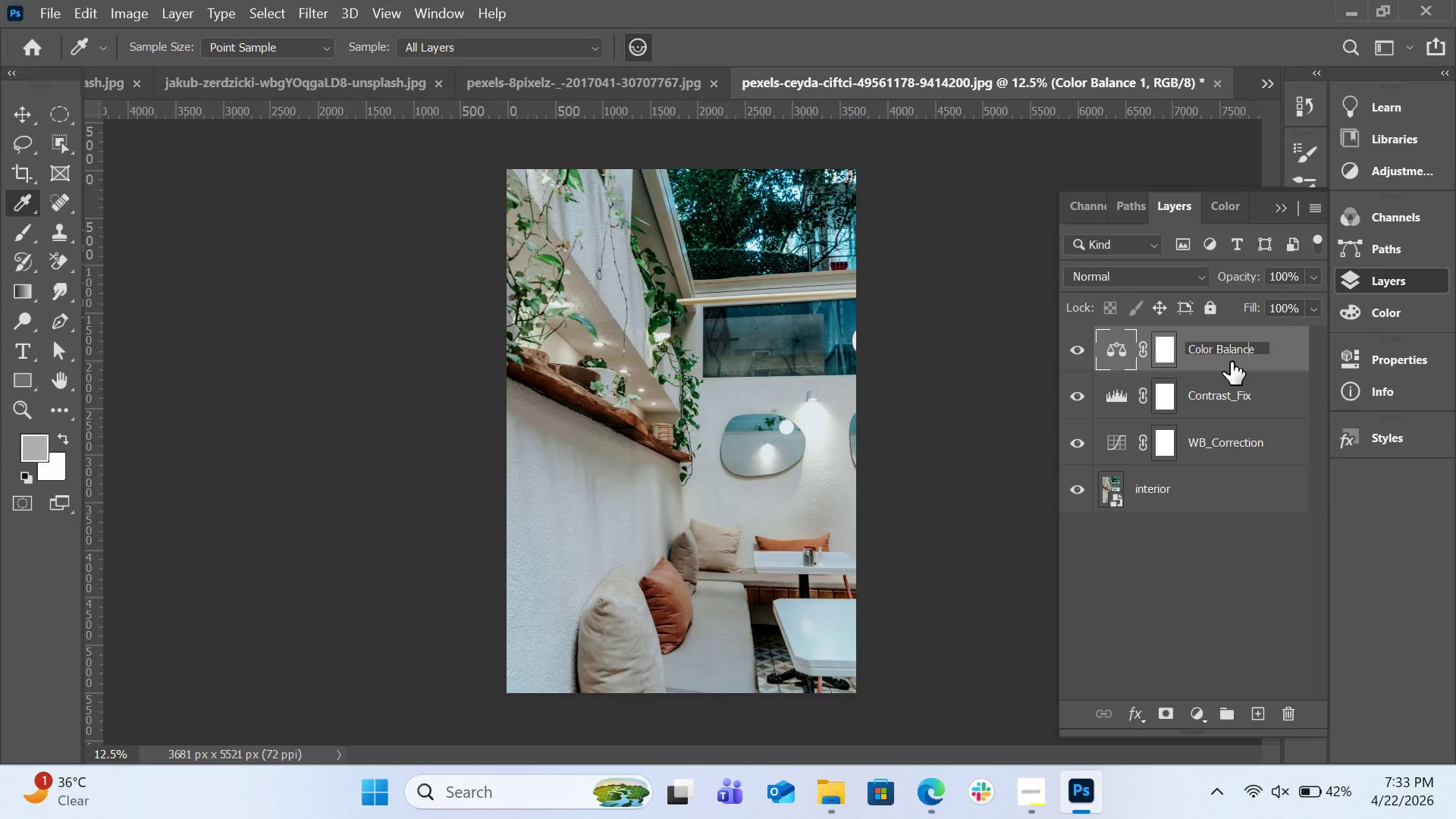 
key(ArrowLeft)
 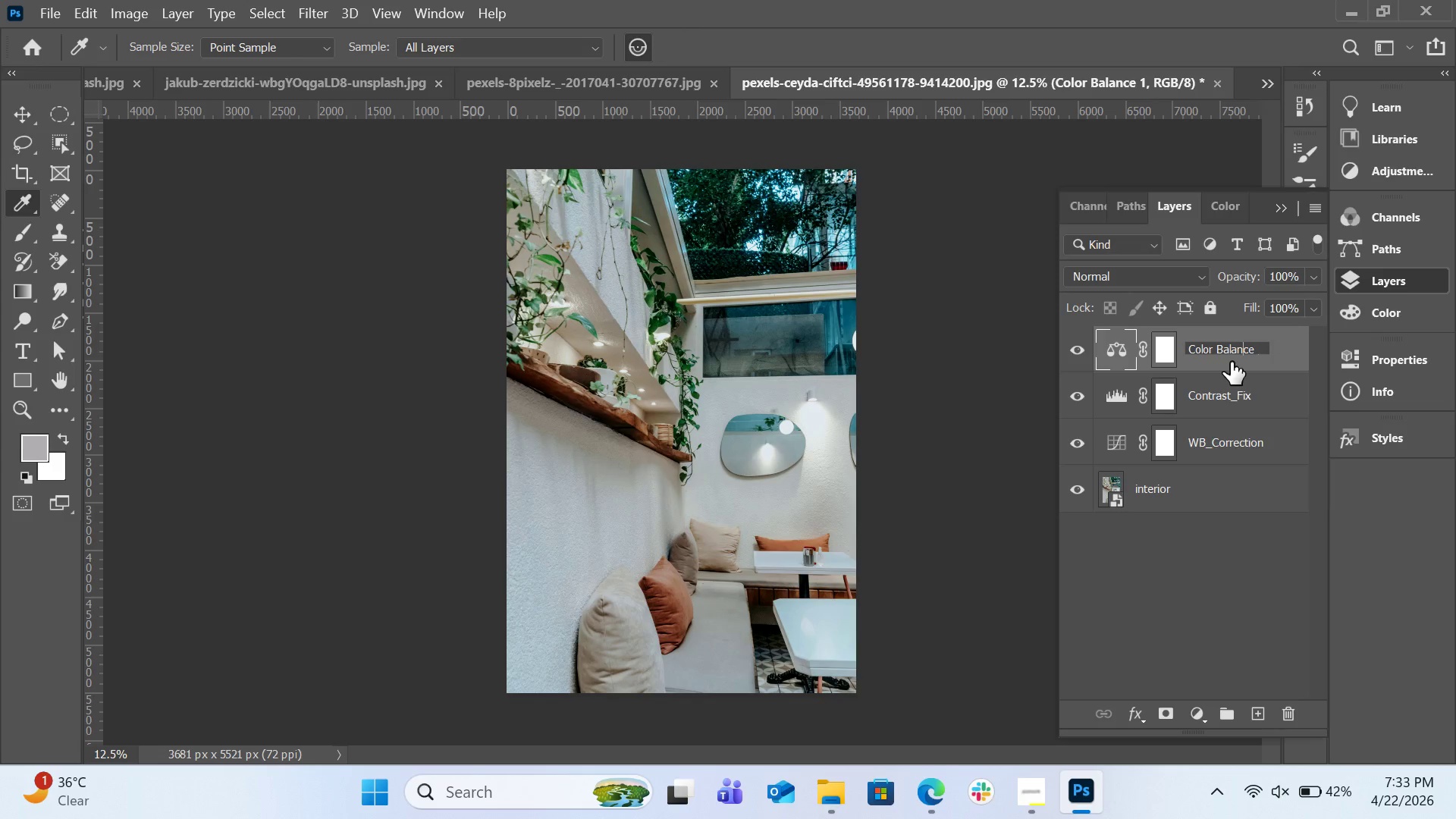 
key(ArrowLeft)
 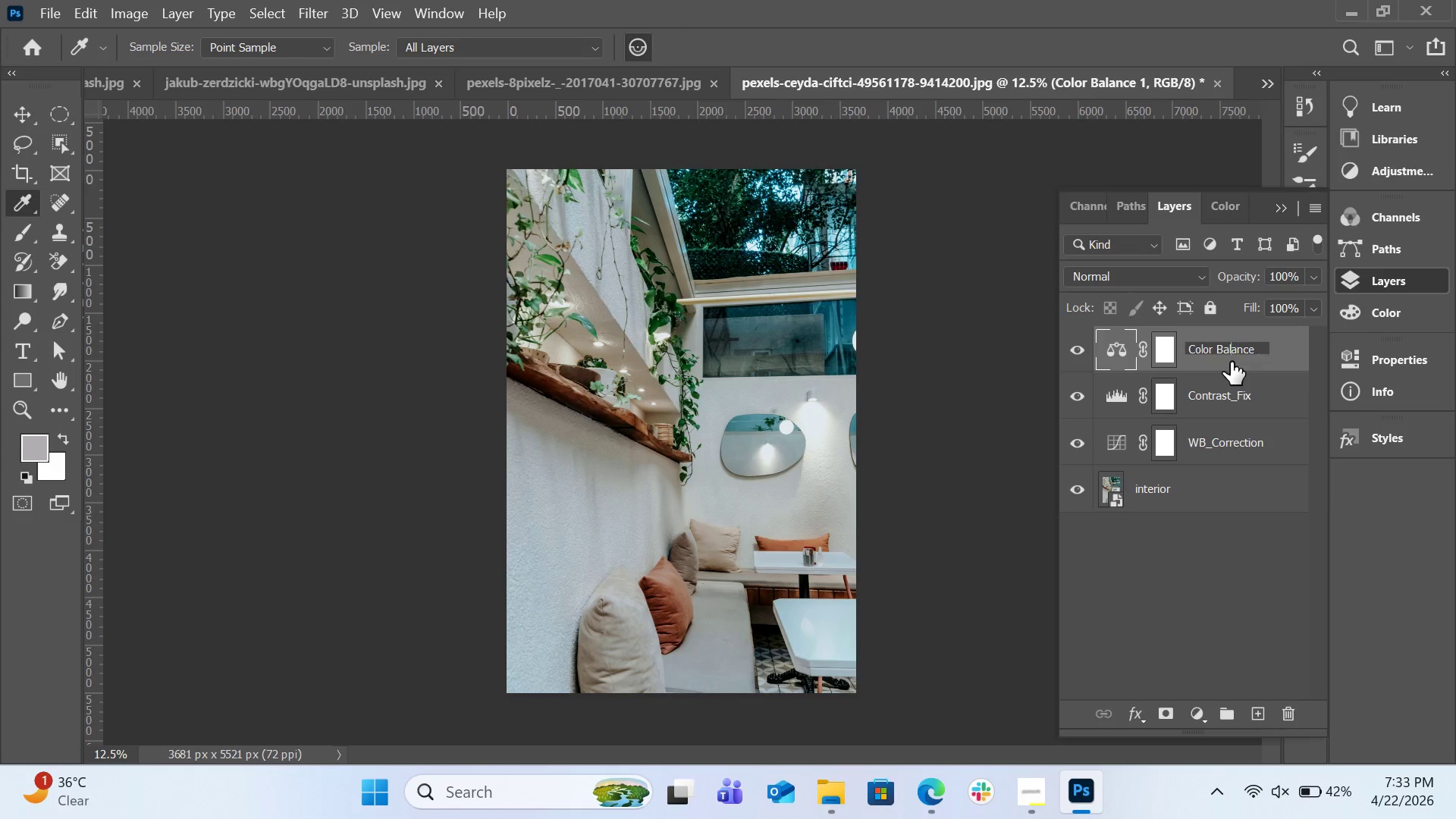 
key(ArrowLeft)
 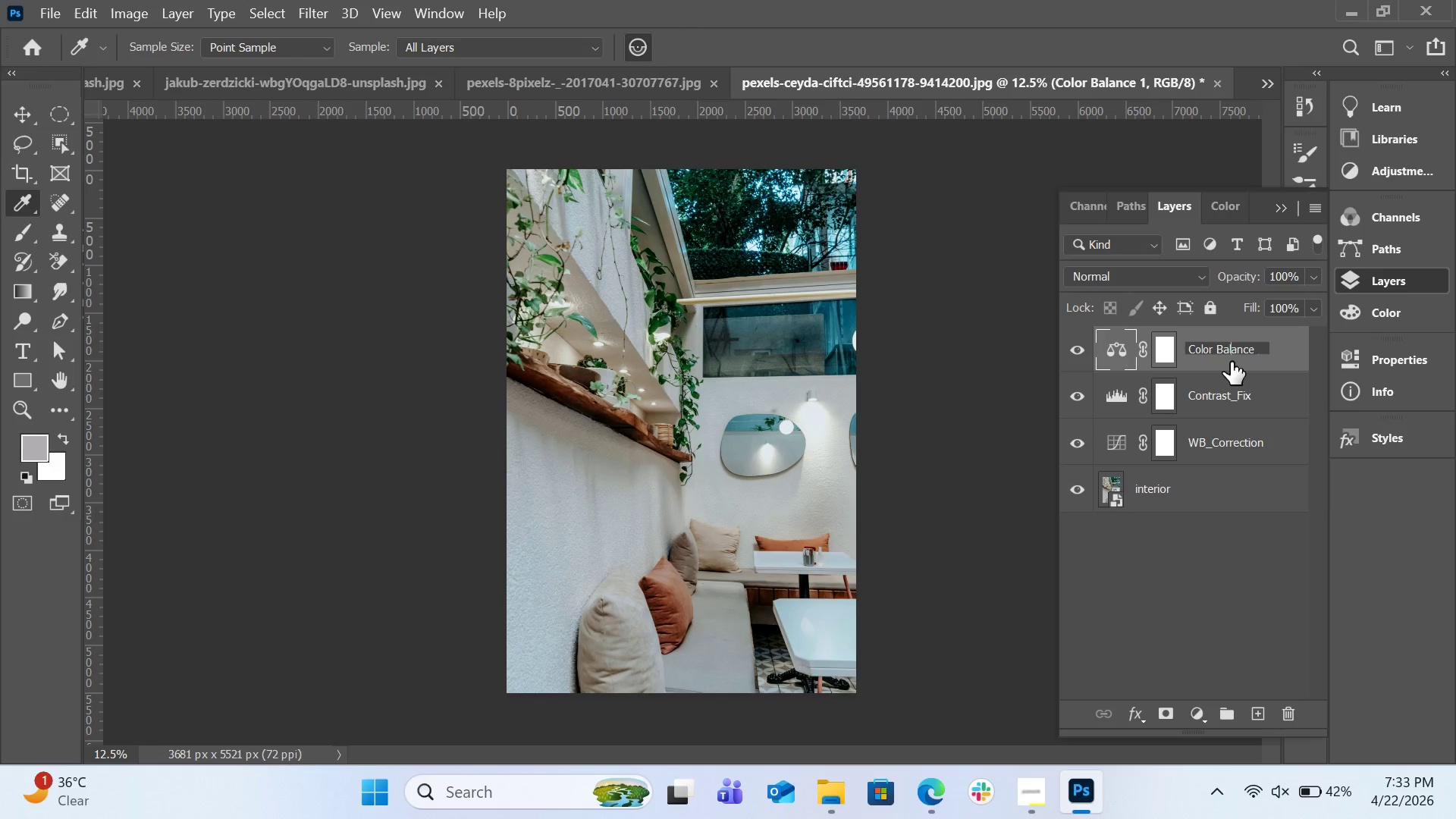 
key(ArrowLeft)
 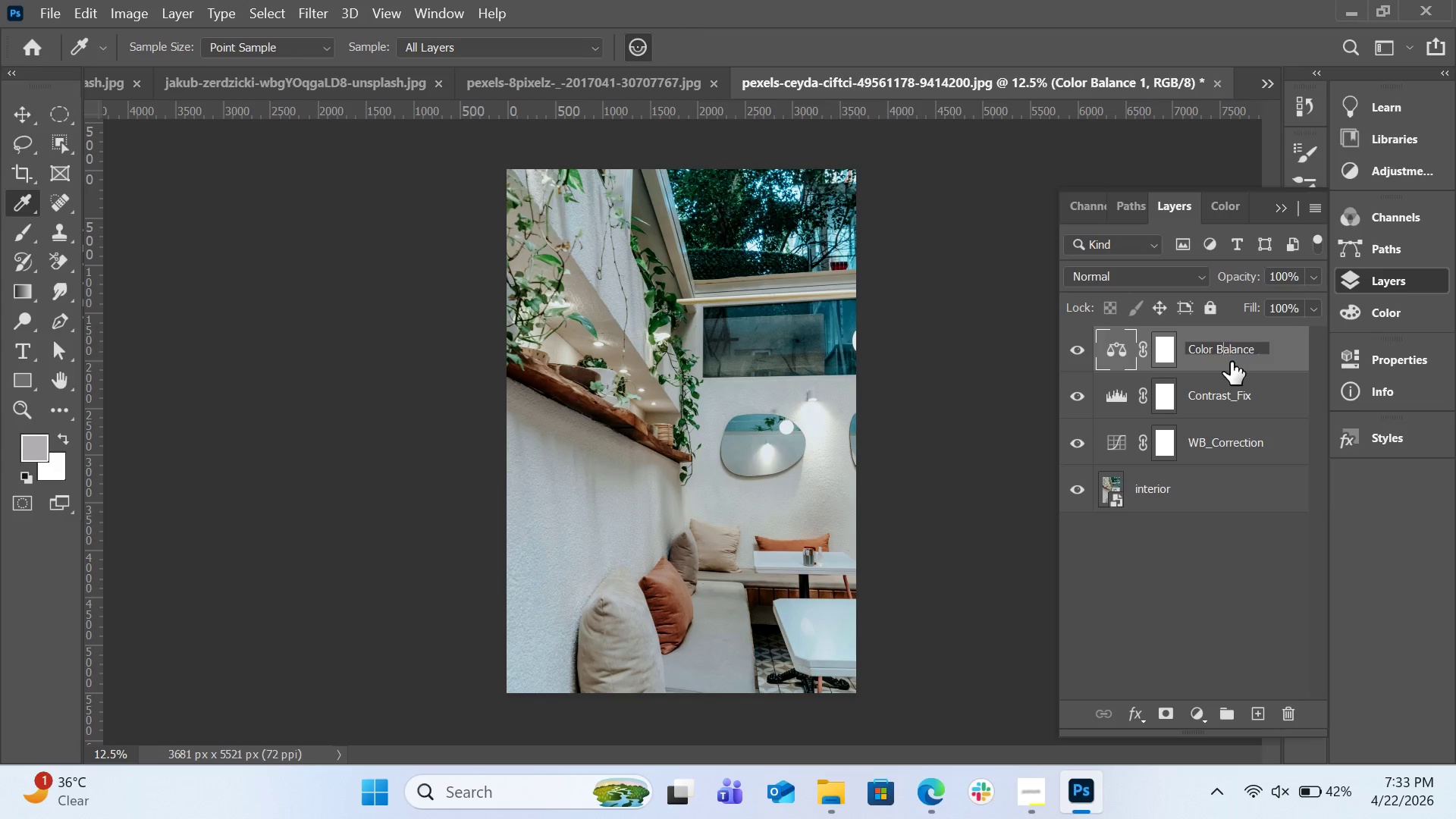 
key(ArrowLeft)
 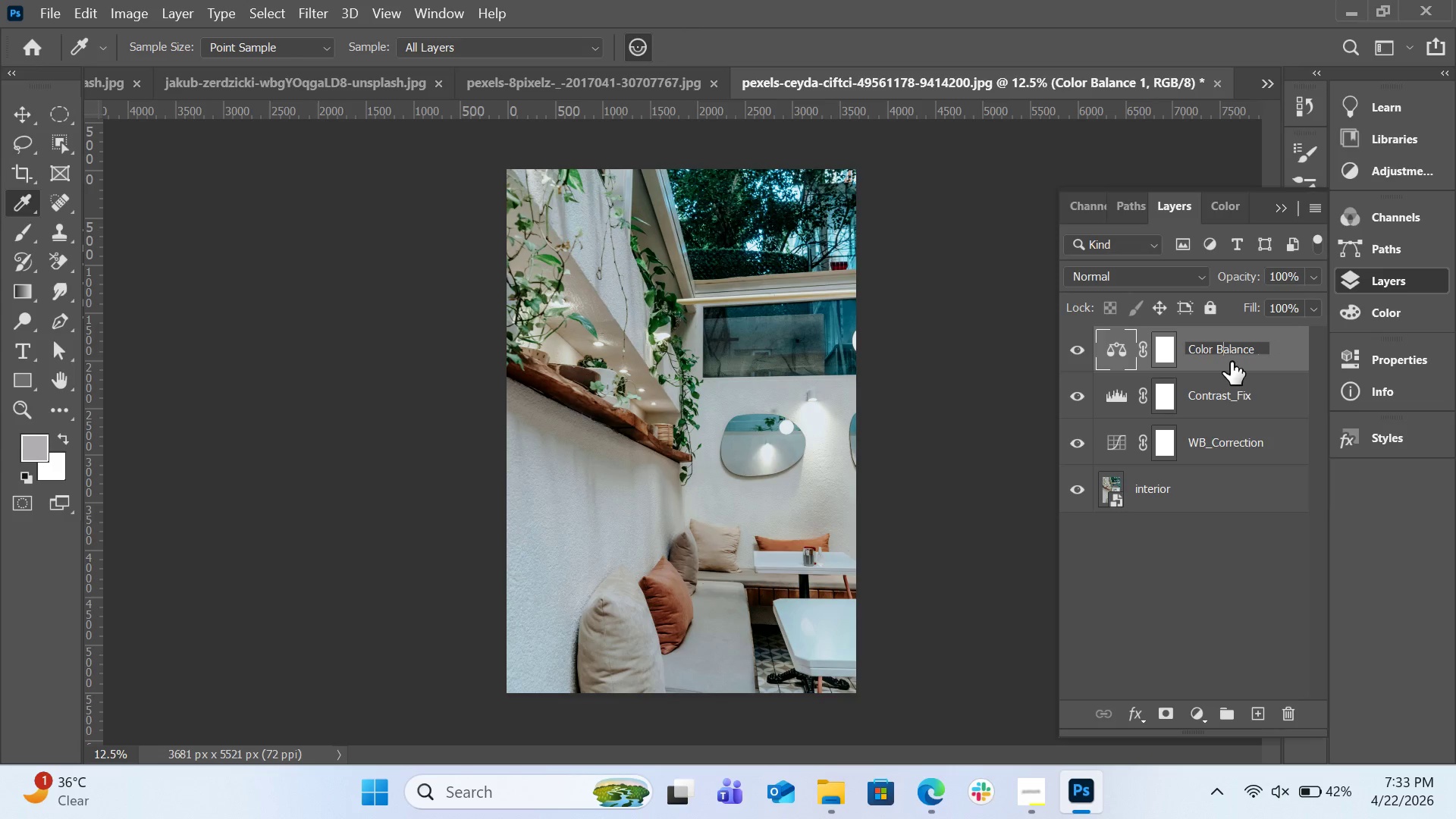 
key(ArrowLeft)
 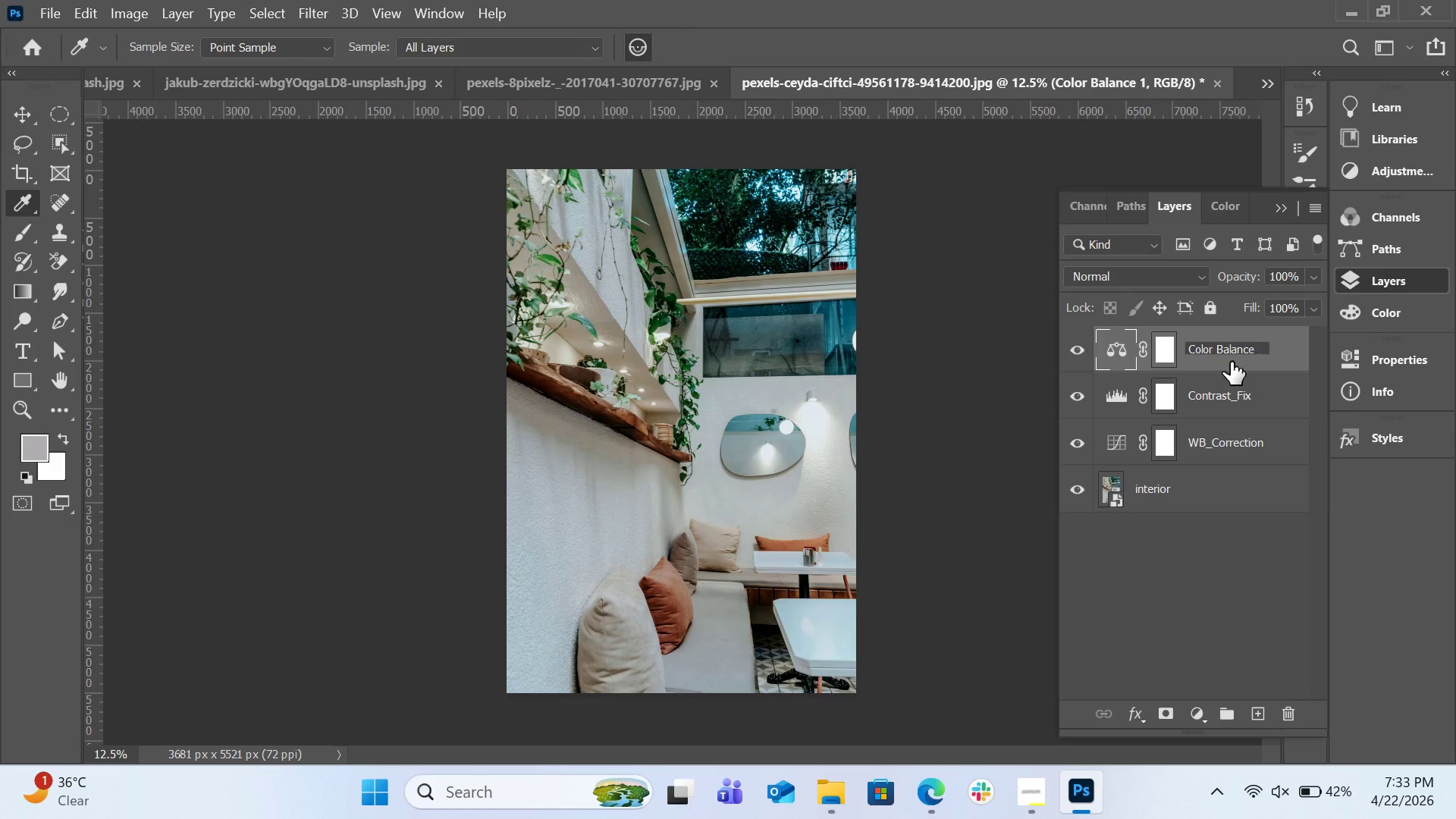 
key(Backspace)
 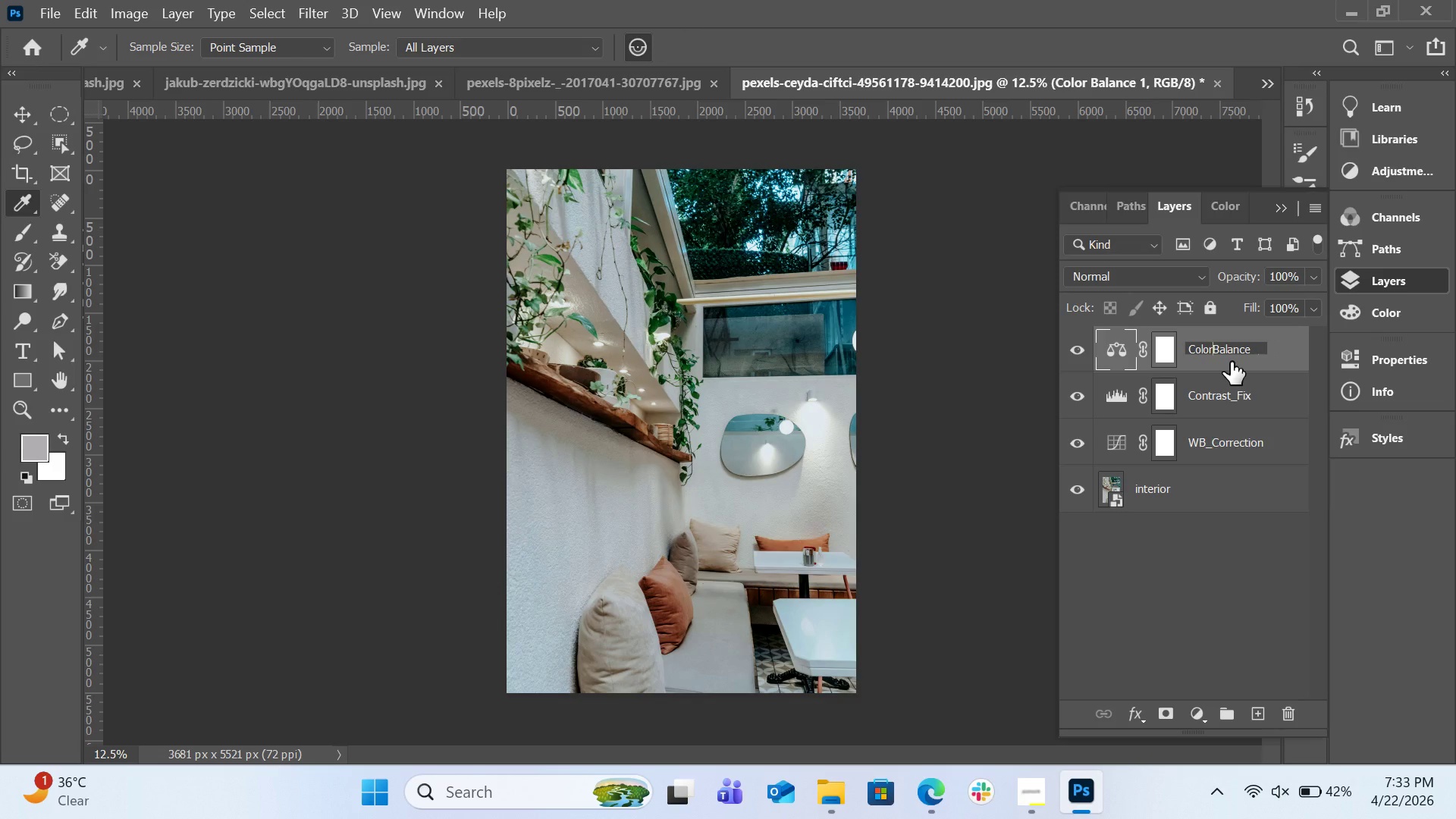 
key(Shift+Minus)
 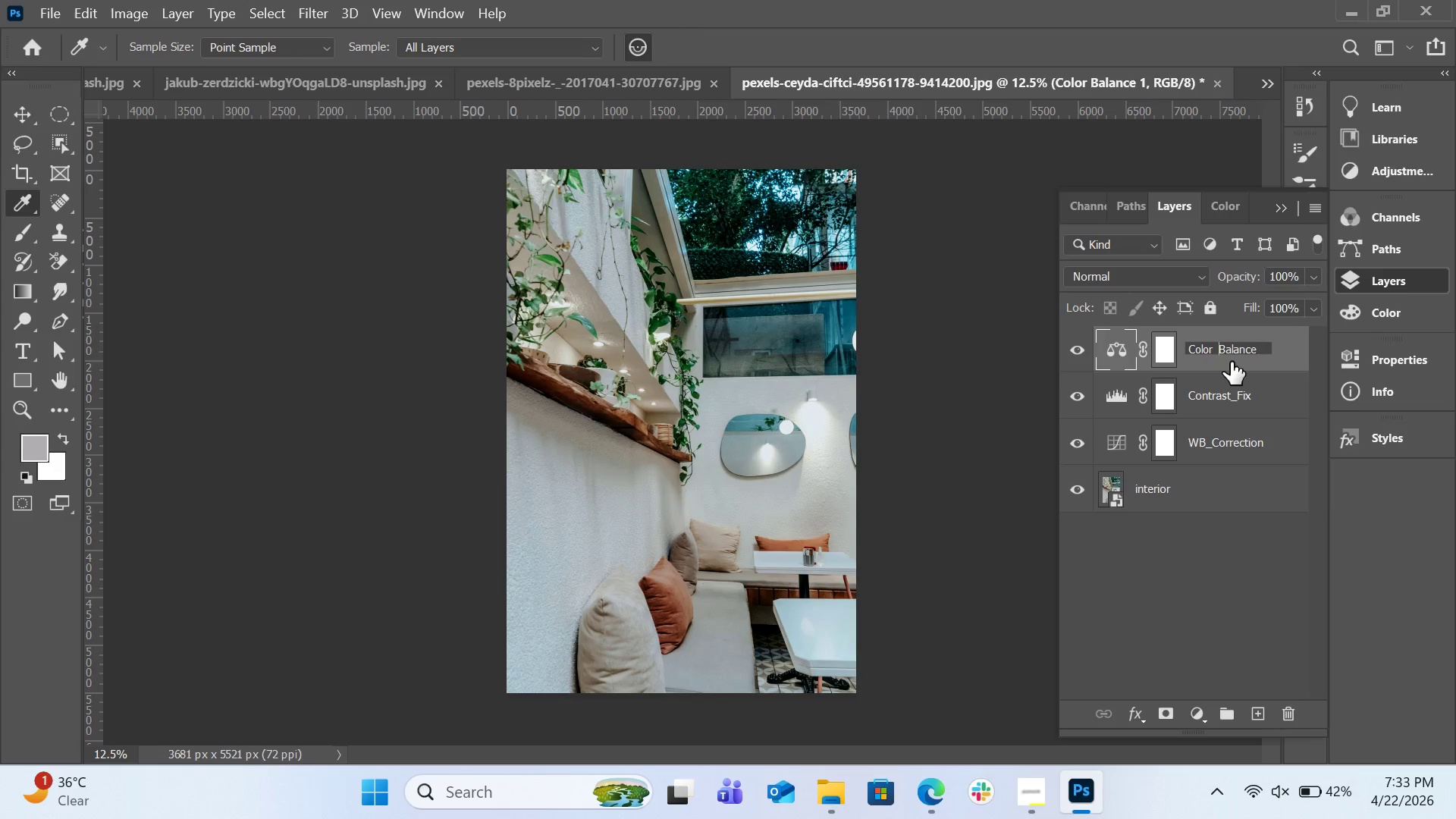 
left_click([1240, 585])
 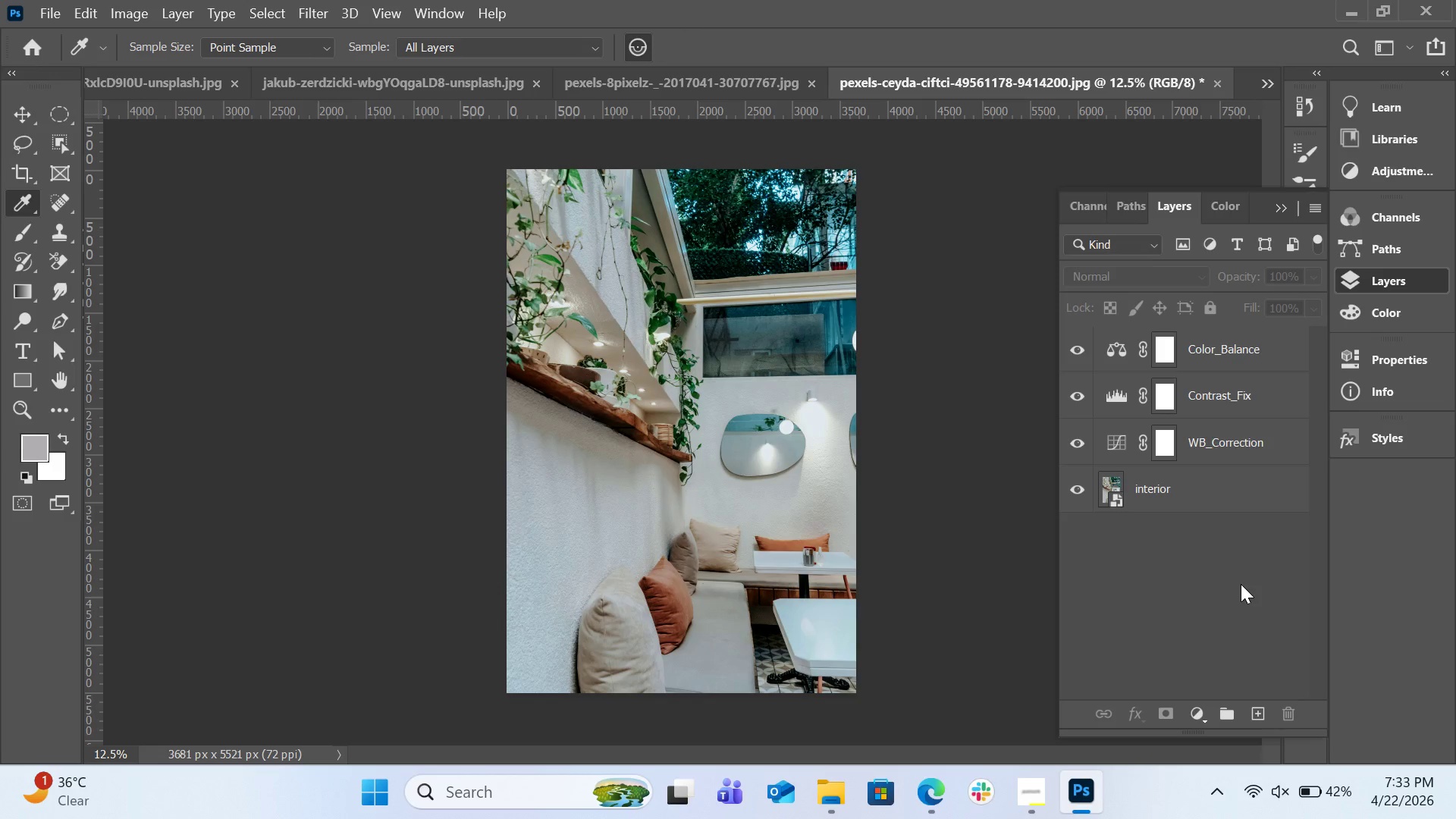 
wait(6.77)
 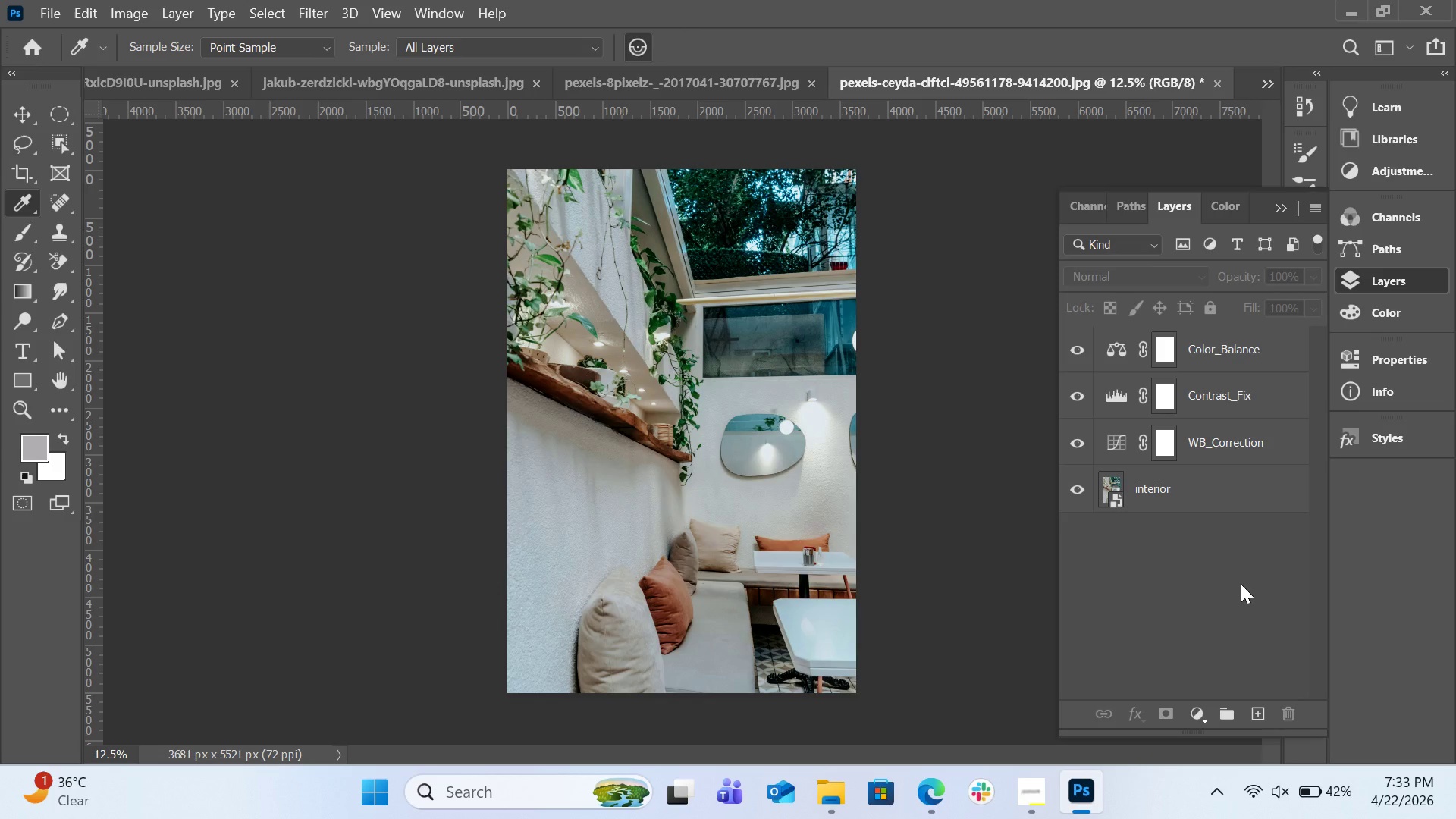 
left_click([57, 13])
 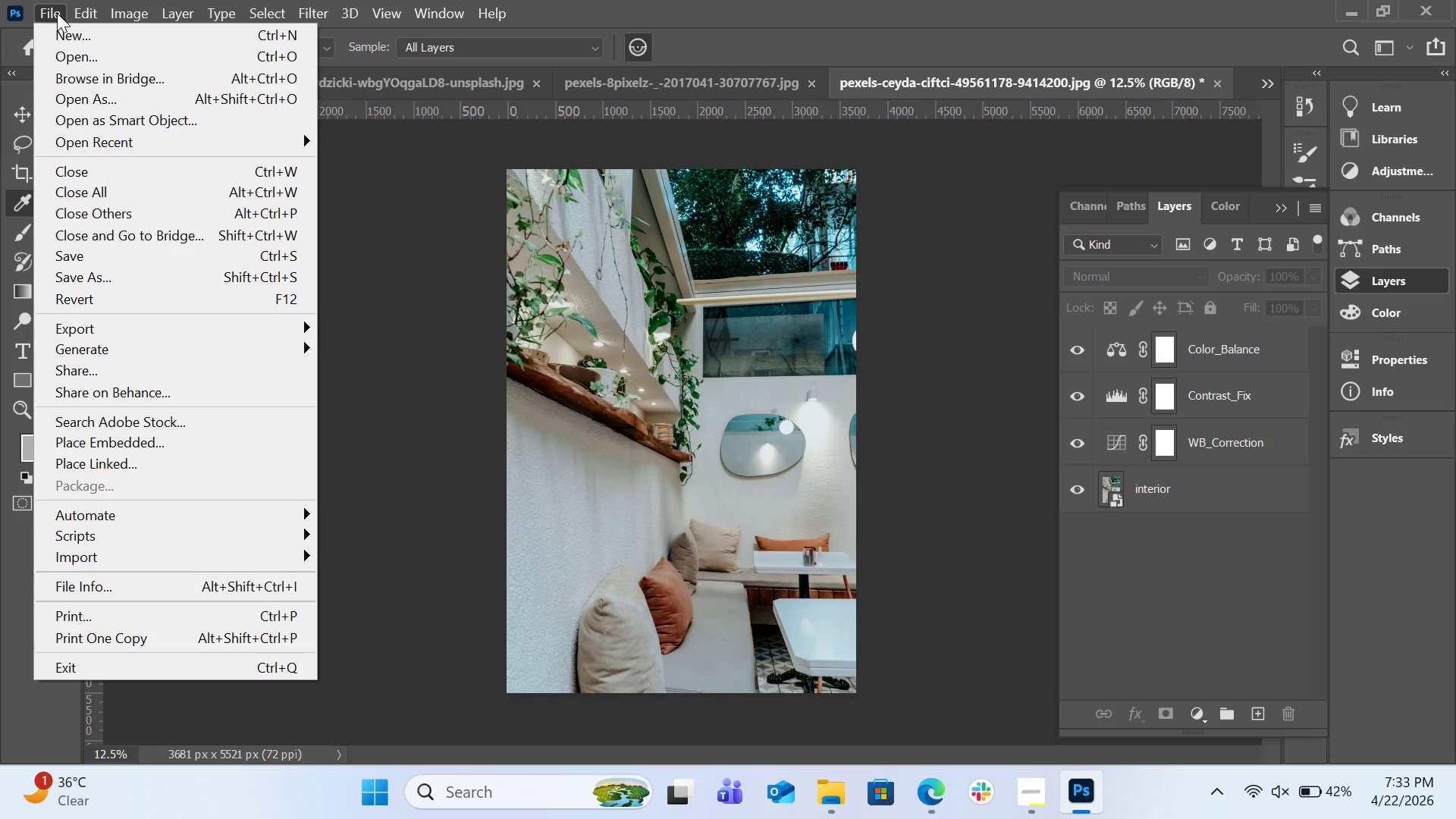 
wait(9.31)
 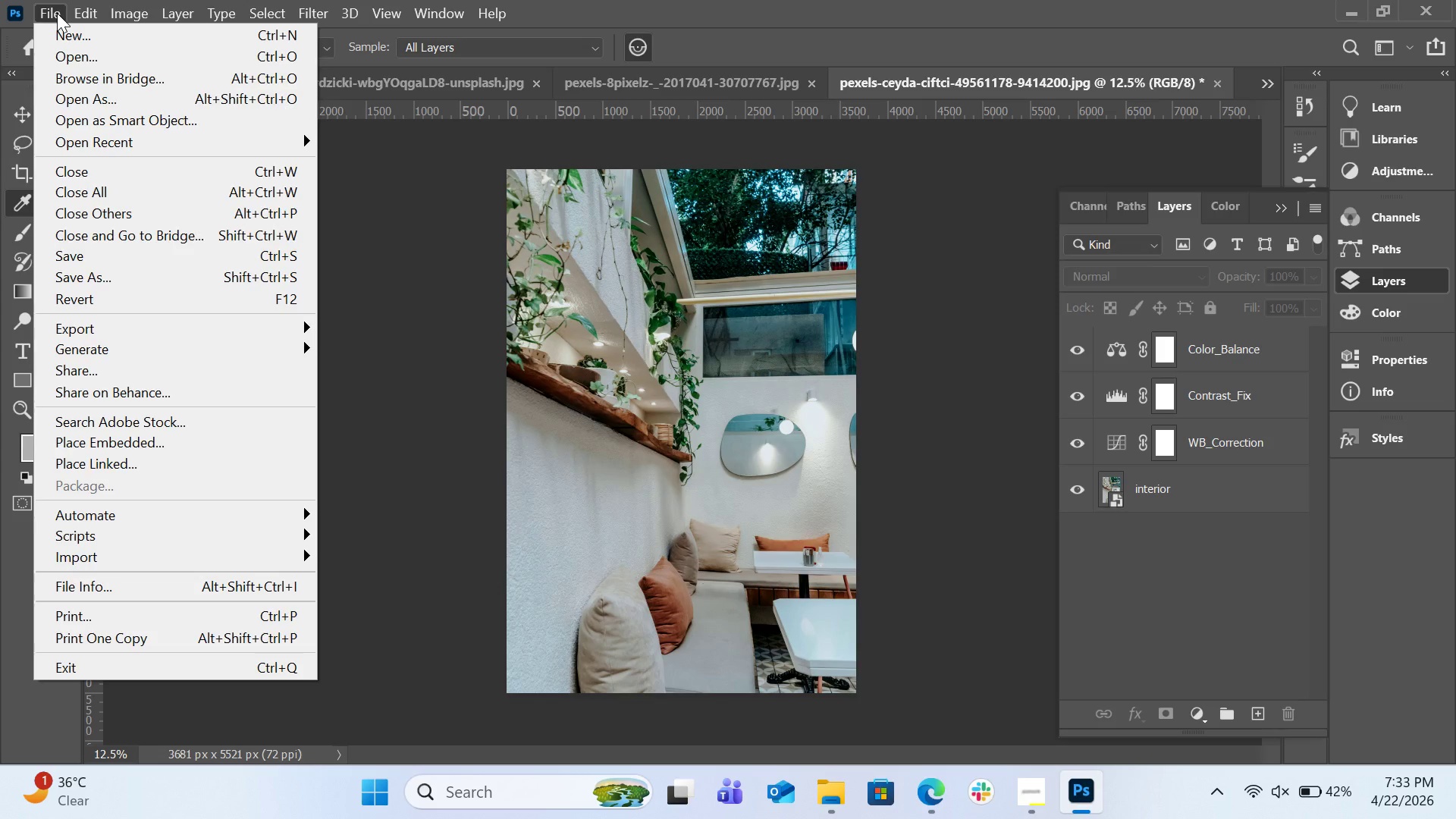 
left_click([86, 52])
 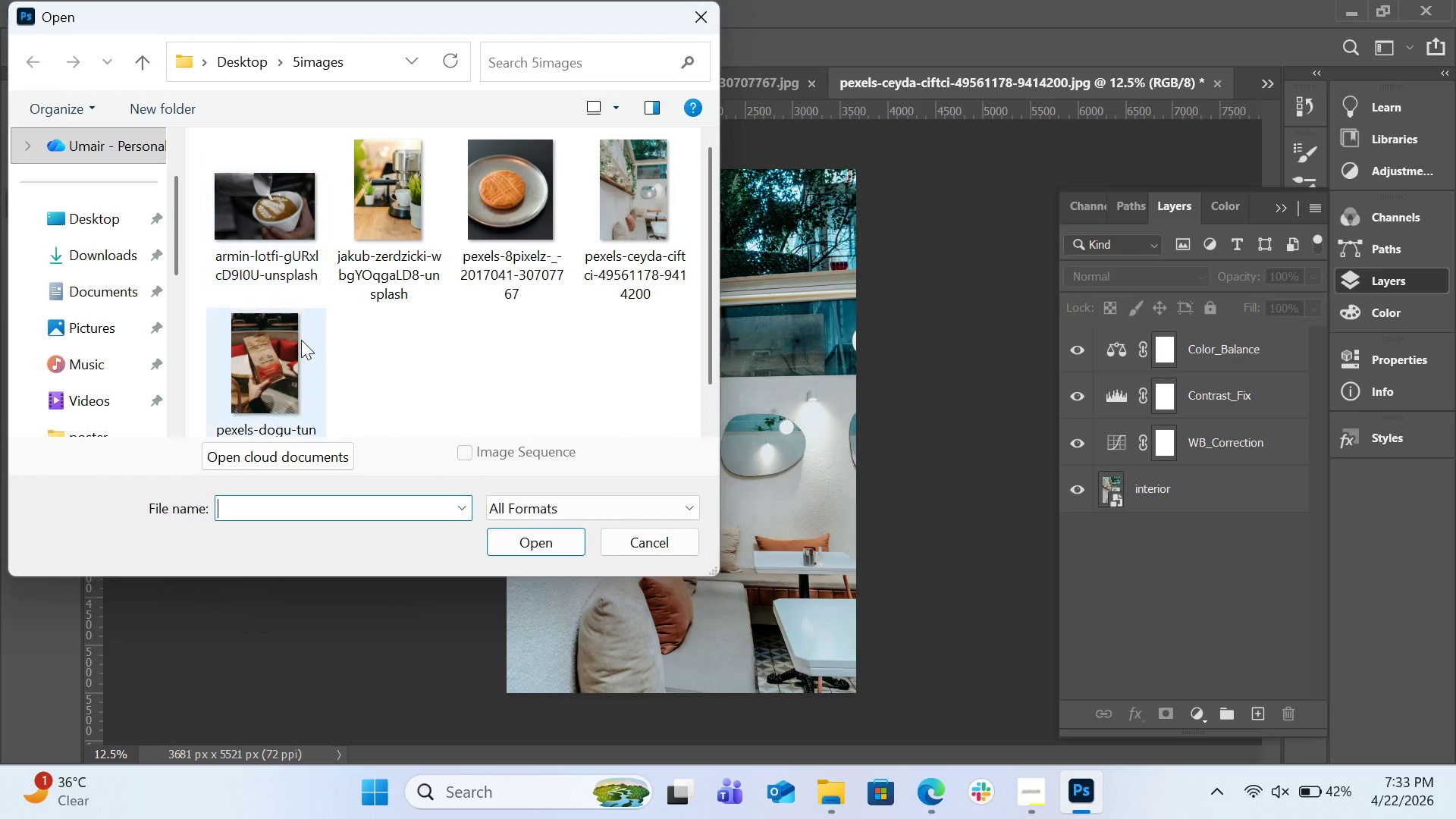 
double_click([295, 393])
 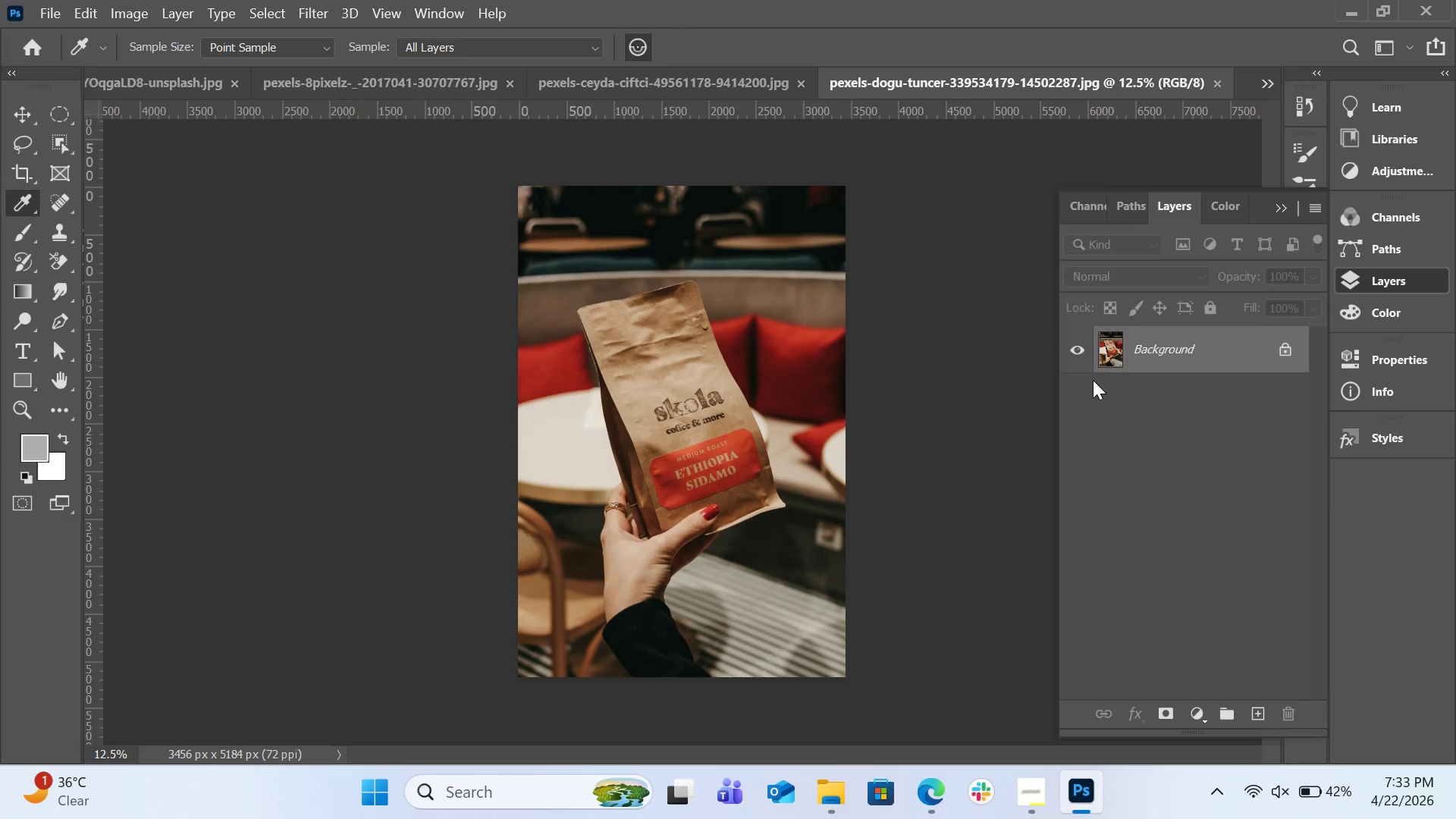 
wait(6.34)
 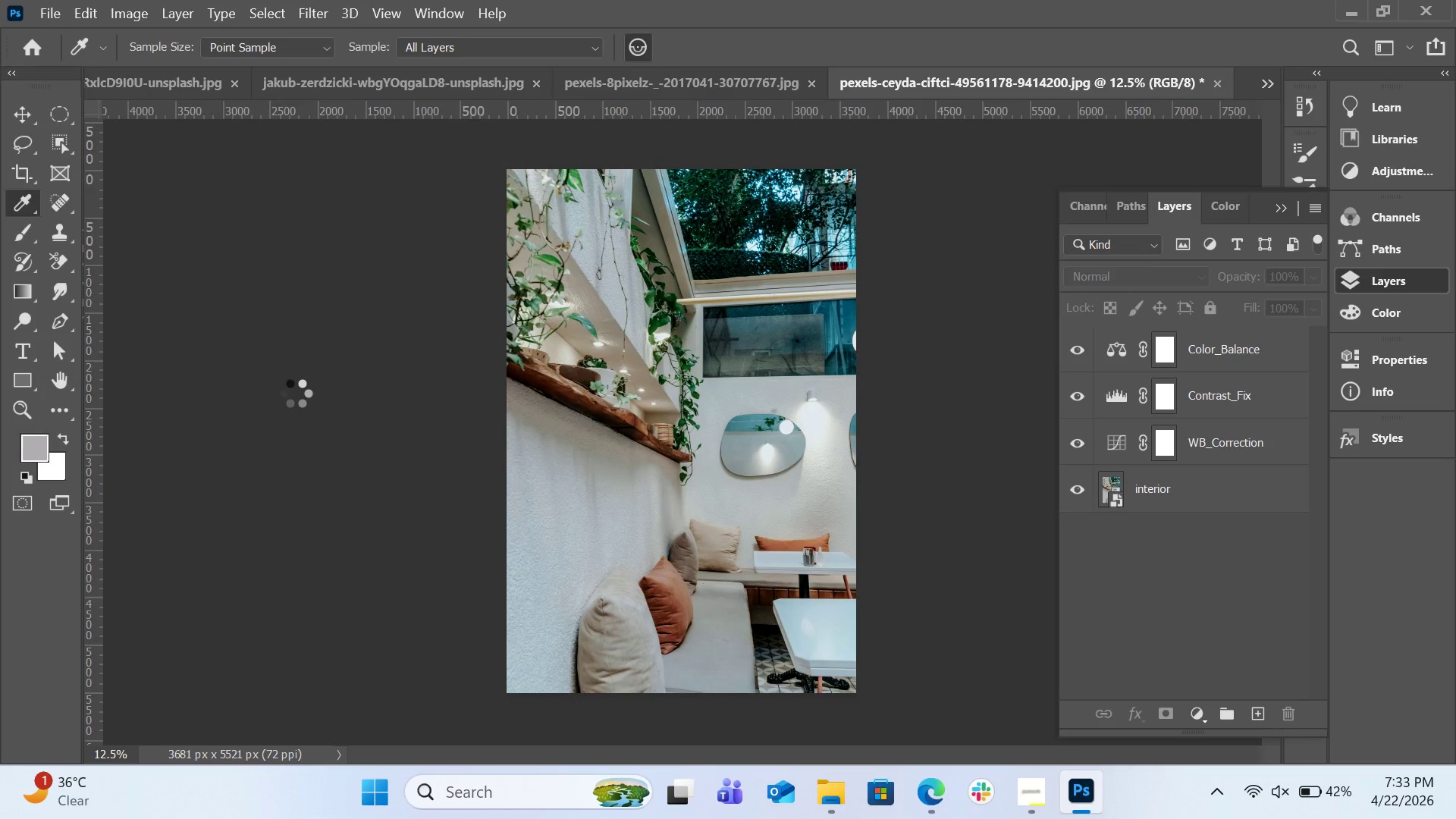 
double_click([1285, 346])
 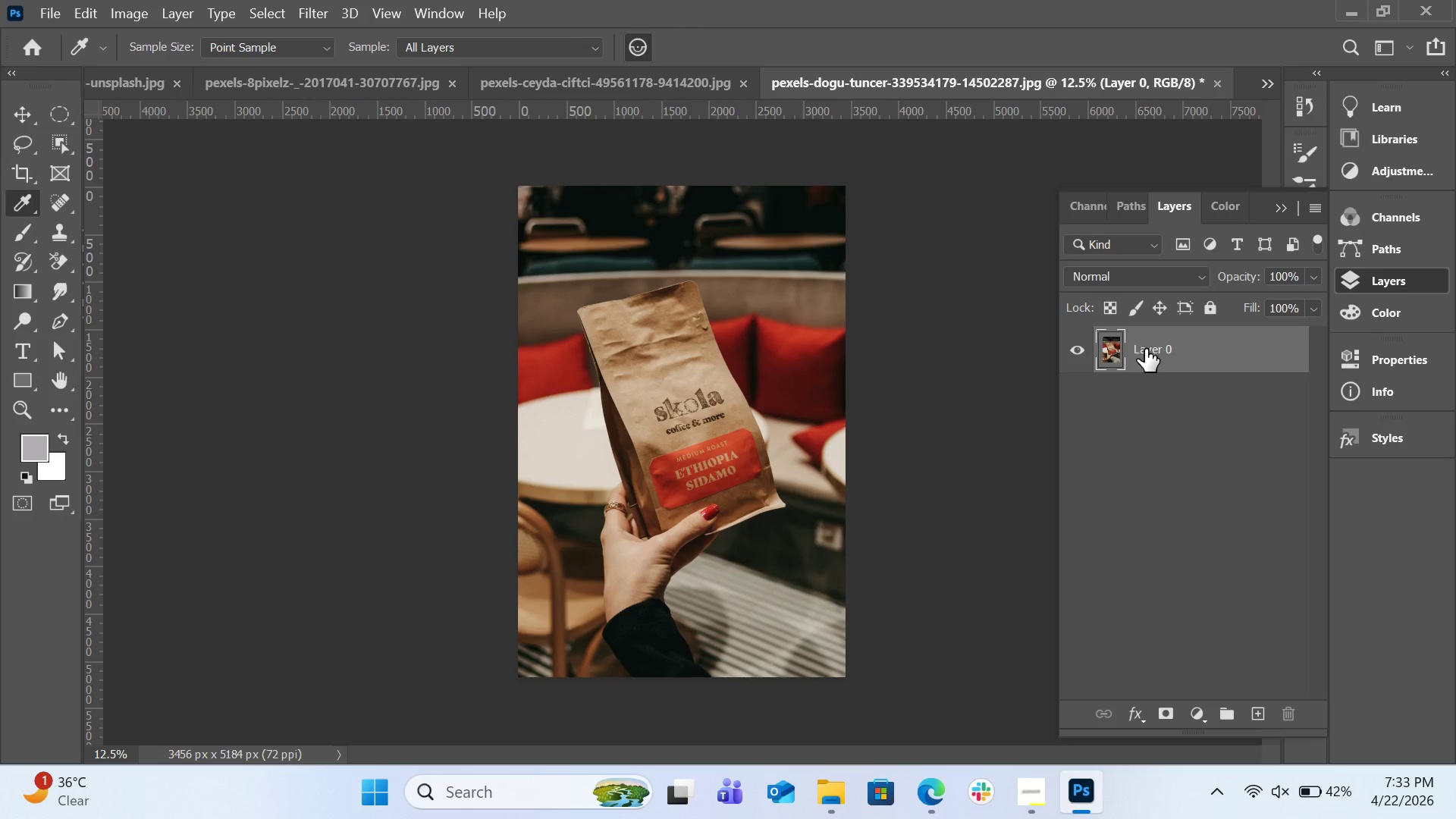 
double_click([1156, 349])
 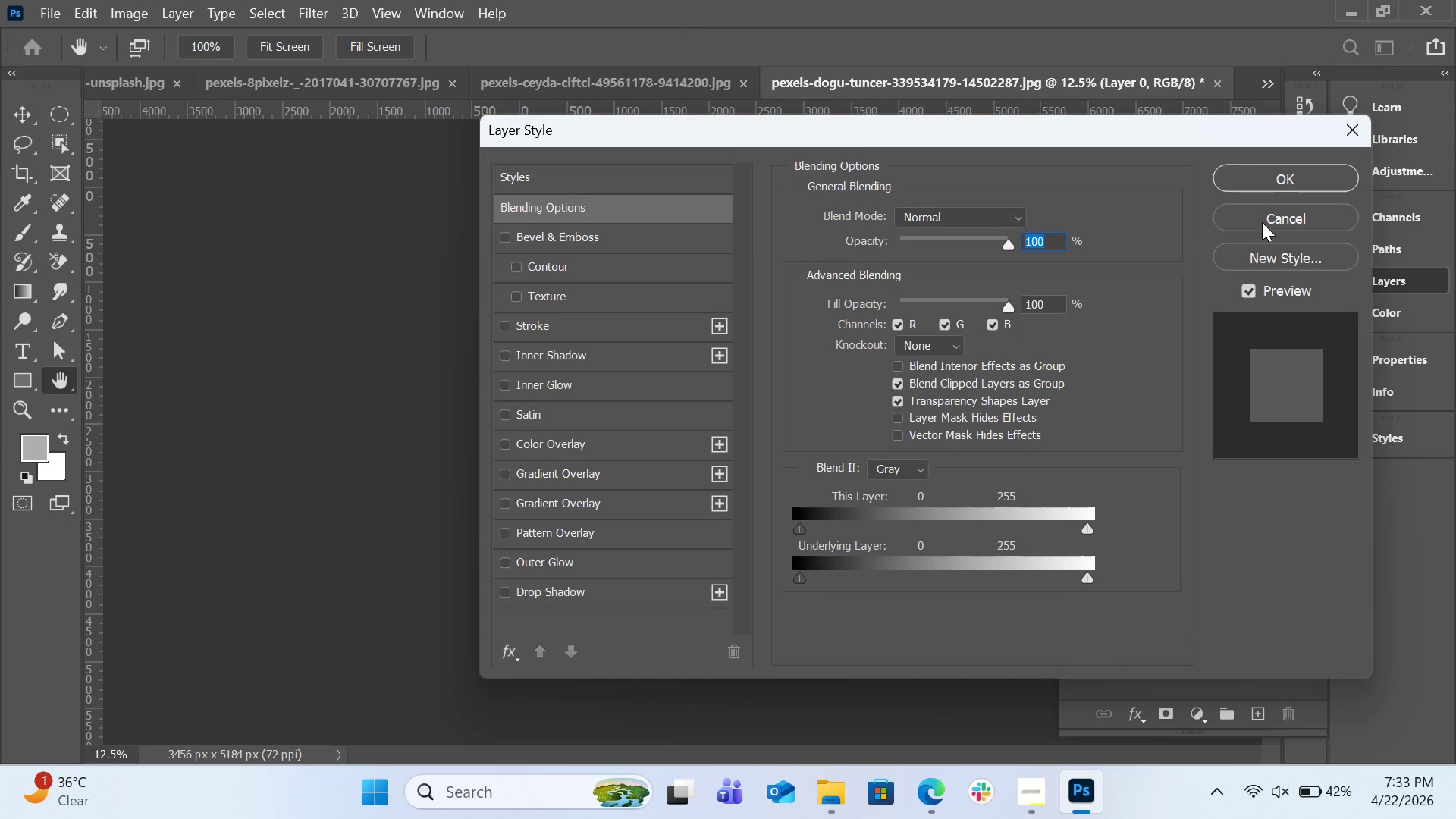 
left_click([1264, 218])
 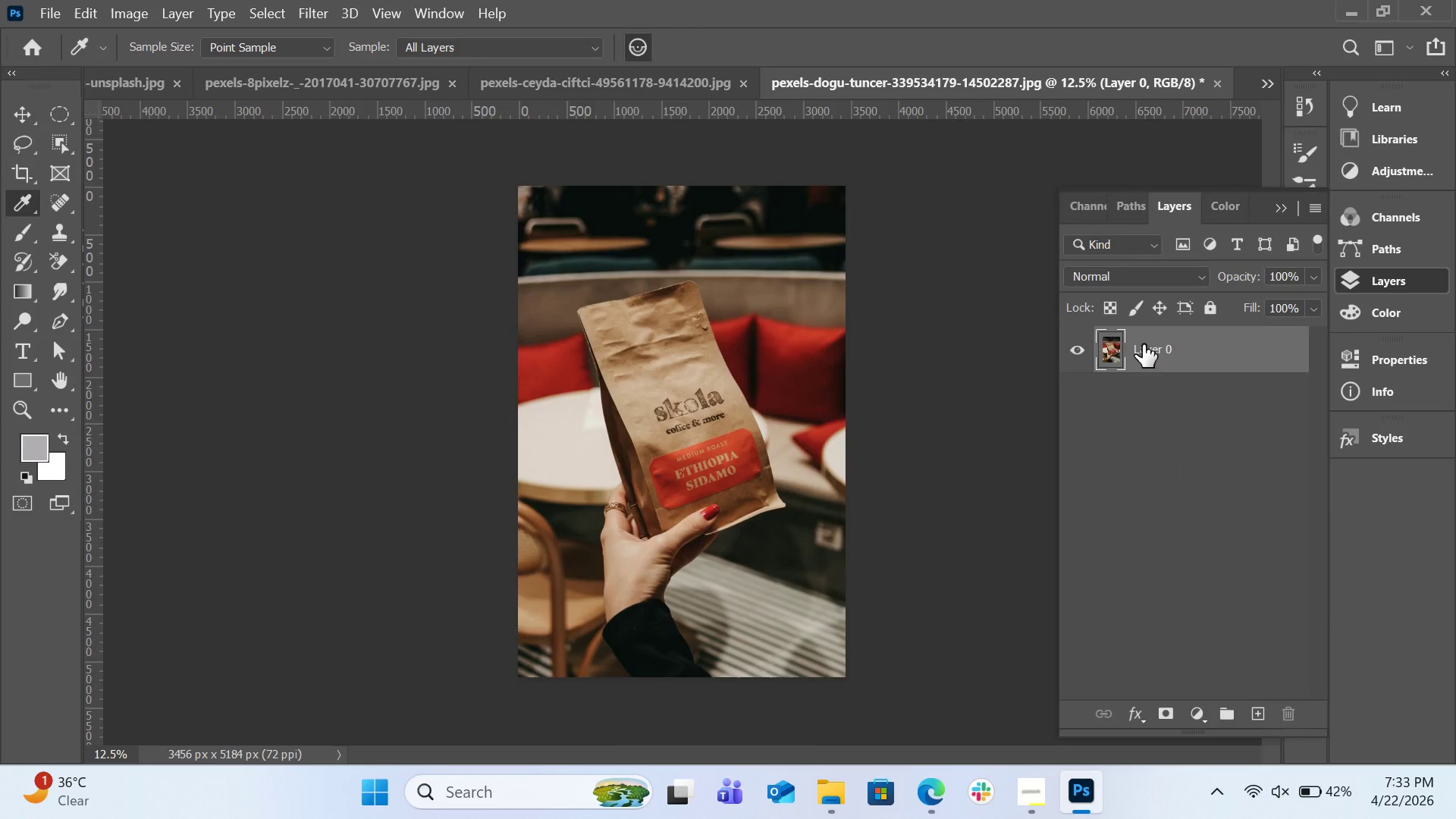 
double_click([1144, 344])
 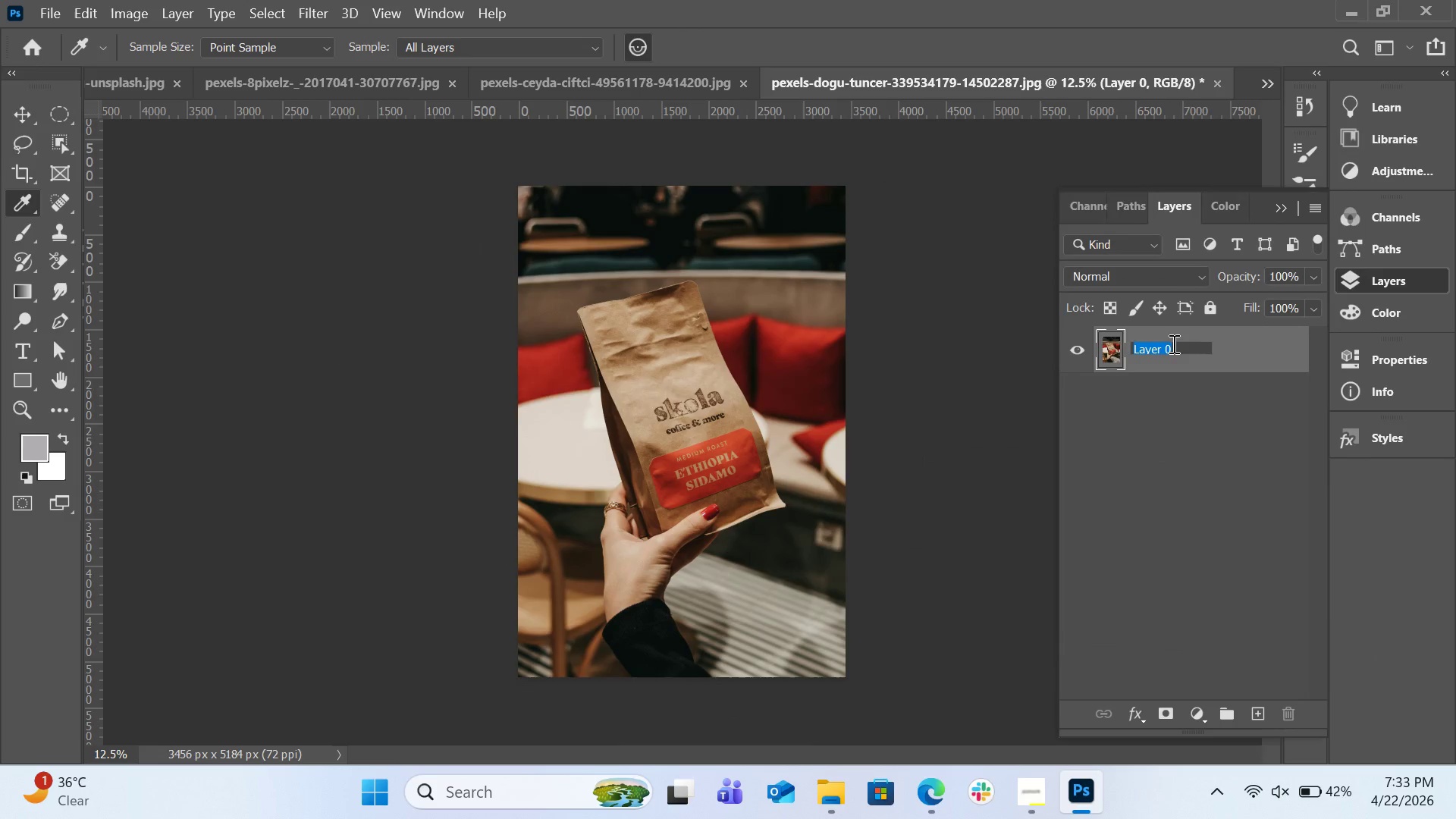 
type(coffee_bean)
 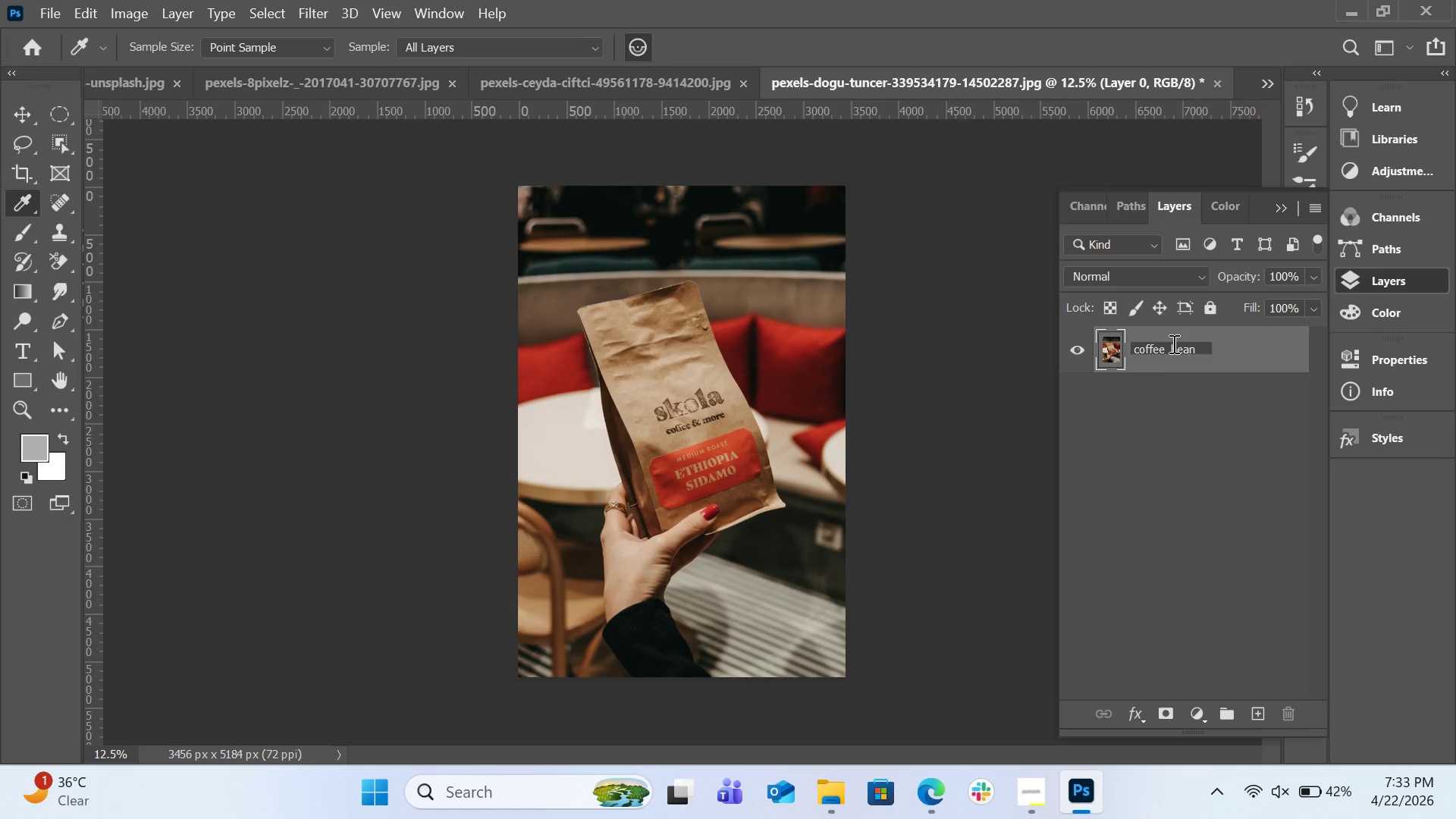 
wait(11.02)
 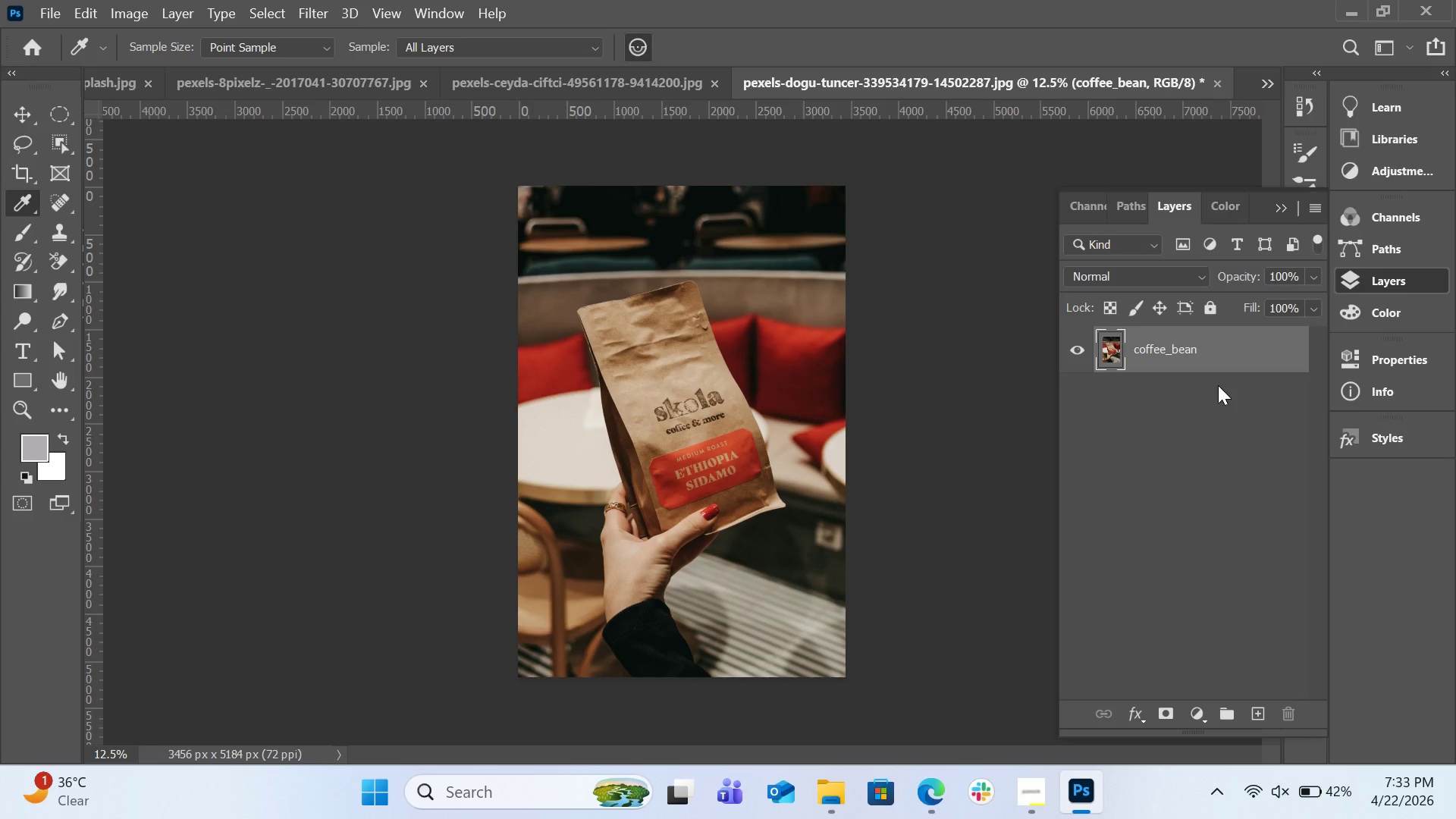 
left_click([987, 94])
 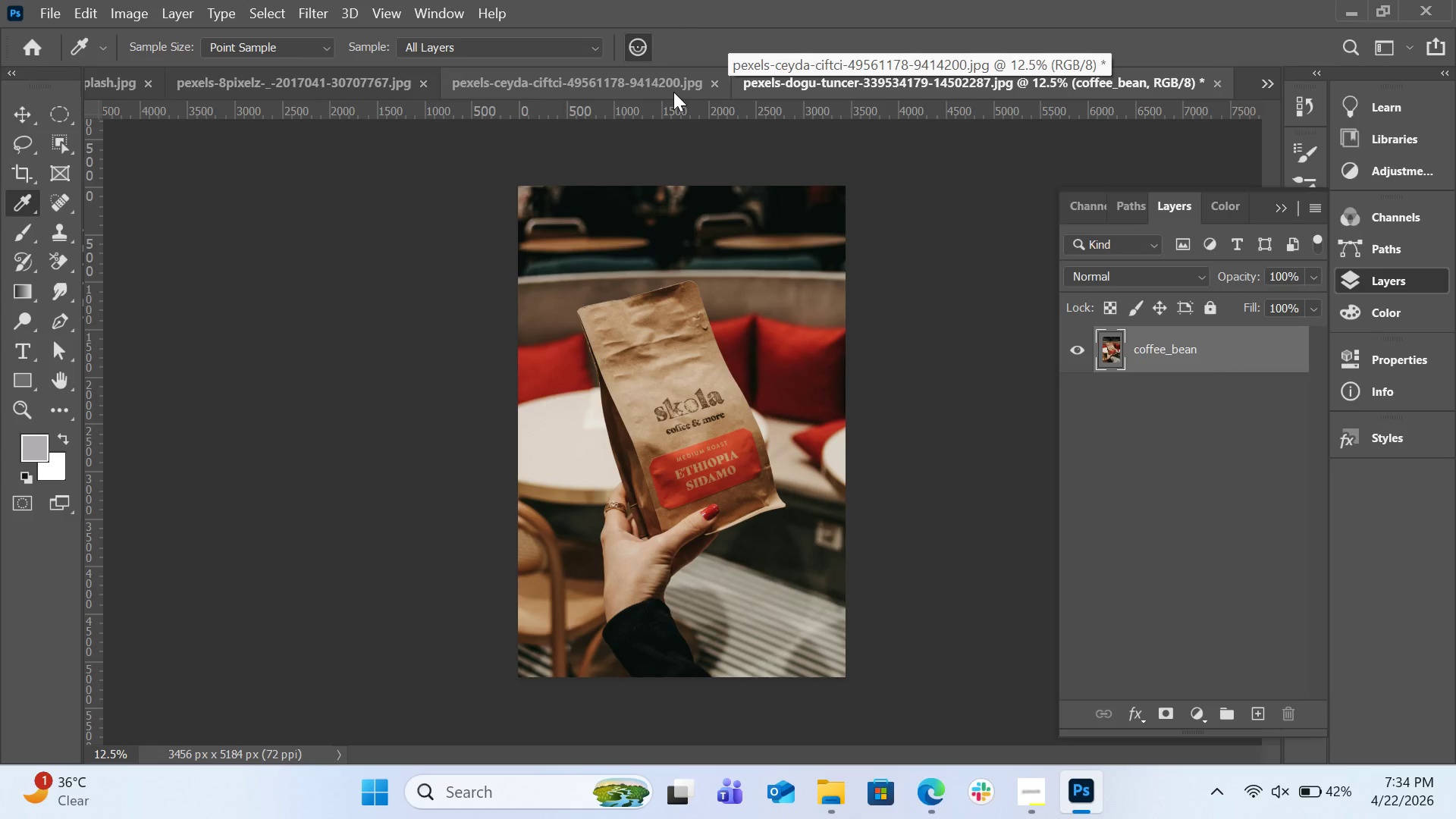 
left_click([648, 92])
 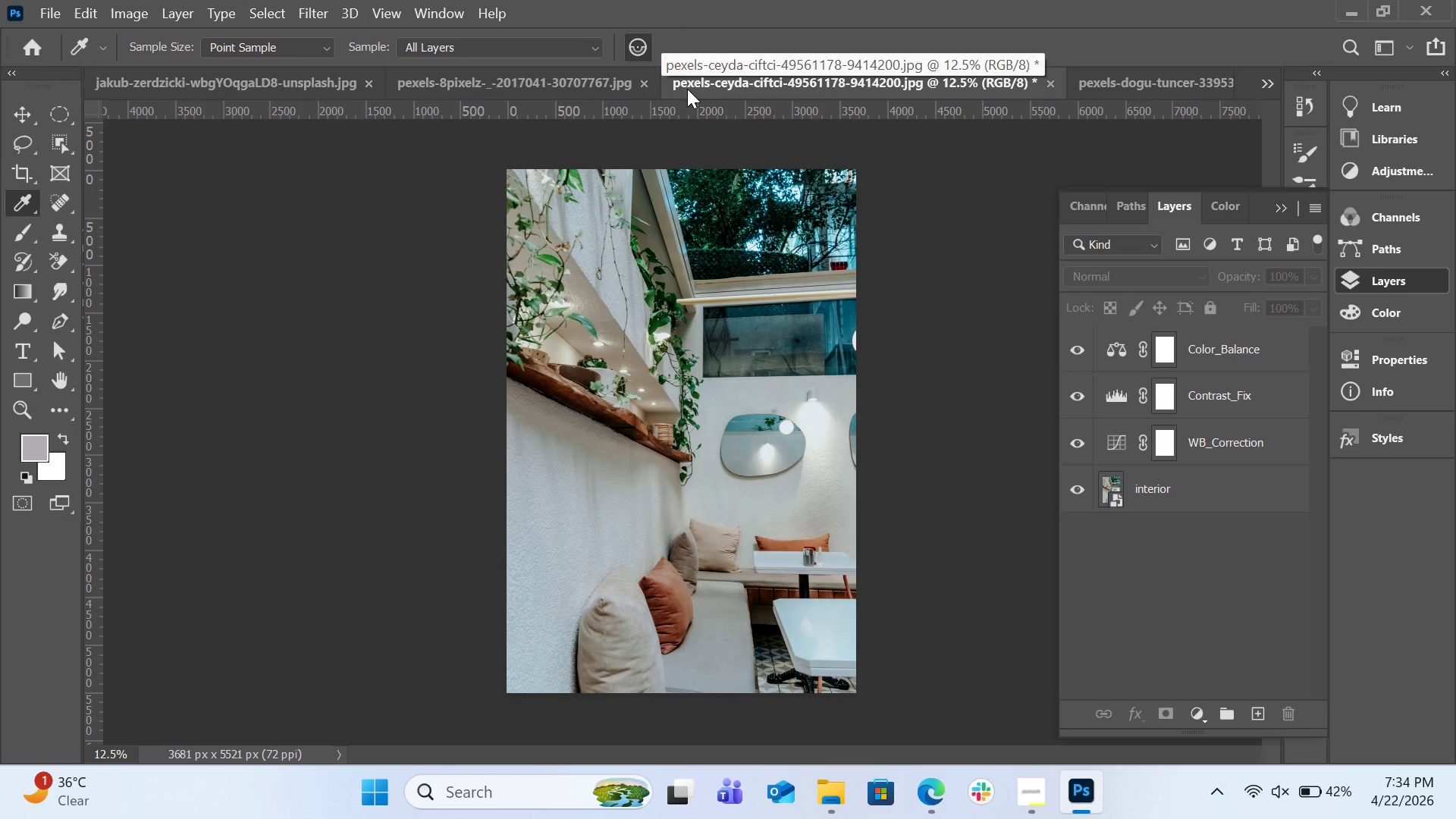 
left_click([845, 81])
 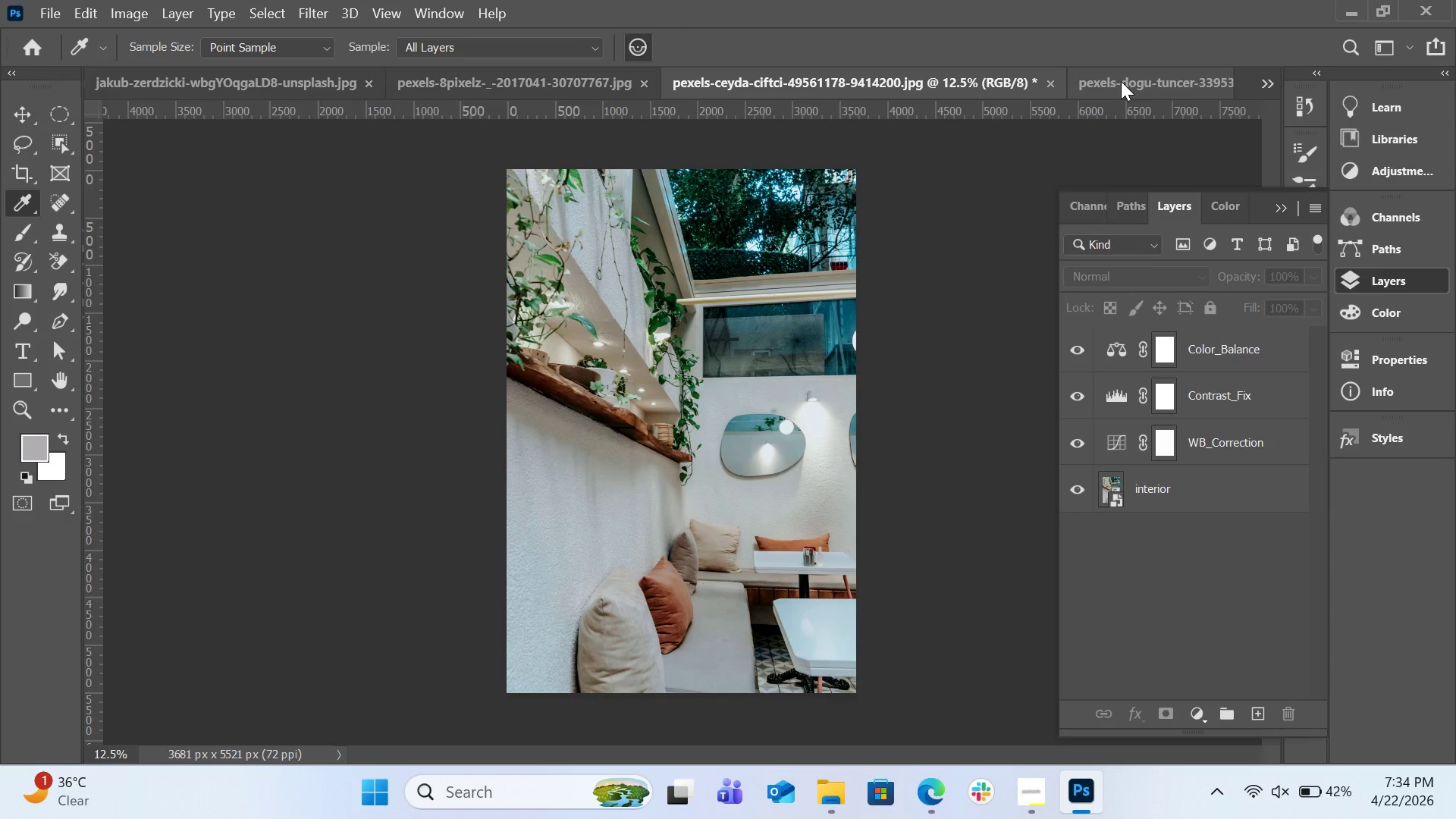 
left_click([1121, 81])
 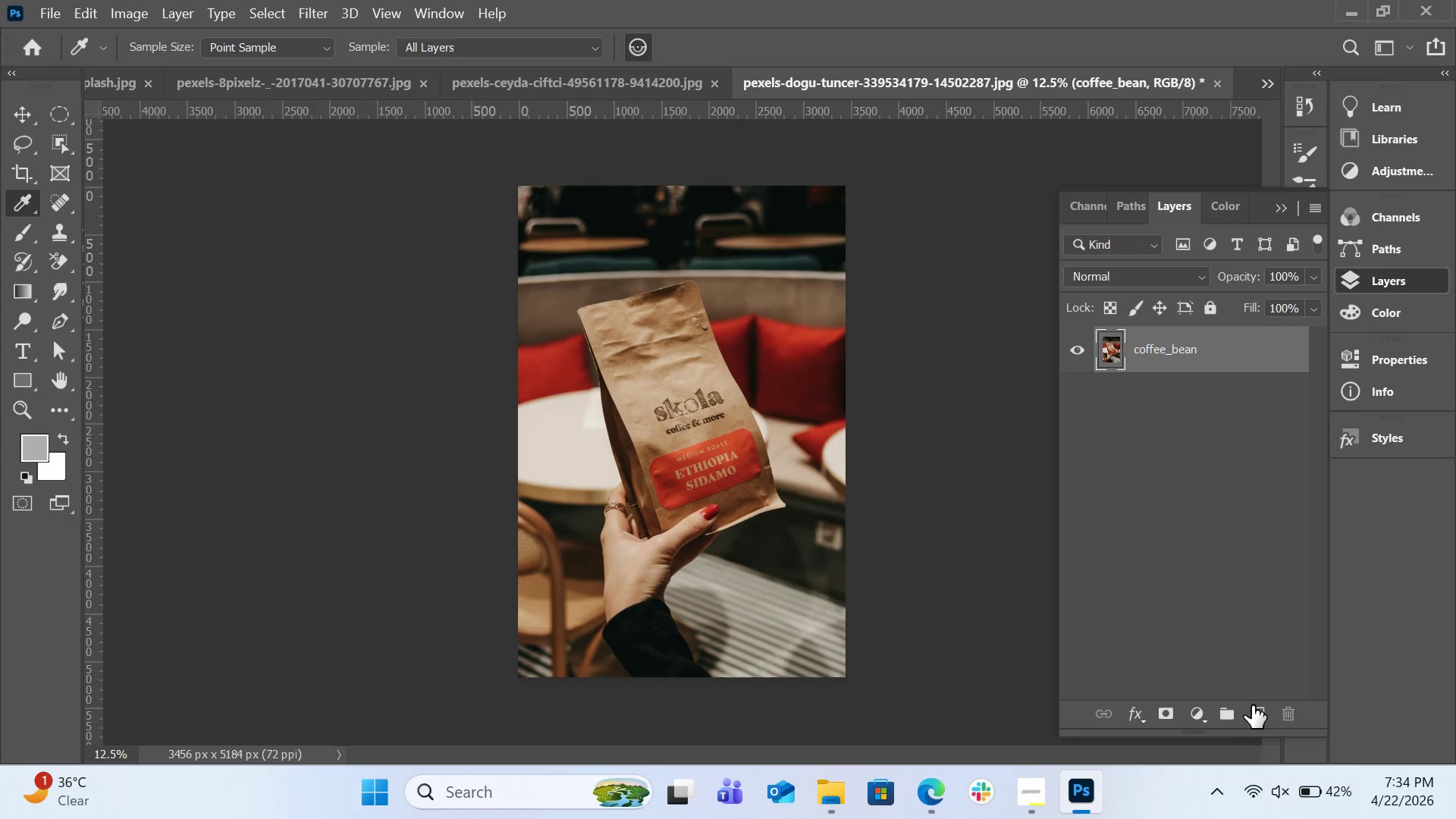 
left_click([1207, 716])
 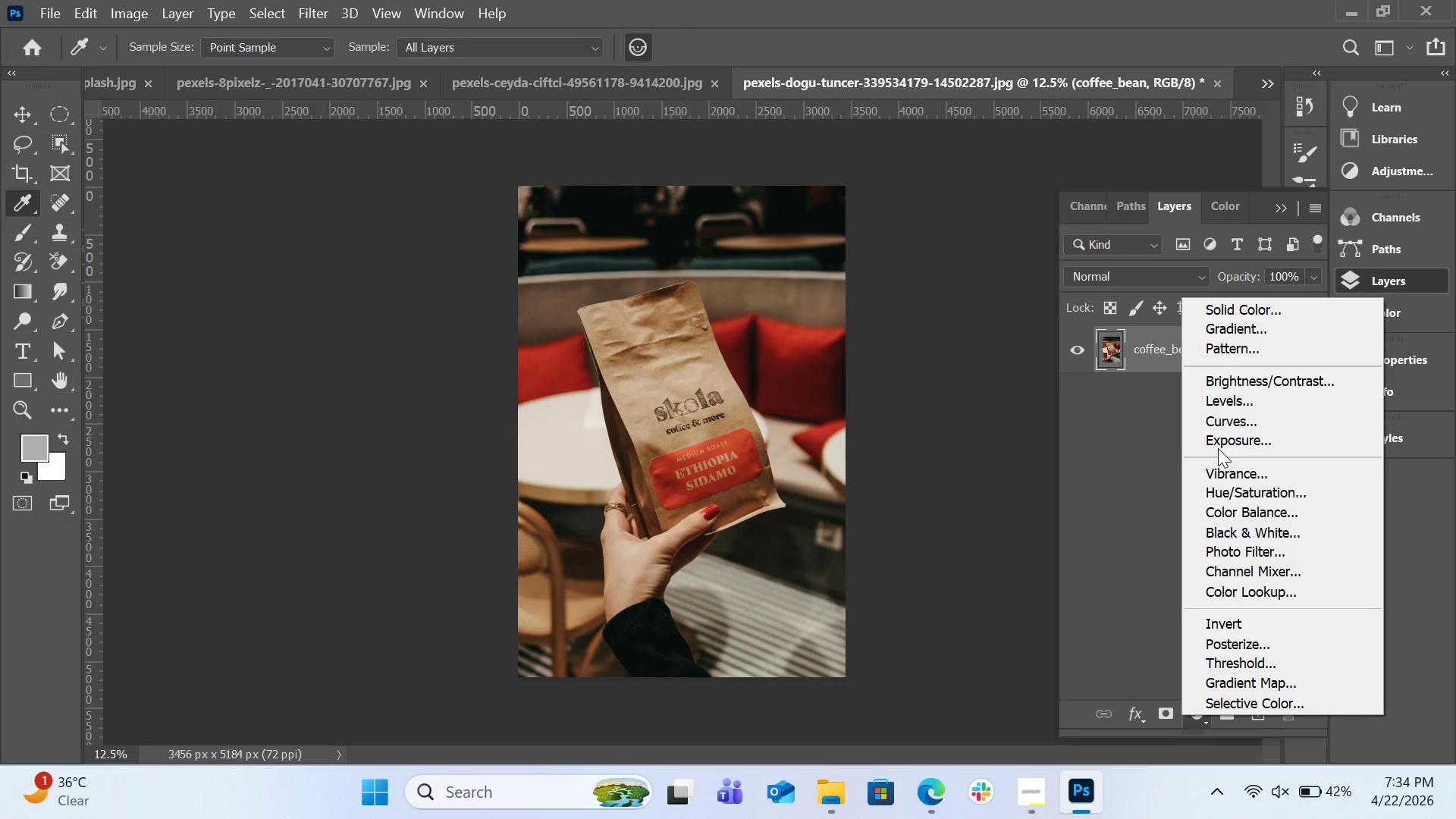 
left_click([1222, 424])
 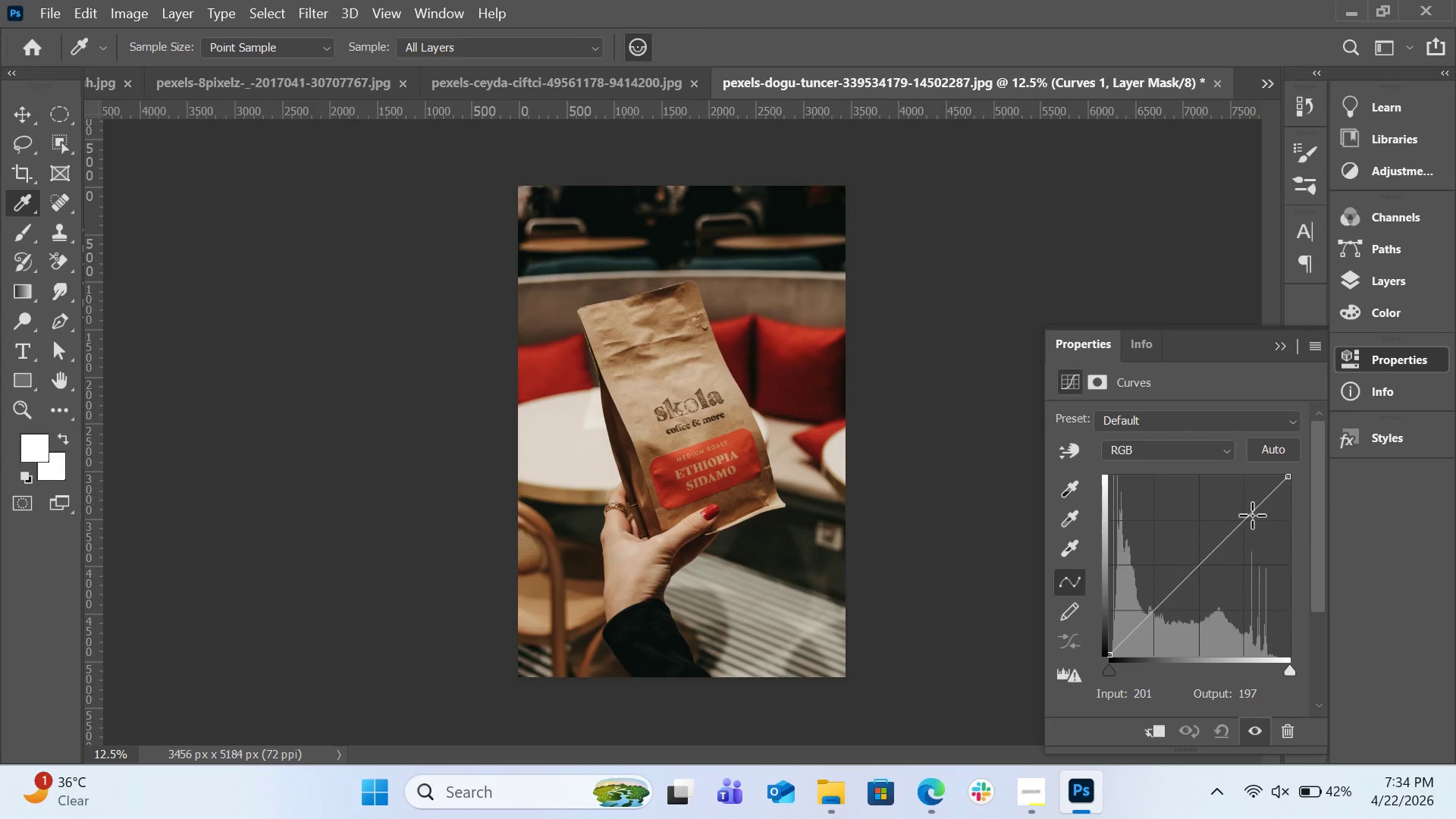 
left_click([1227, 456])
 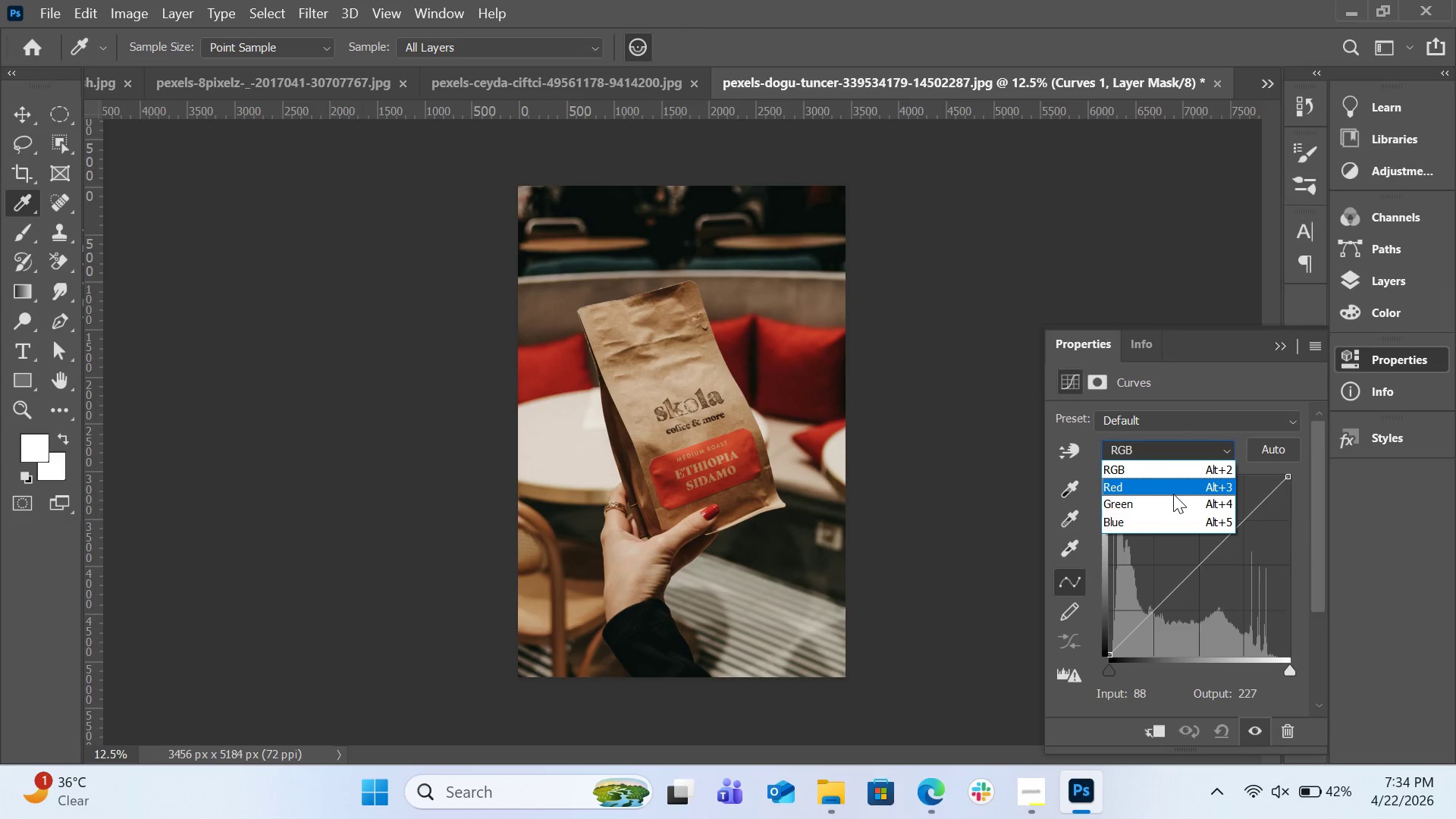 
left_click([1173, 494])
 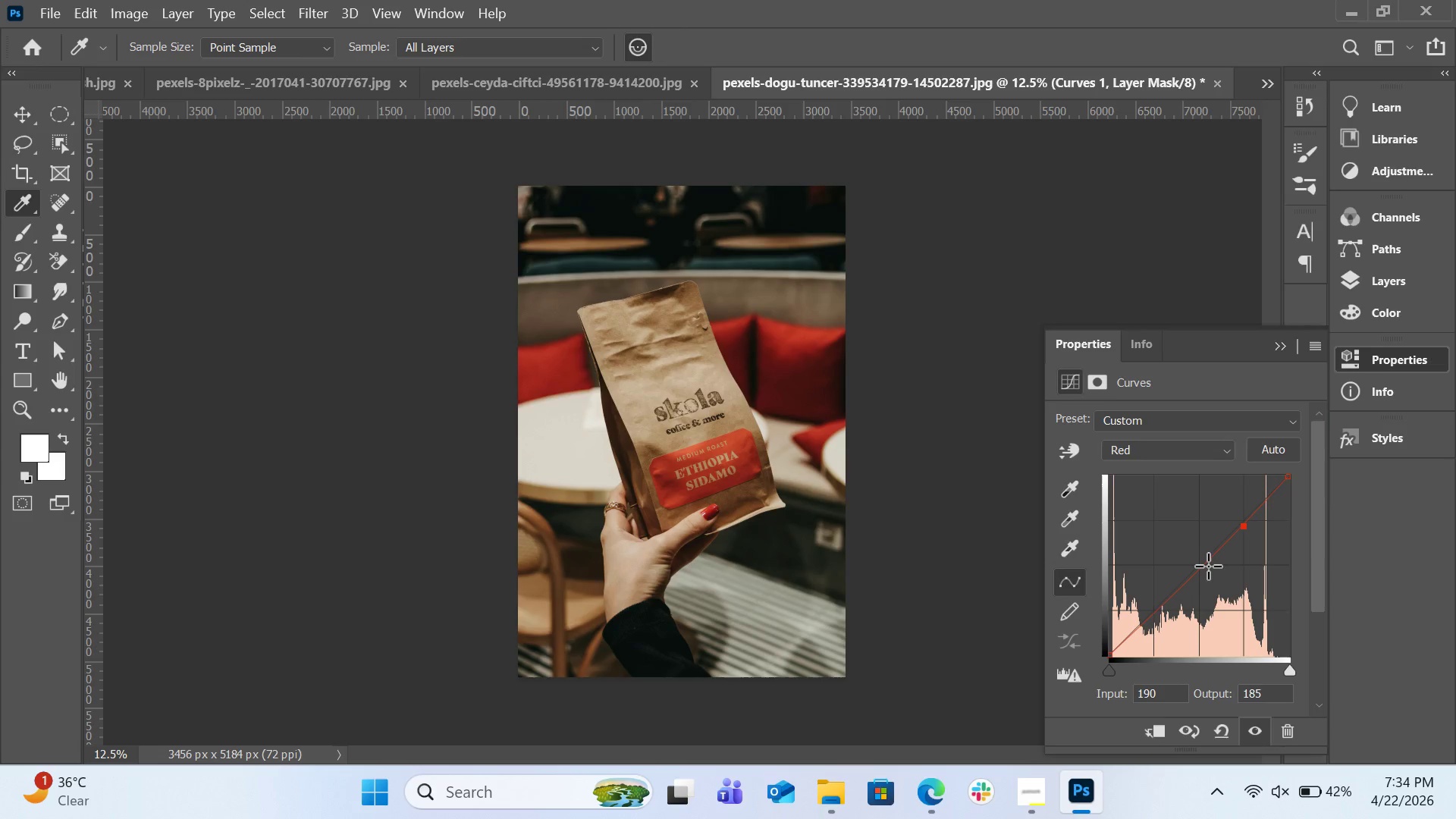 
wait(5.17)
 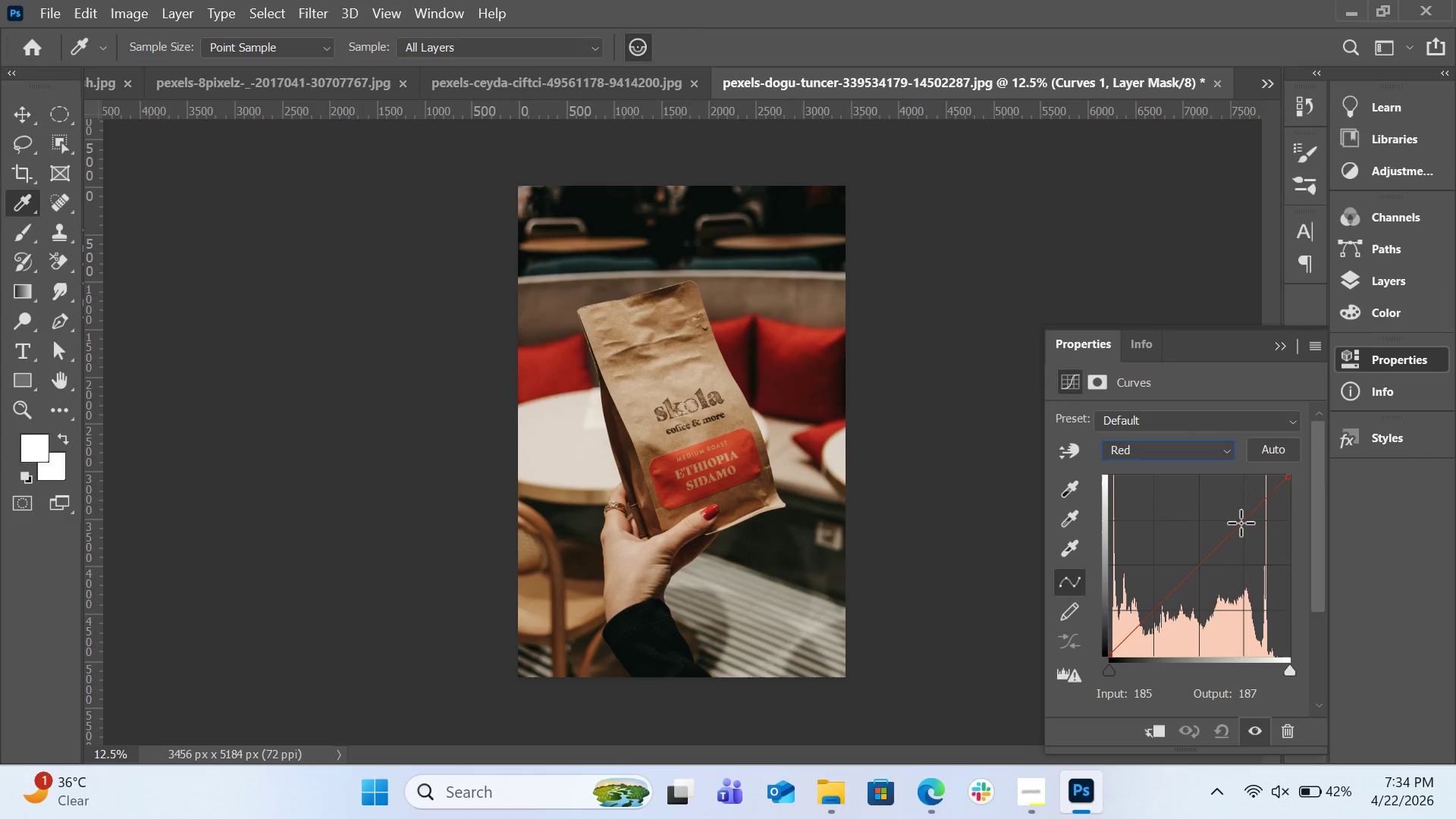 
left_click([1201, 572])
 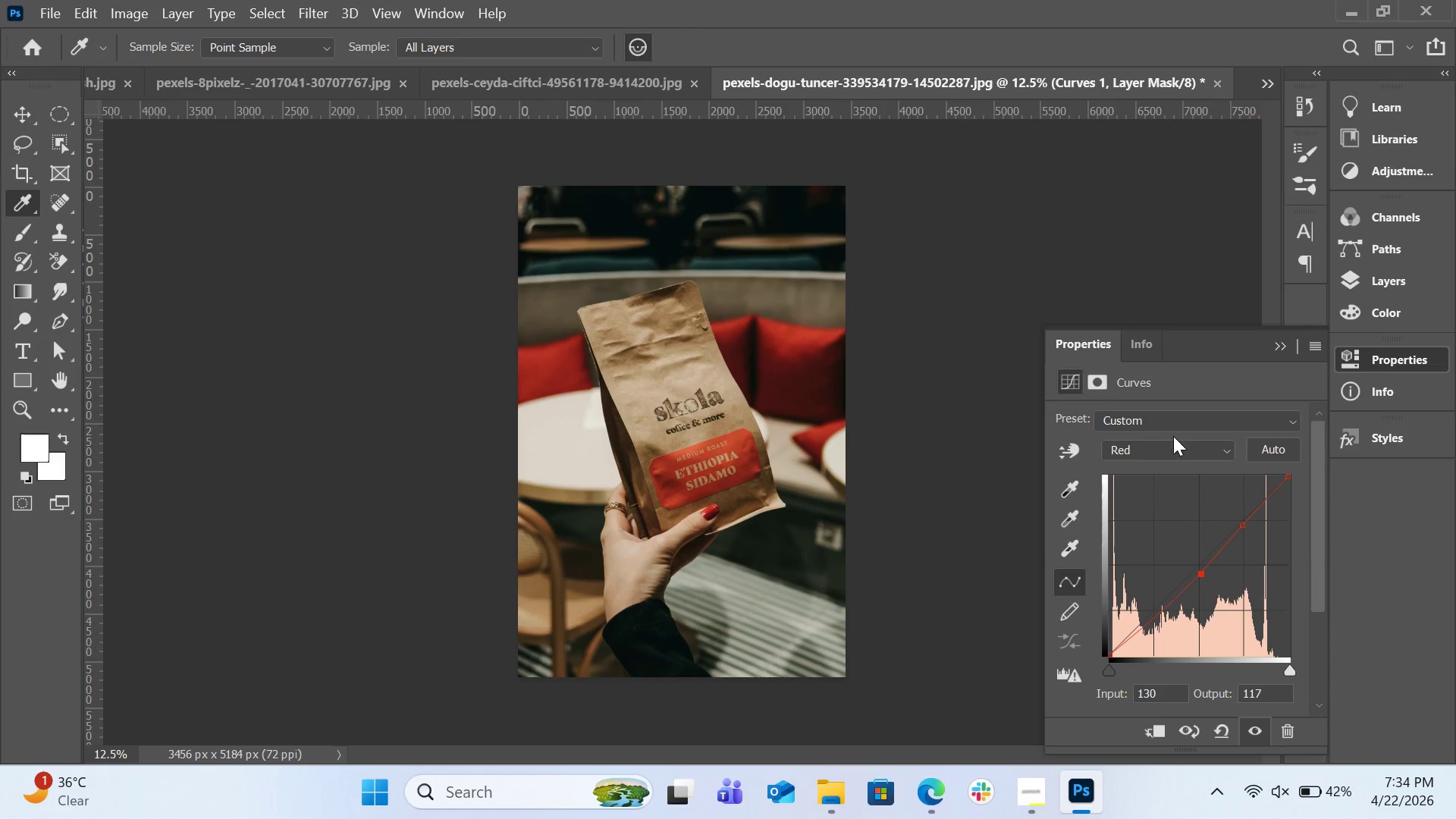 
left_click([1167, 441])
 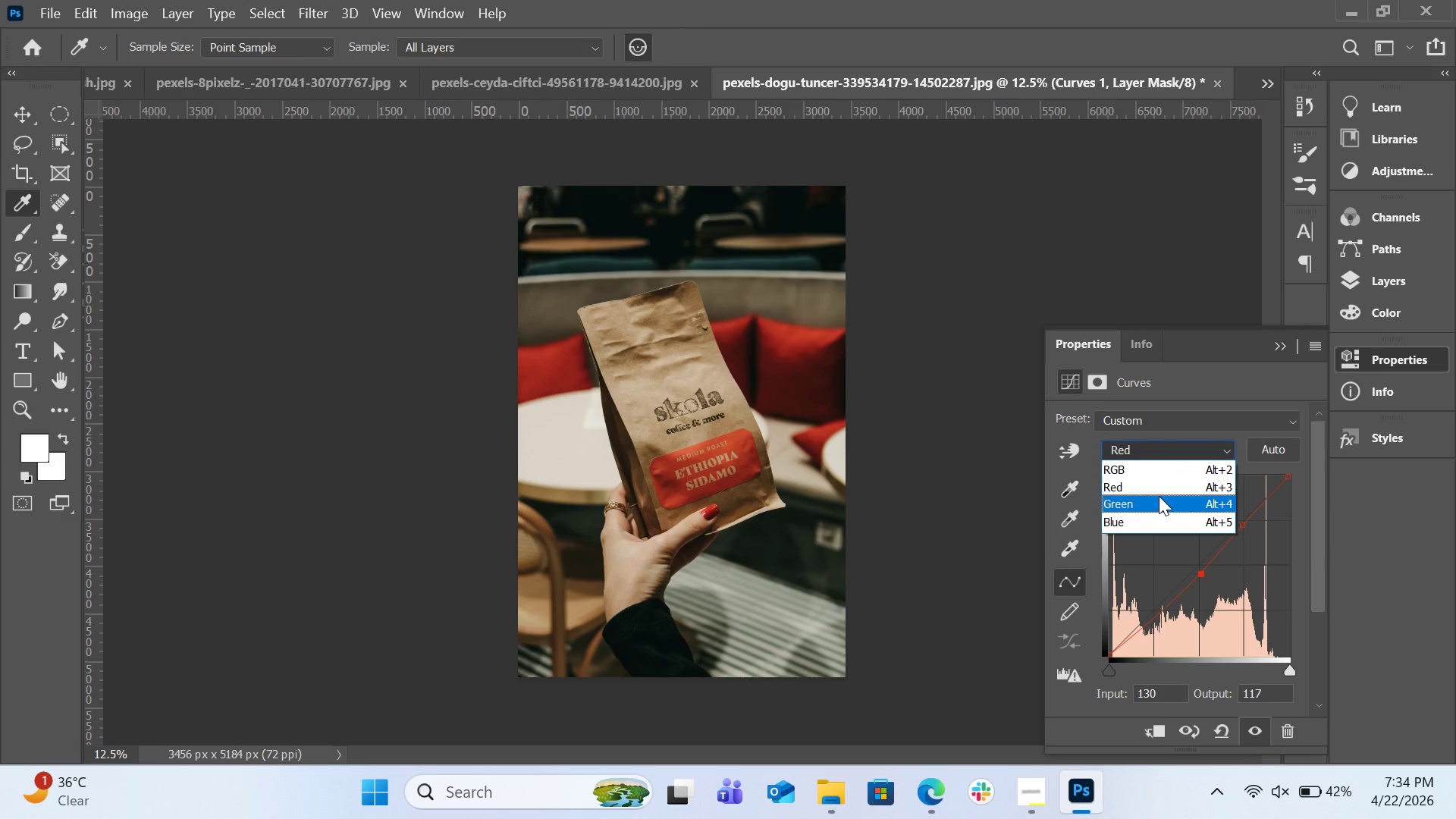 
left_click([1159, 496])
 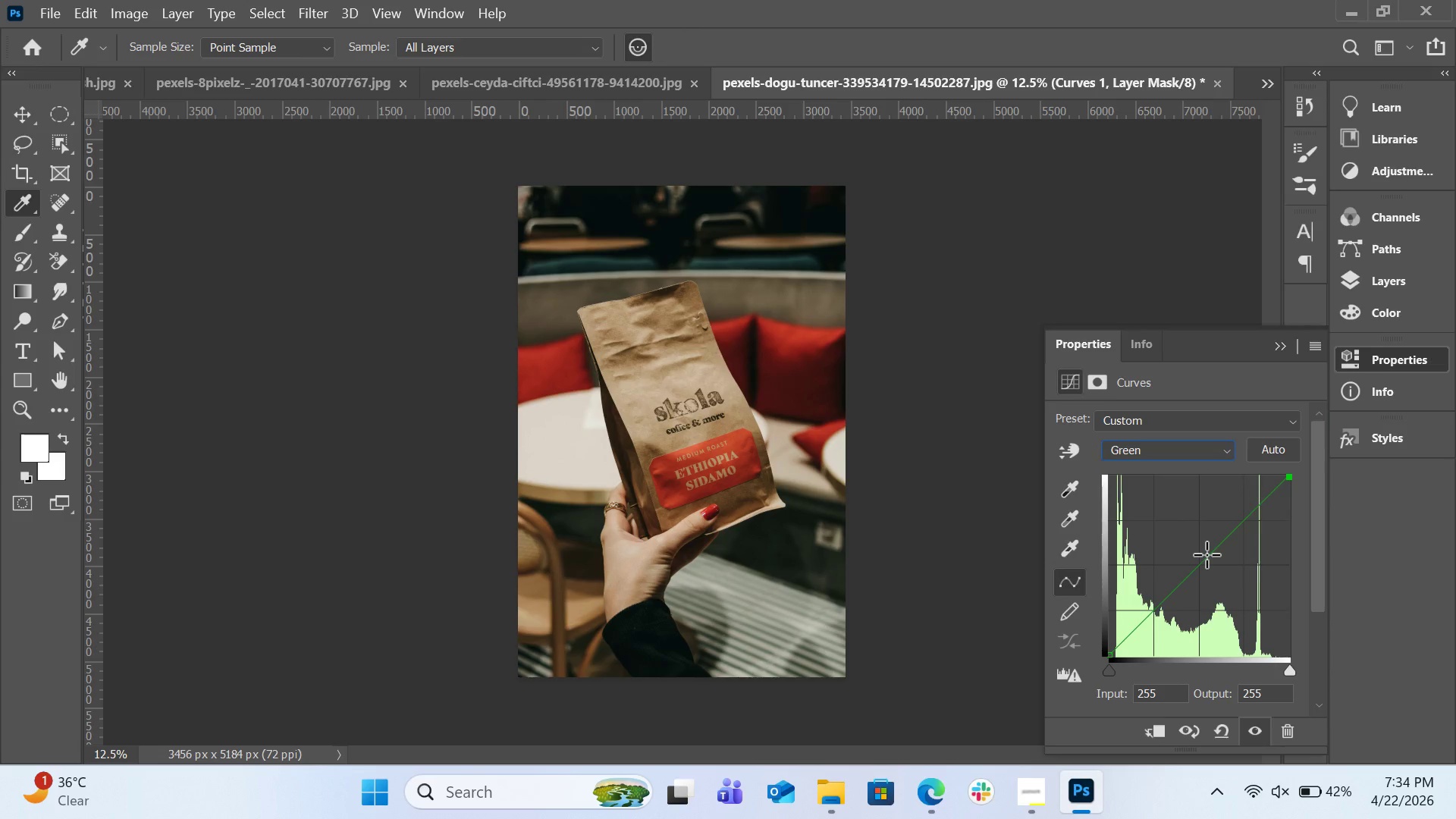 
left_click_drag(start_coordinate=[1207, 557], to_coordinate=[1208, 562])
 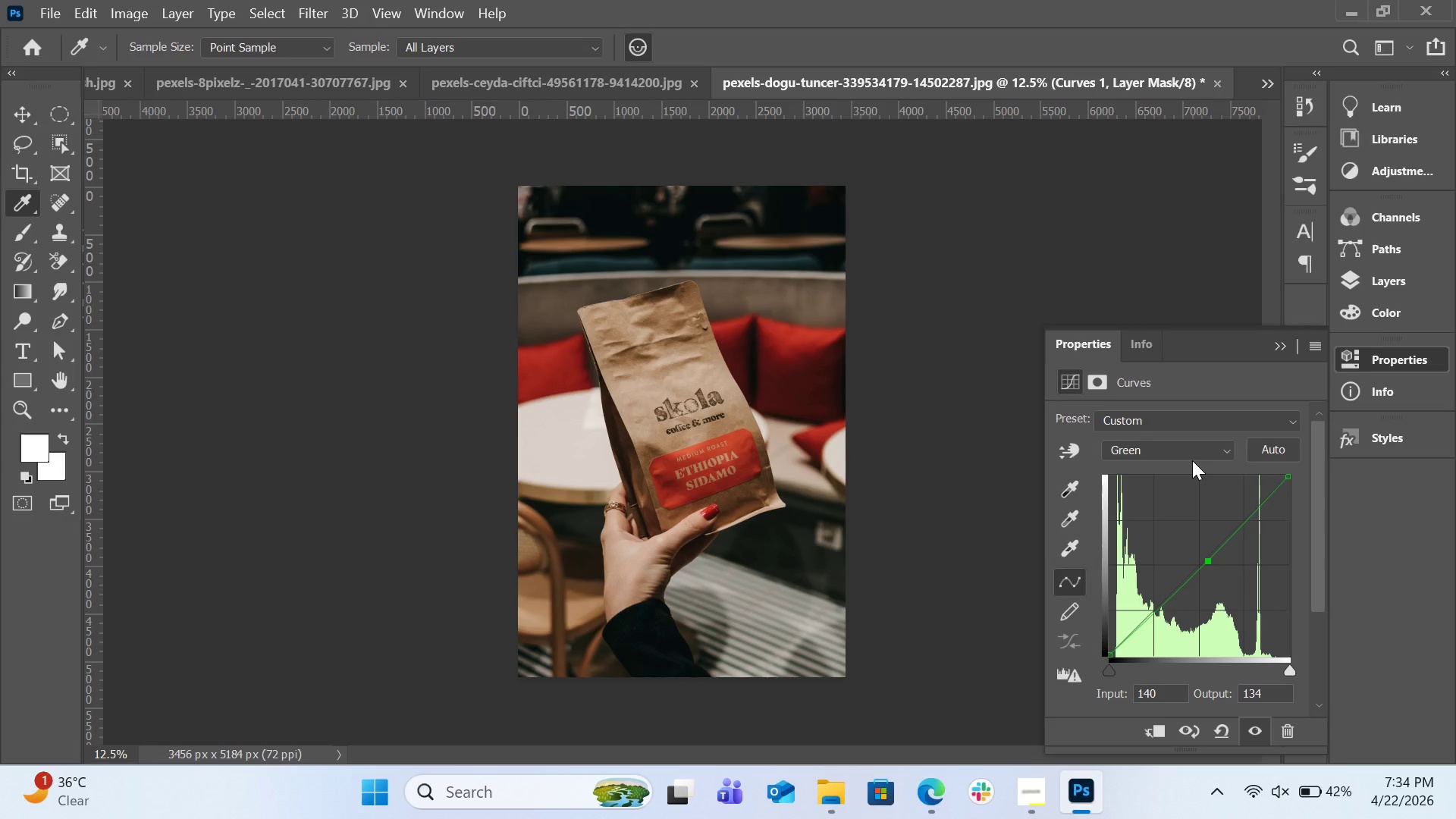 
left_click([1192, 460])
 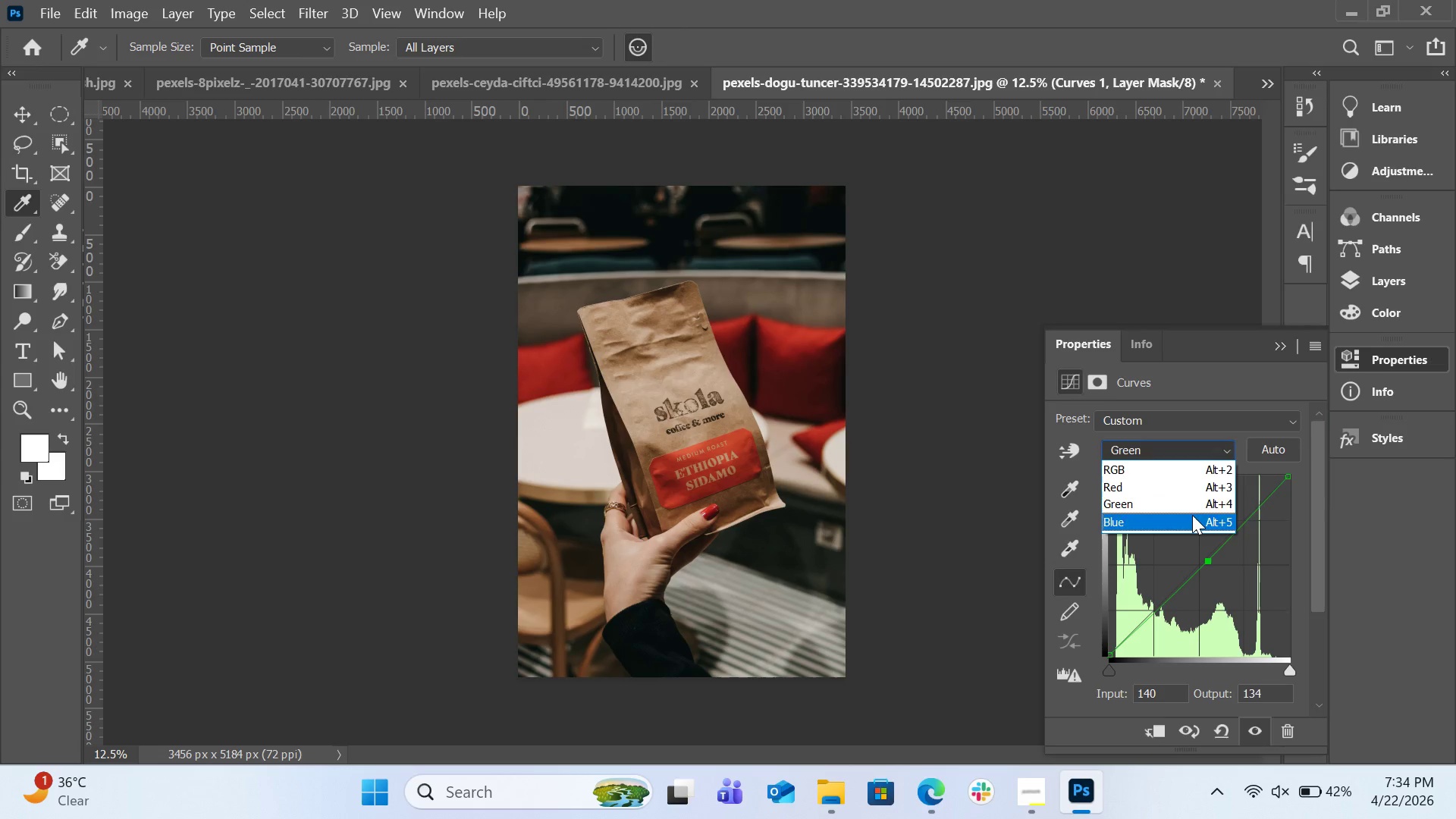 
left_click([1192, 515])
 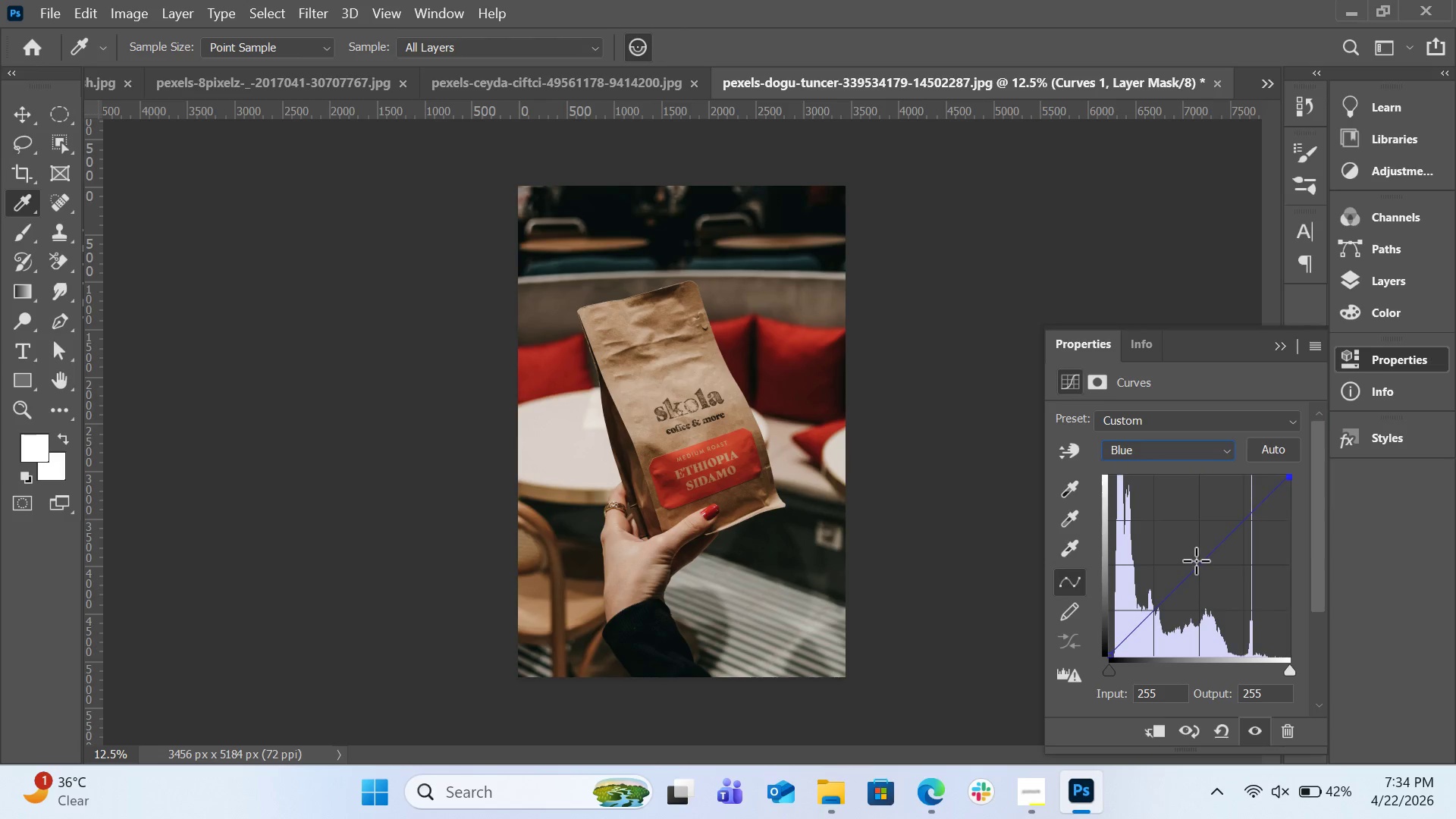 
left_click_drag(start_coordinate=[1197, 564], to_coordinate=[1200, 571])
 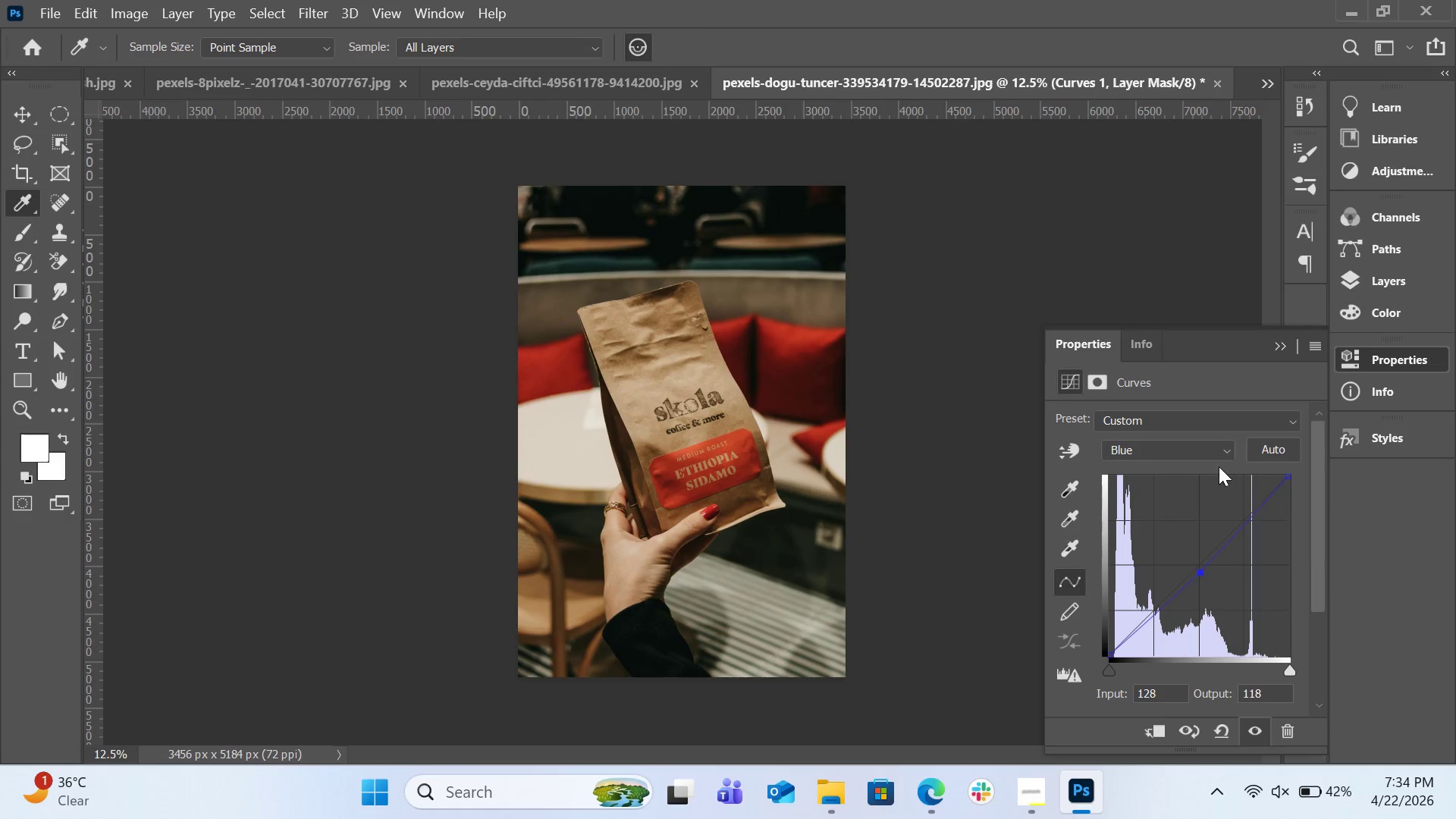 
left_click([1218, 449])
 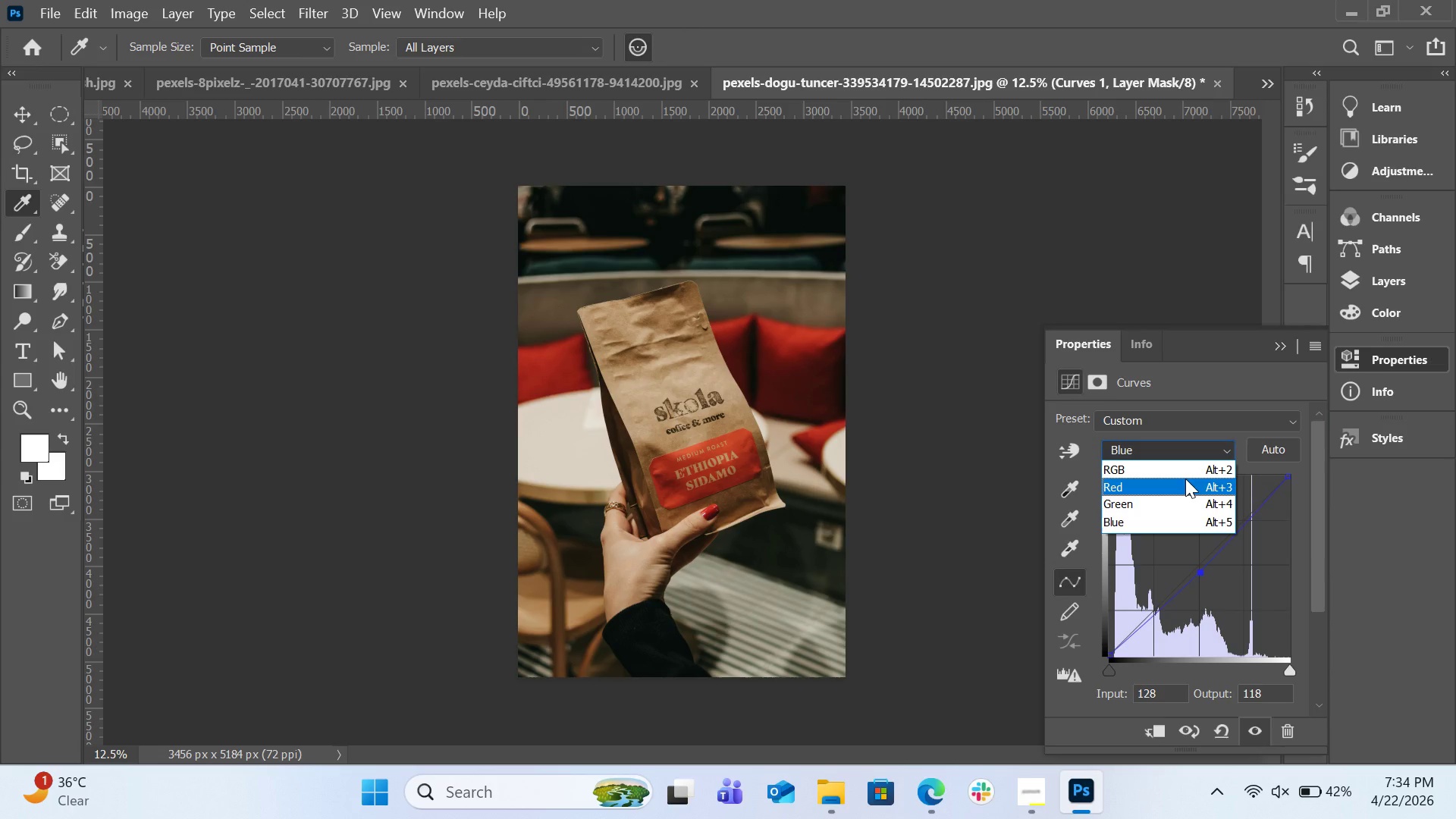 
left_click_drag(start_coordinate=[1185, 479], to_coordinate=[1185, 469])
 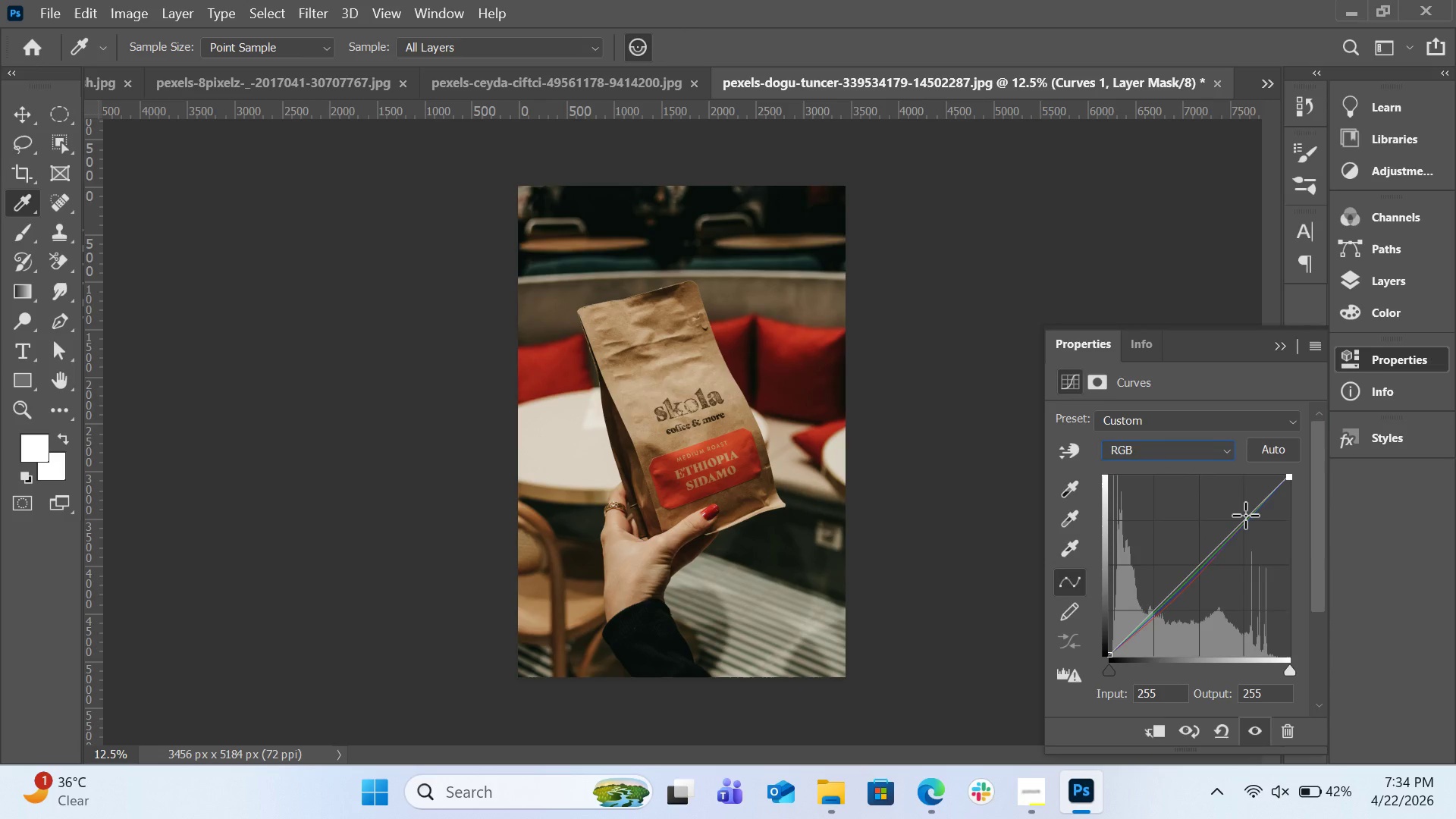 
left_click_drag(start_coordinate=[1245, 515], to_coordinate=[1250, 518])
 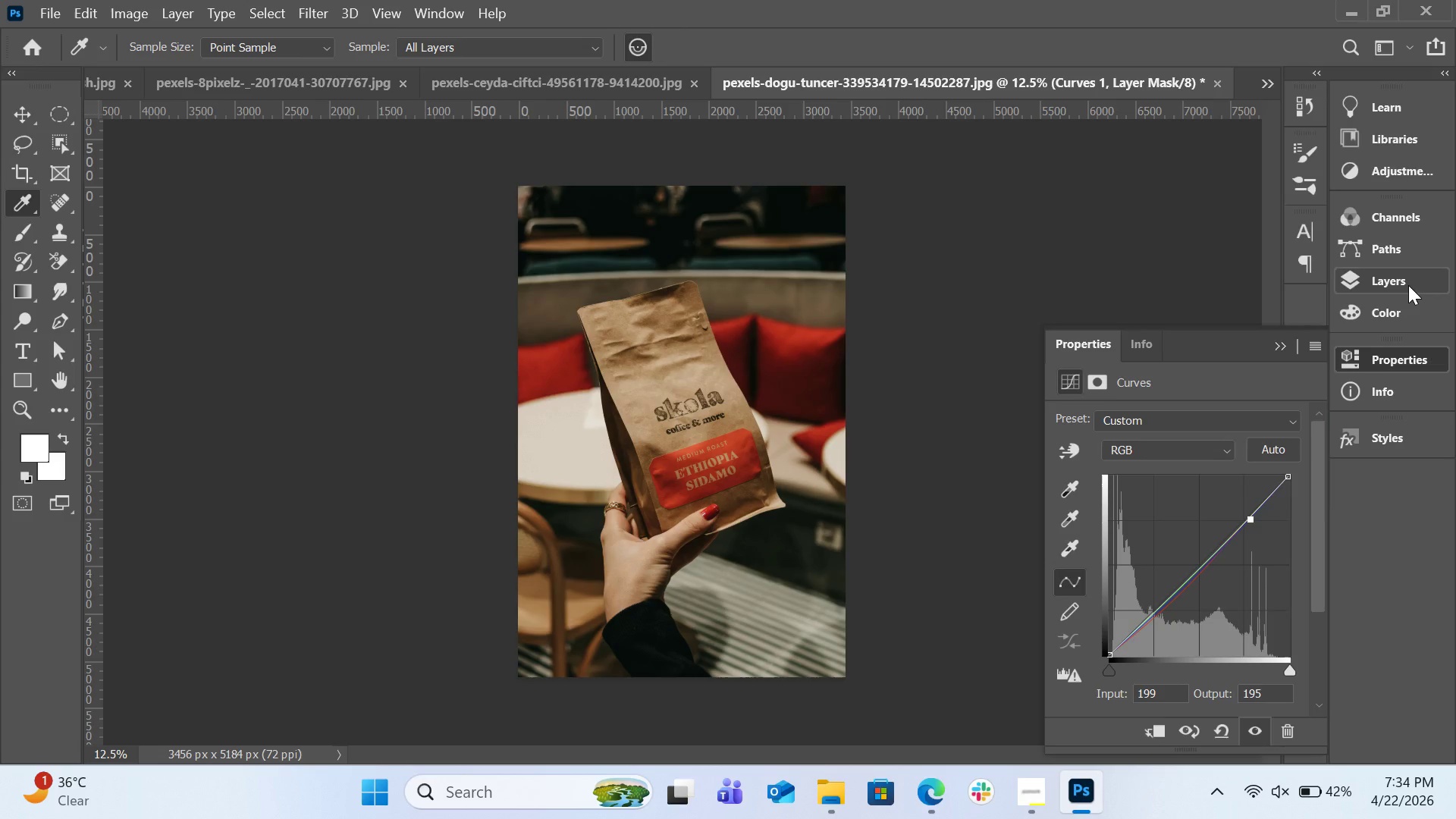 
left_click([1408, 285])
 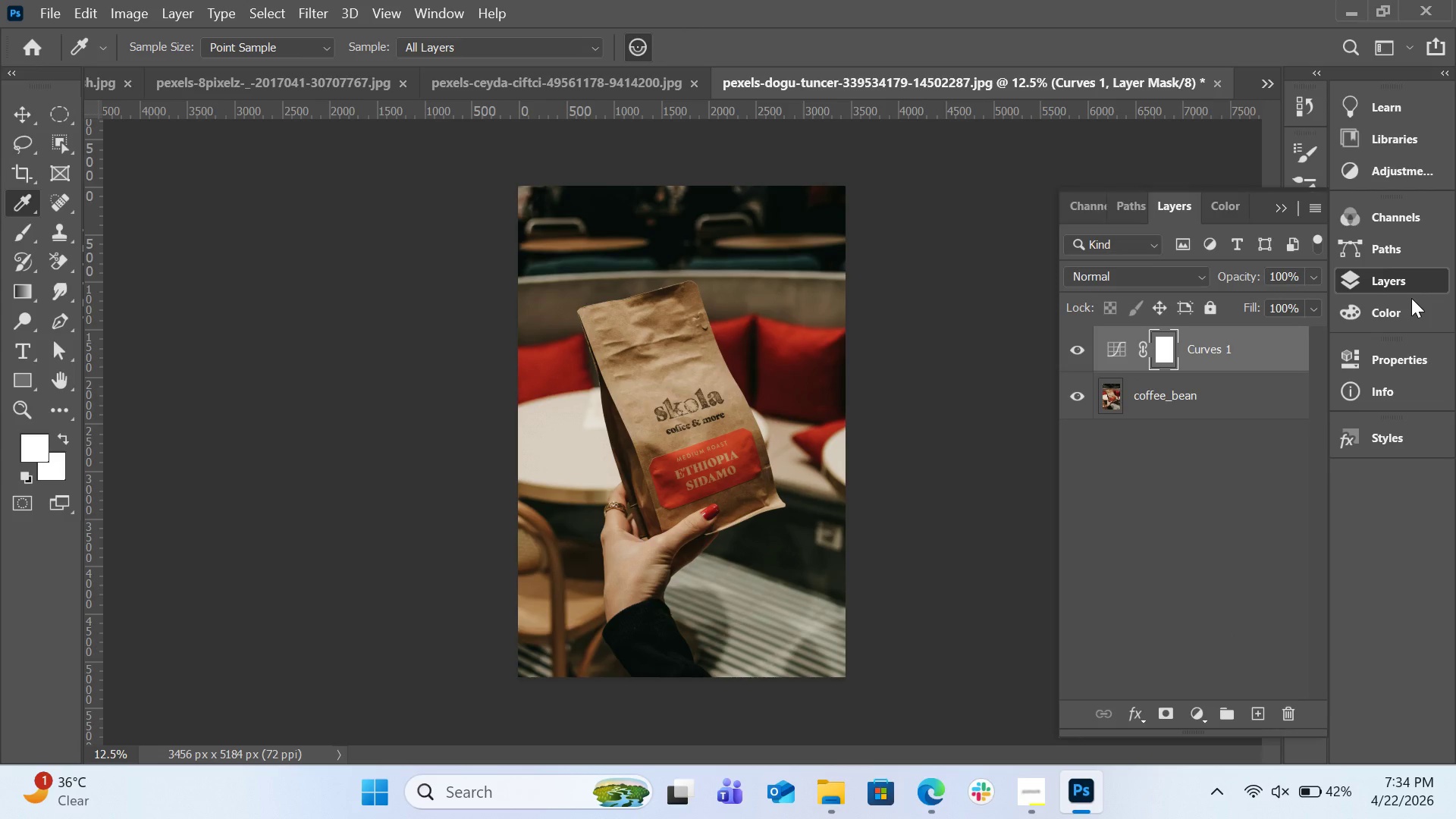 
wait(9.42)
 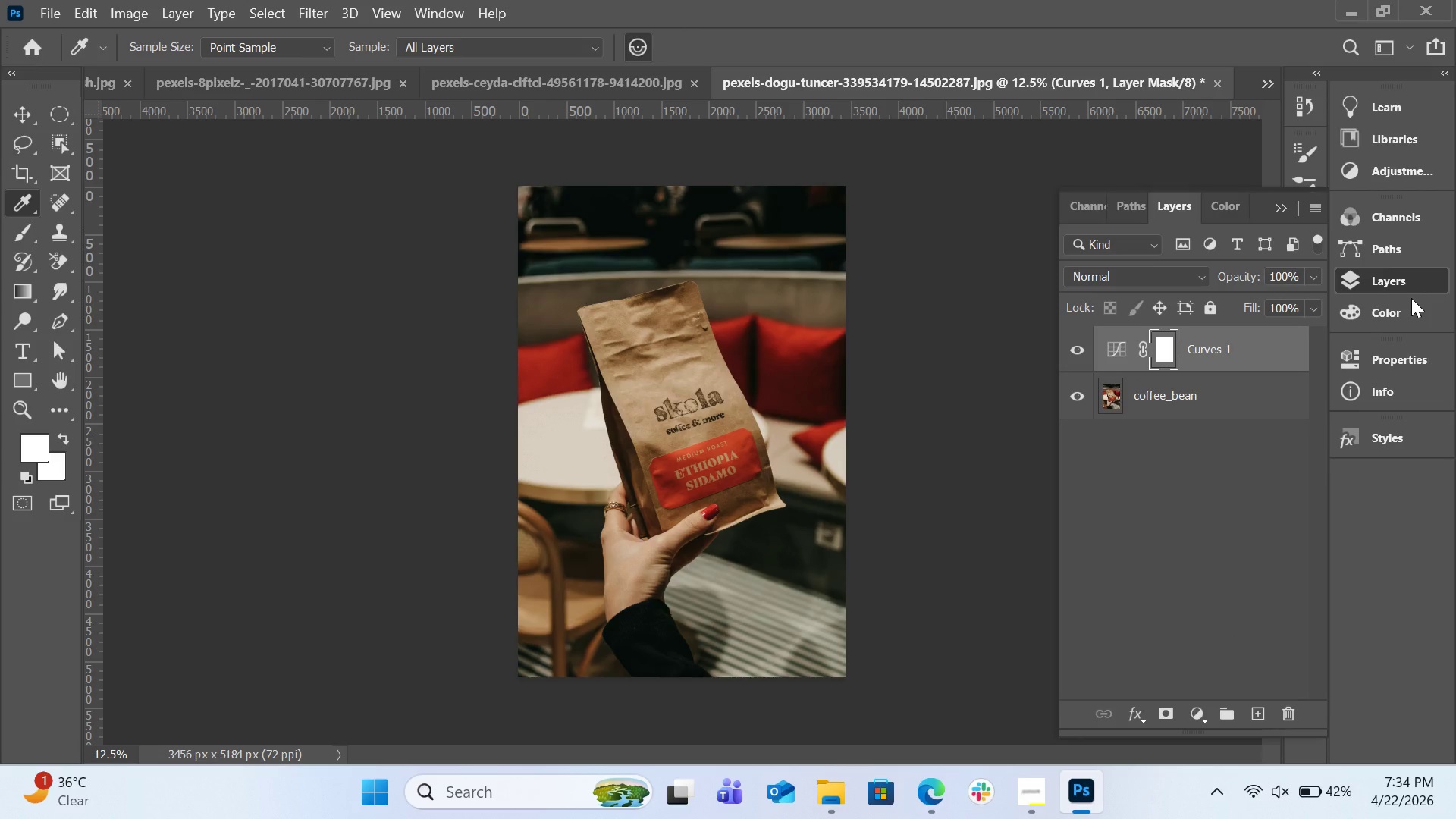 
double_click([1220, 350])
 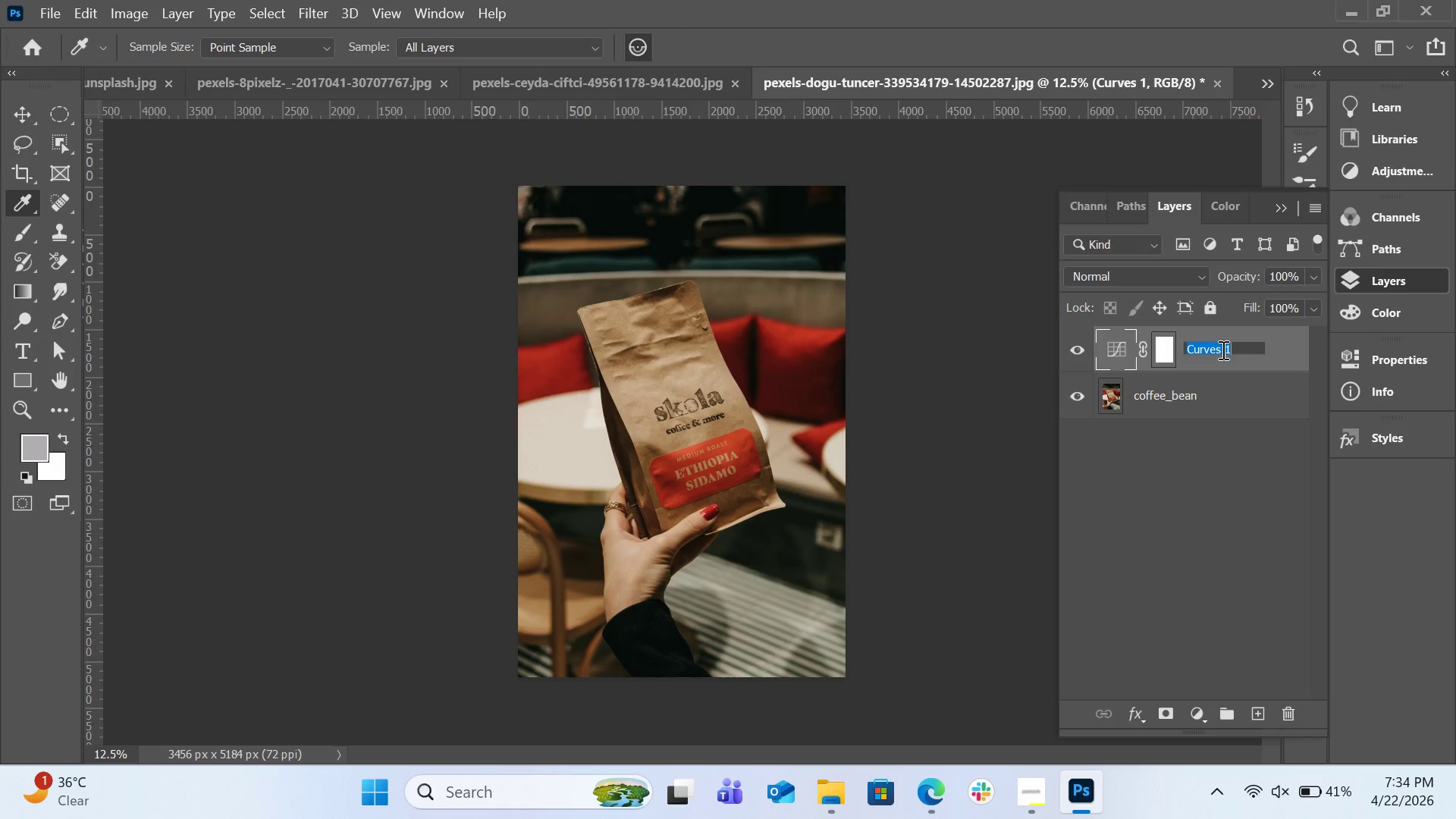 
type(WB_Correction)
 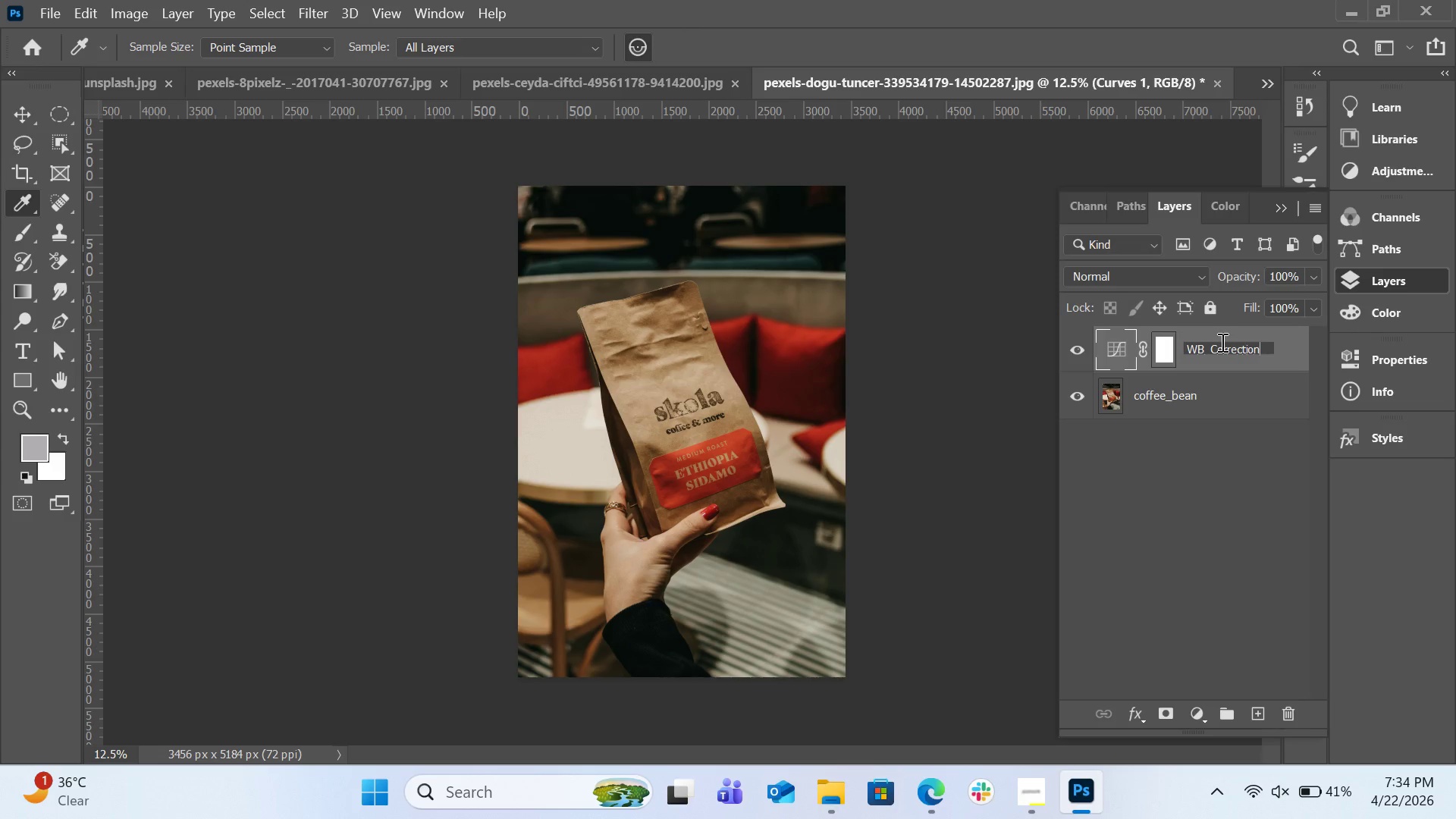 
left_click([1222, 453])
 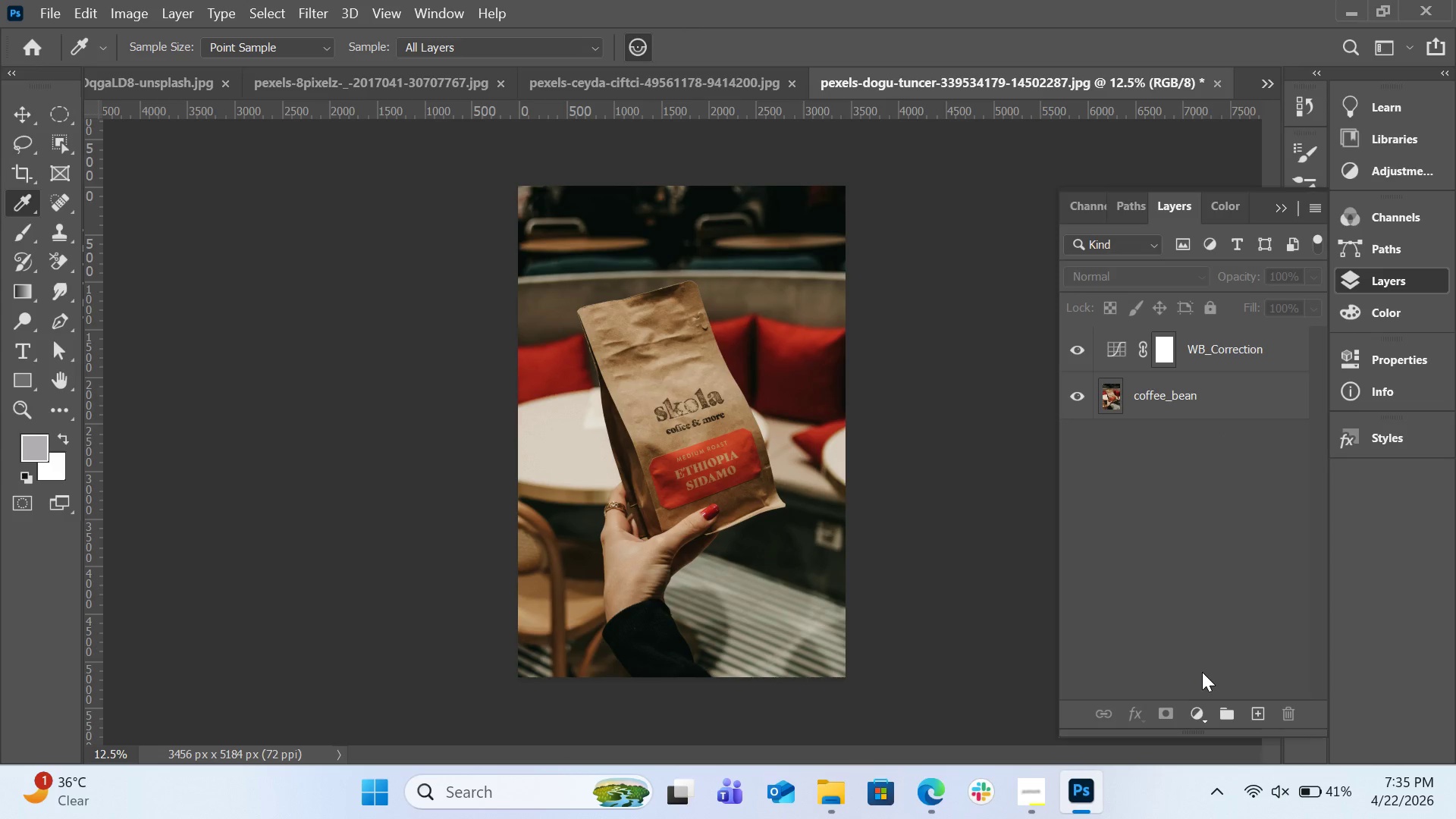 
left_click([1200, 709])
 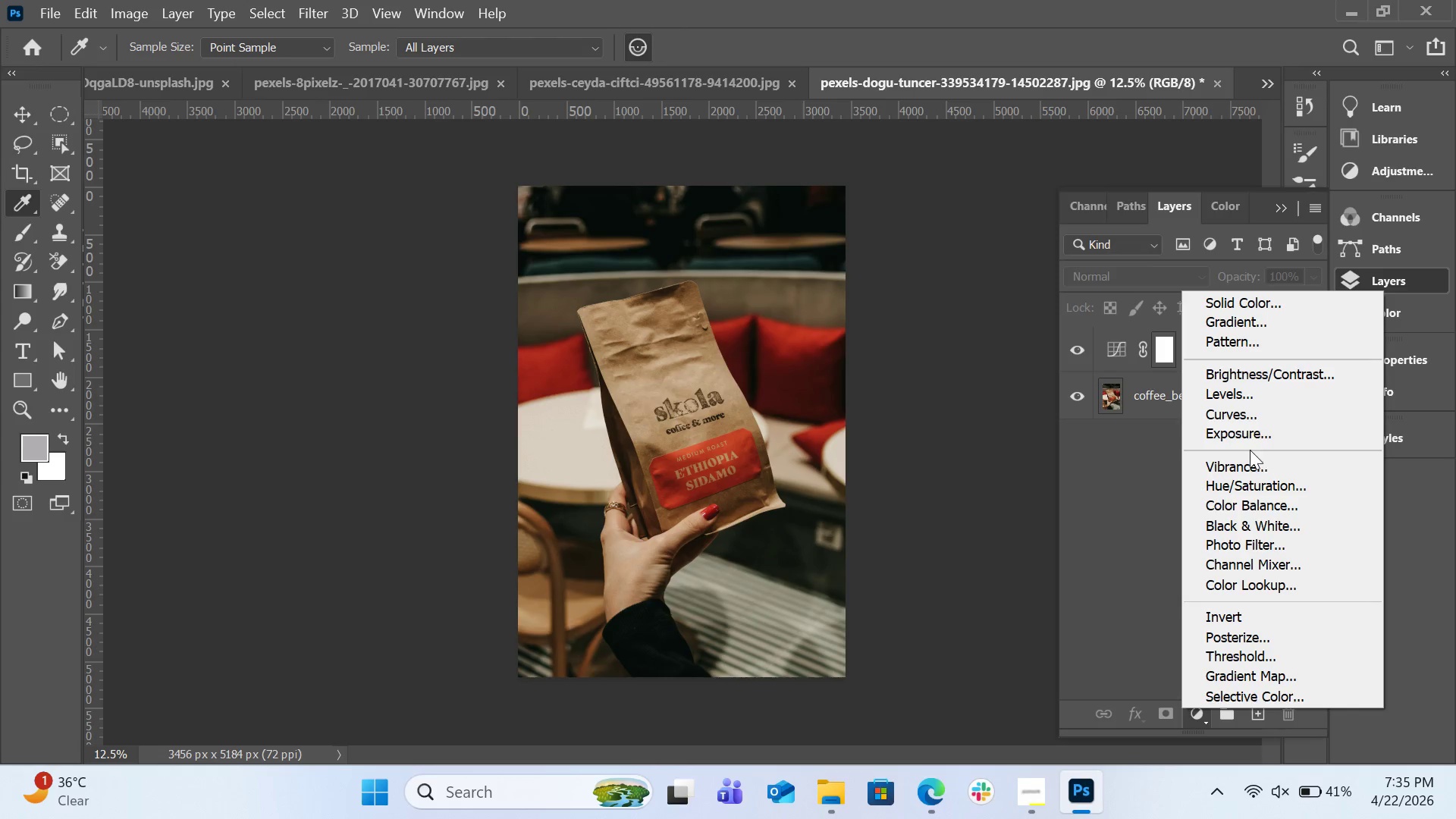 
left_click([1276, 420])
 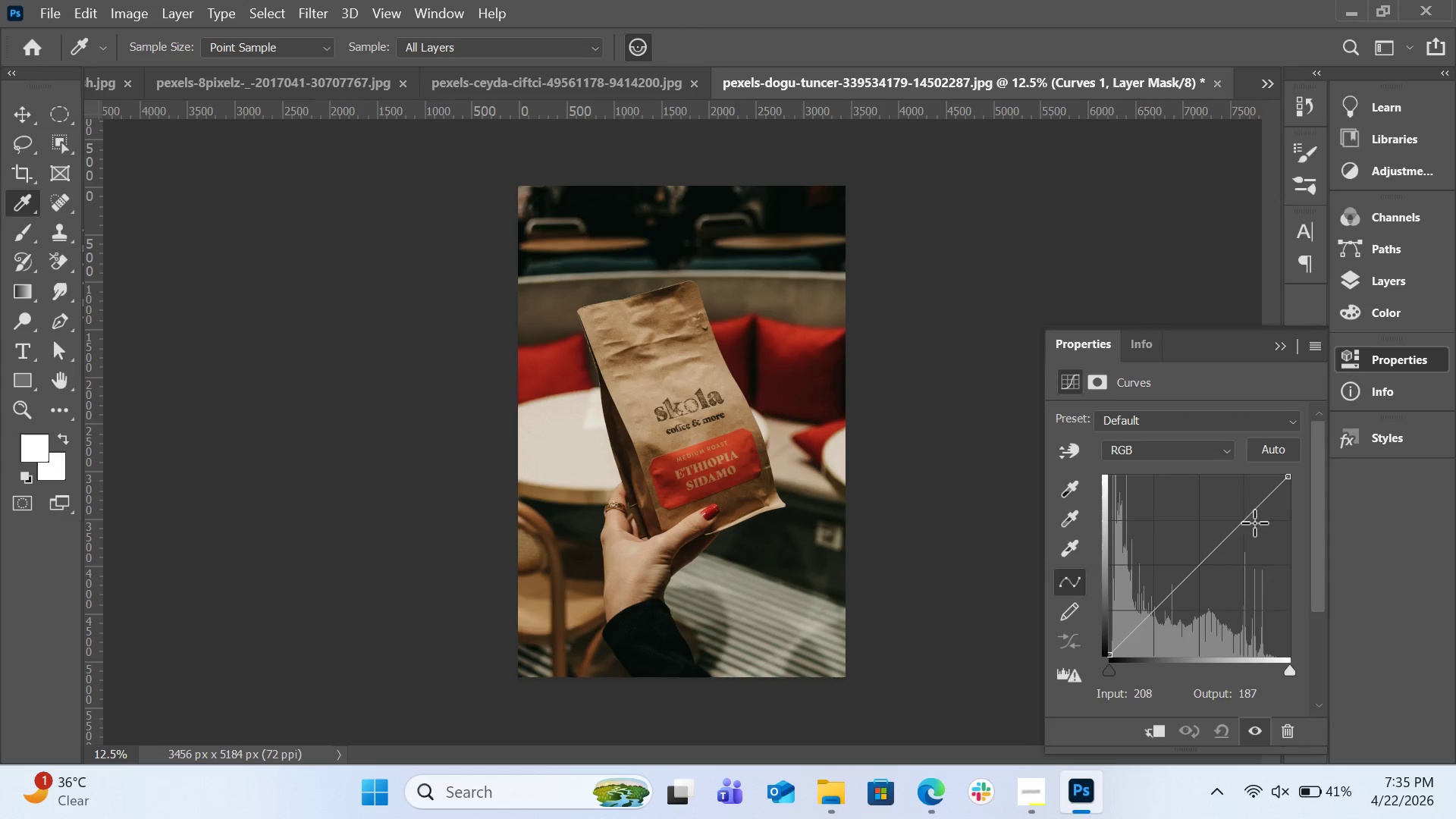 
left_click([1203, 449])
 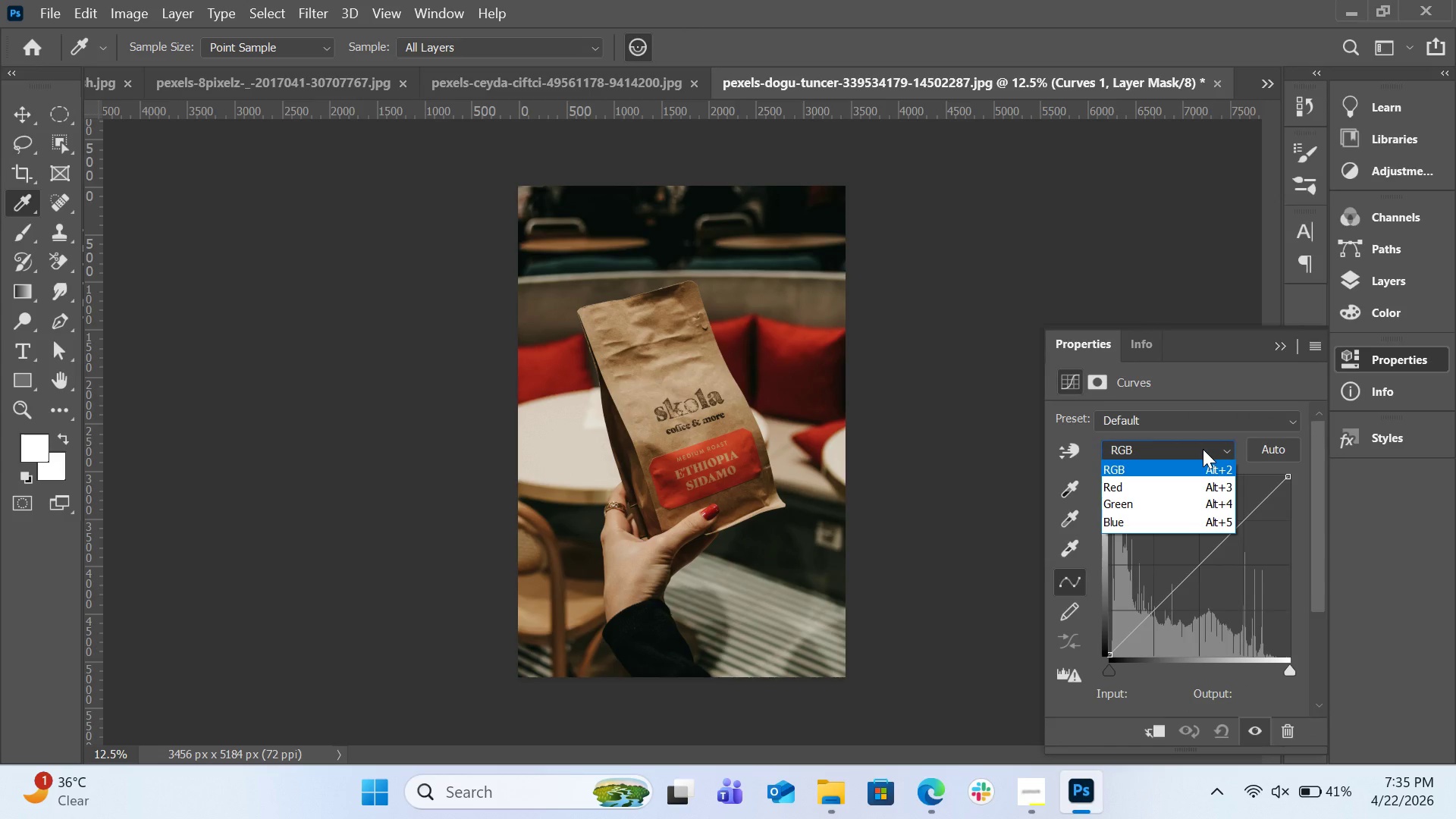 
left_click([1203, 449])
 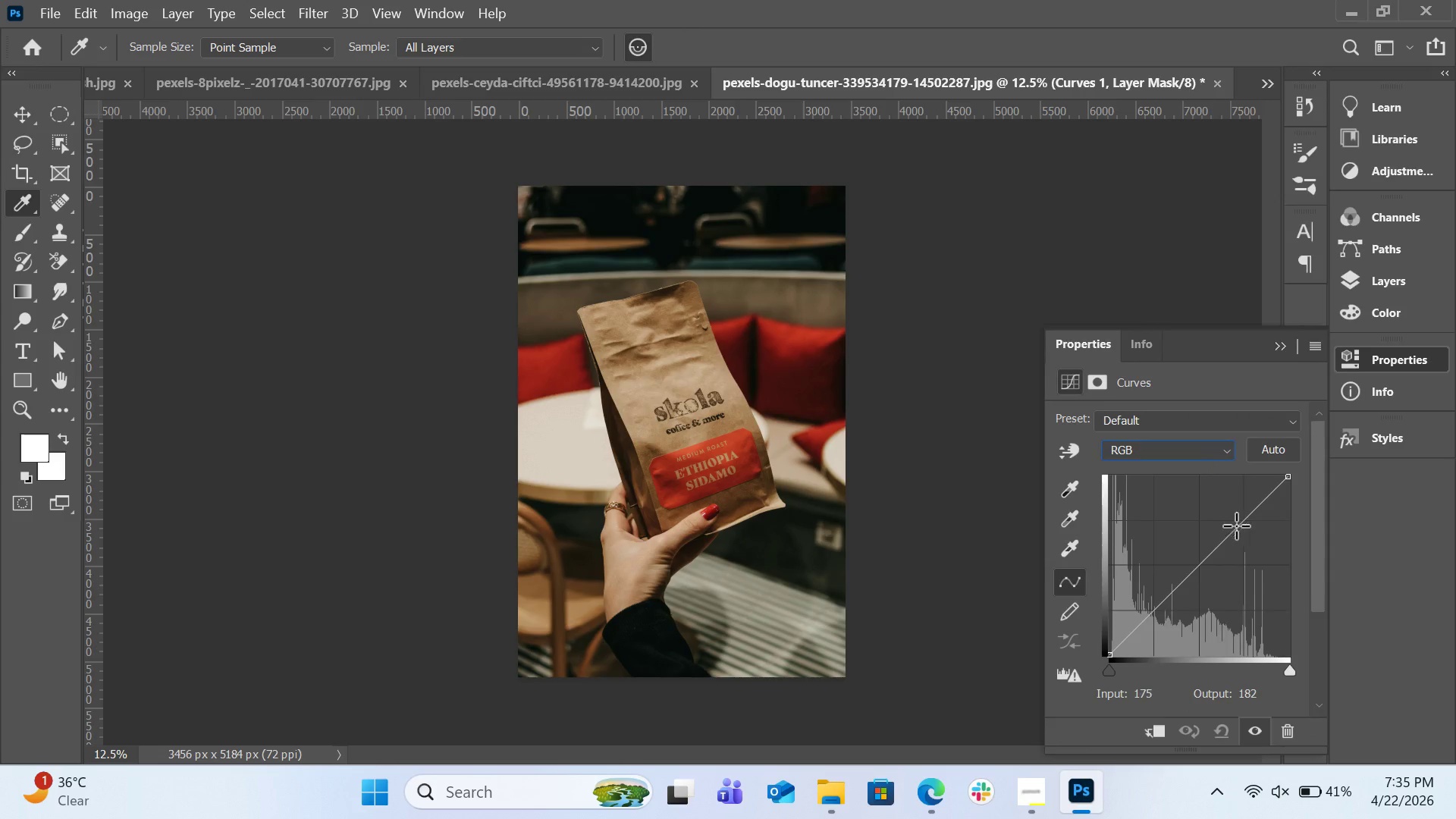 
left_click_drag(start_coordinate=[1238, 526], to_coordinate=[1238, 519])
 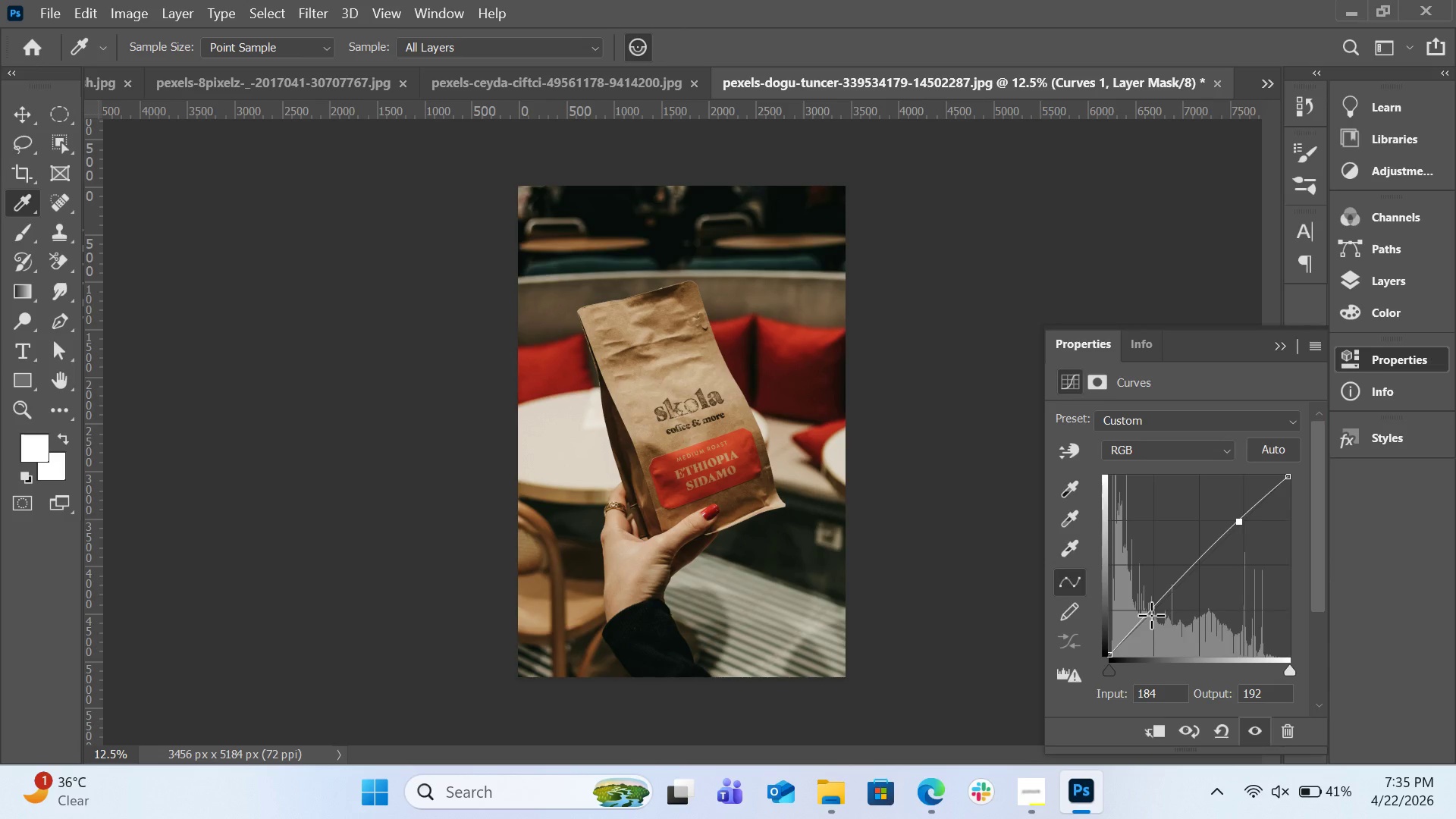 
left_click_drag(start_coordinate=[1151, 614], to_coordinate=[1147, 614])
 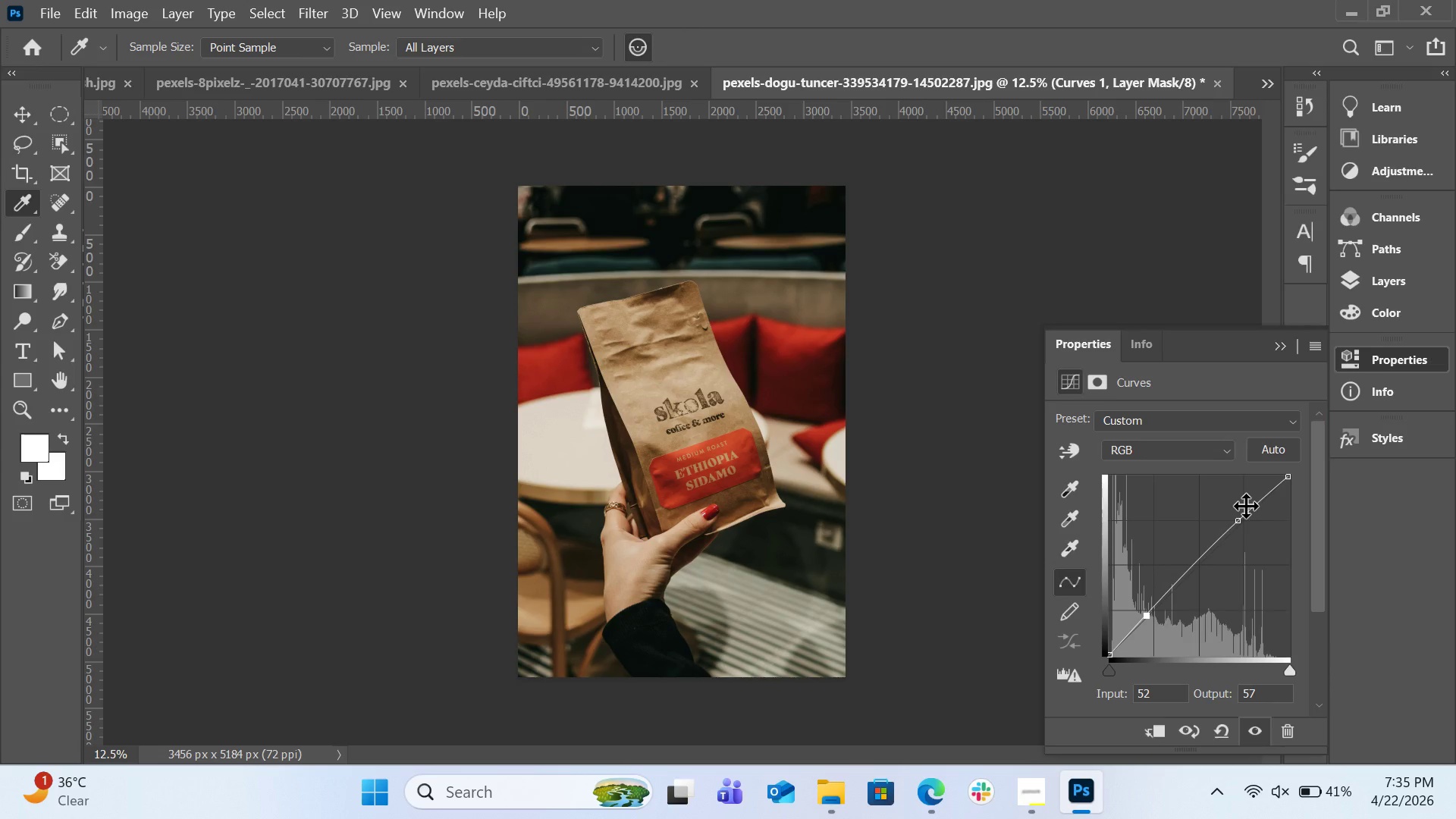 
wait(8.42)
 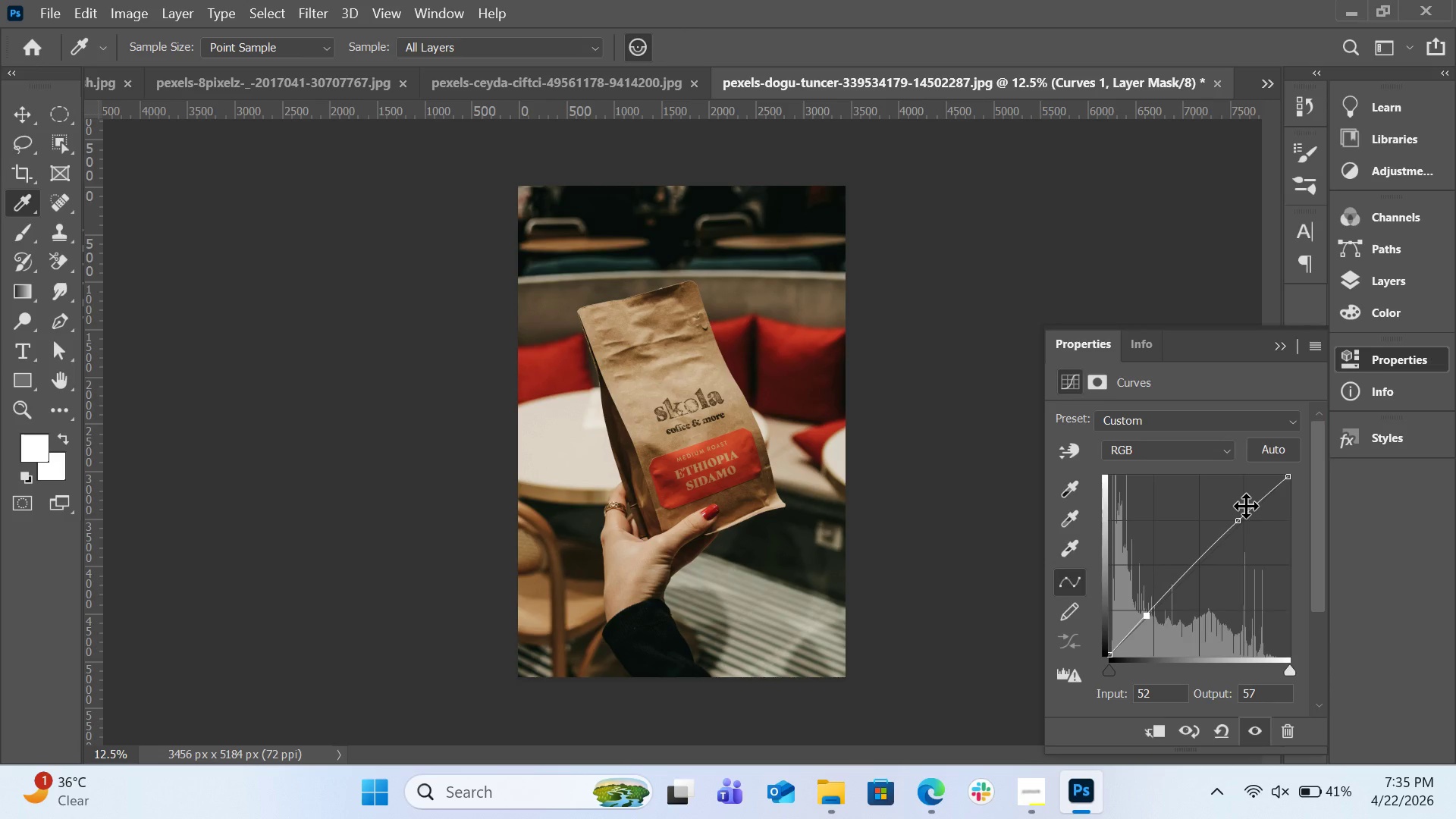 
left_click([1376, 281])
 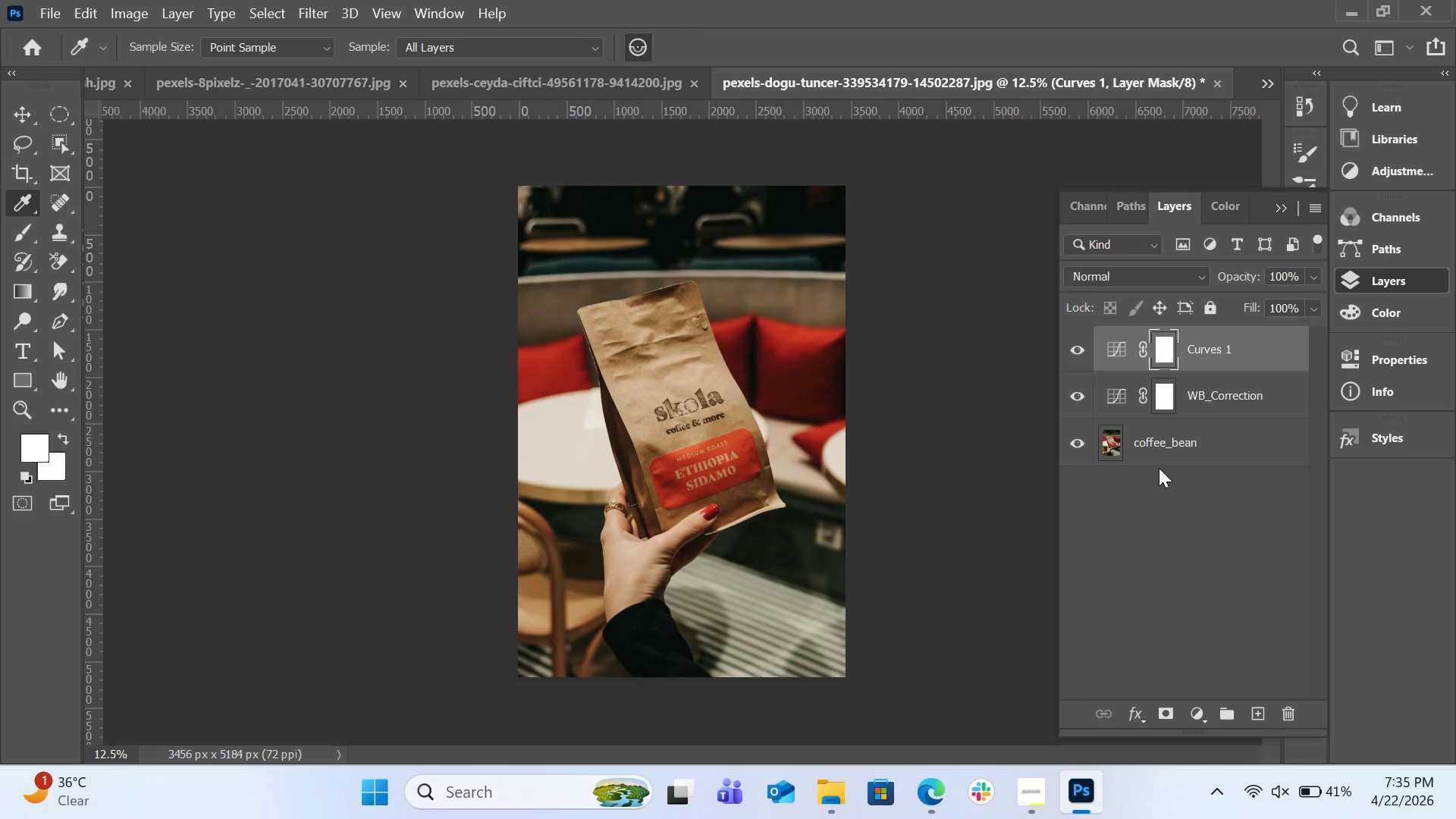 
left_click([1163, 449])
 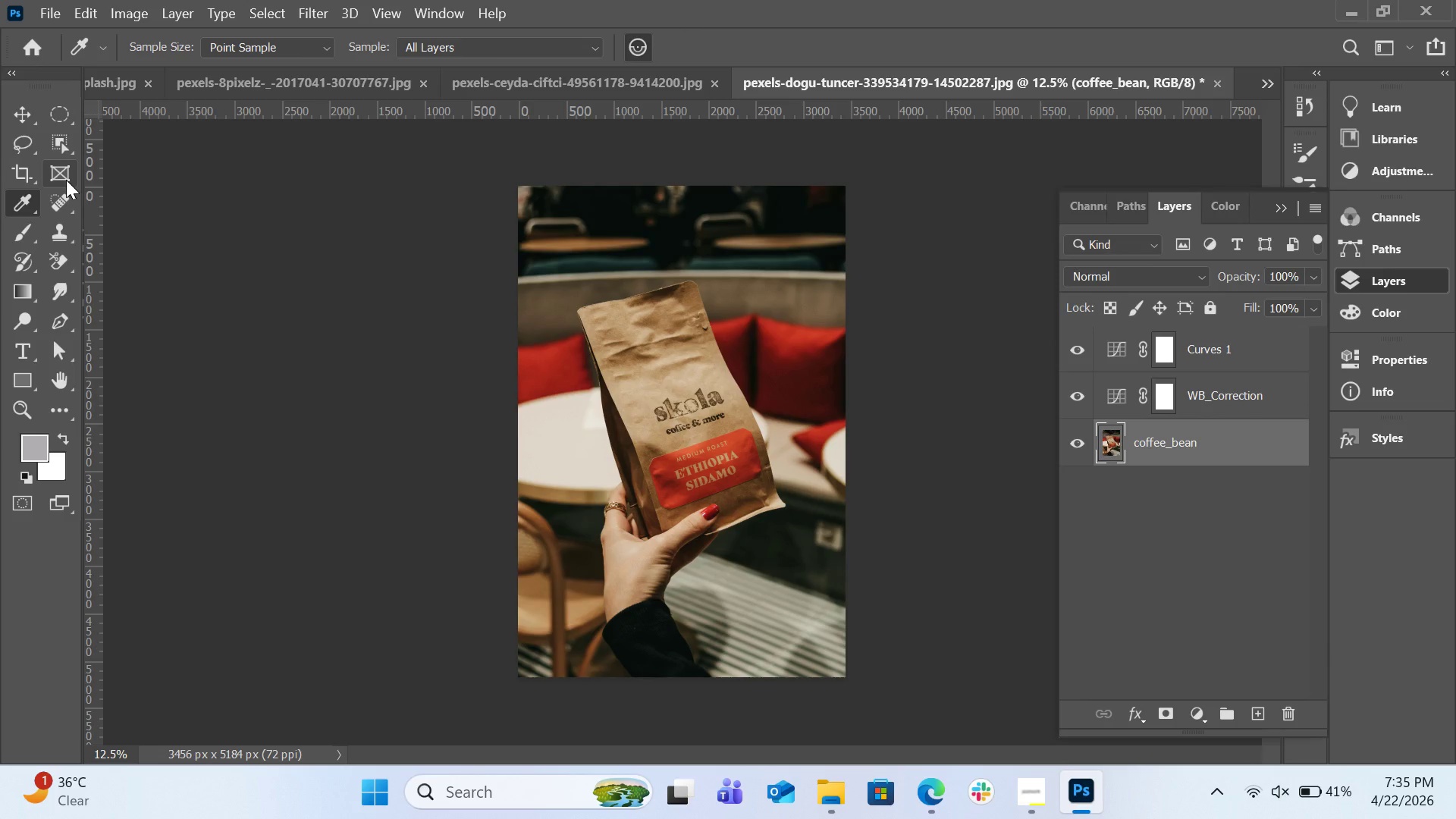 
wait(5.33)
 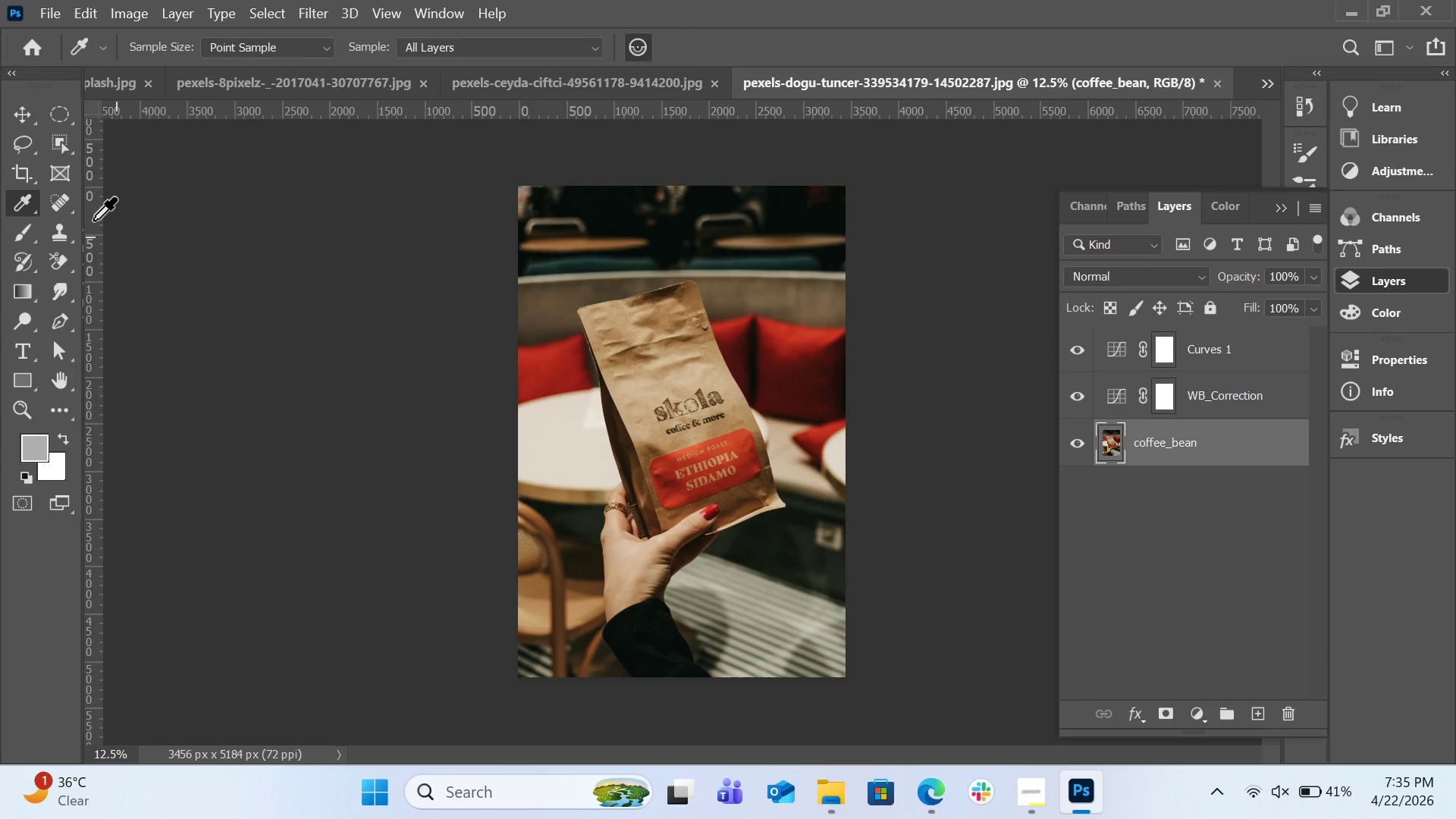 
left_click([66, 193])
 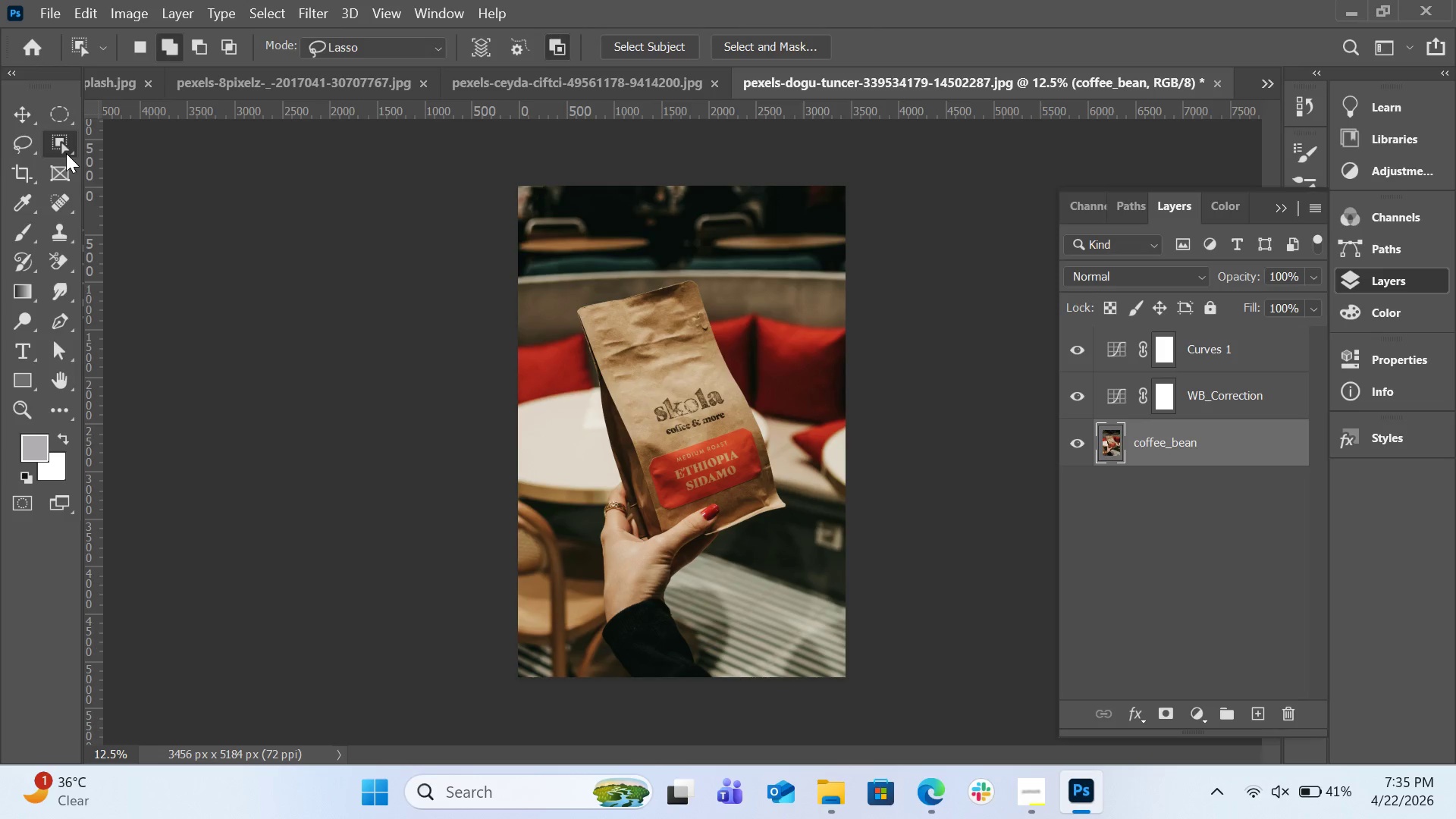 
left_click([66, 153])
 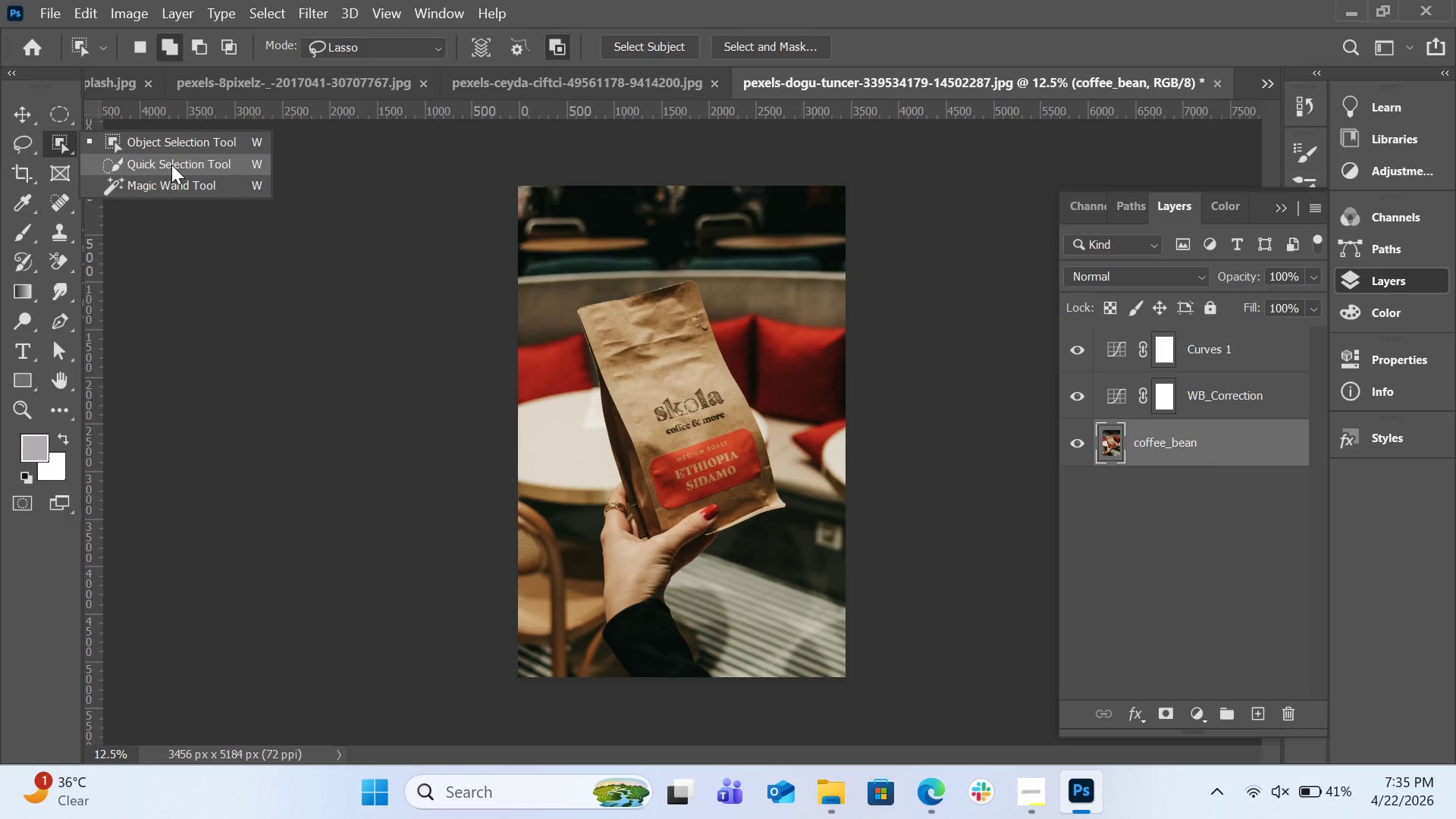 
left_click([177, 147])
 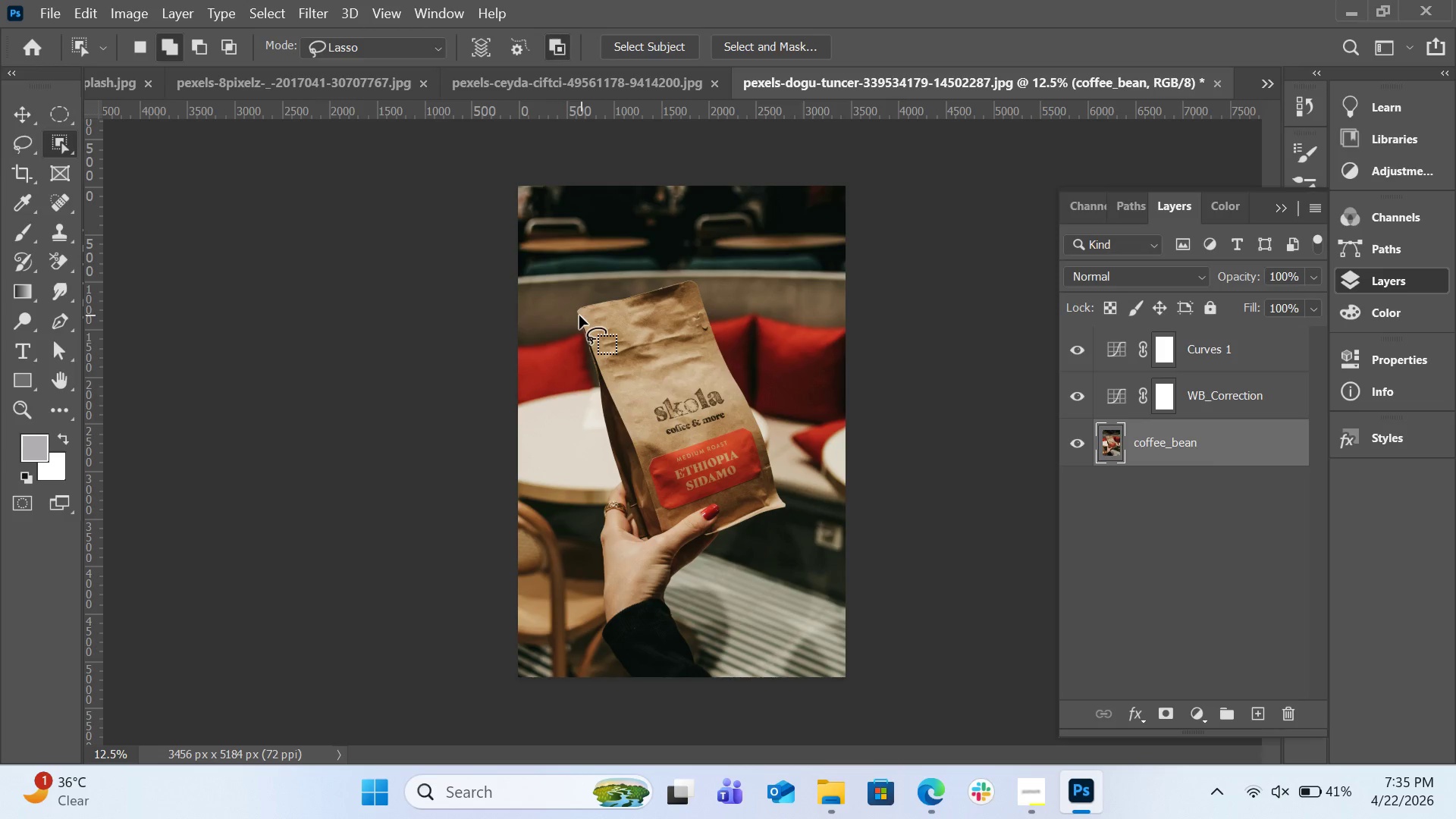 
left_click_drag(start_coordinate=[579, 312], to_coordinate=[575, 306])
 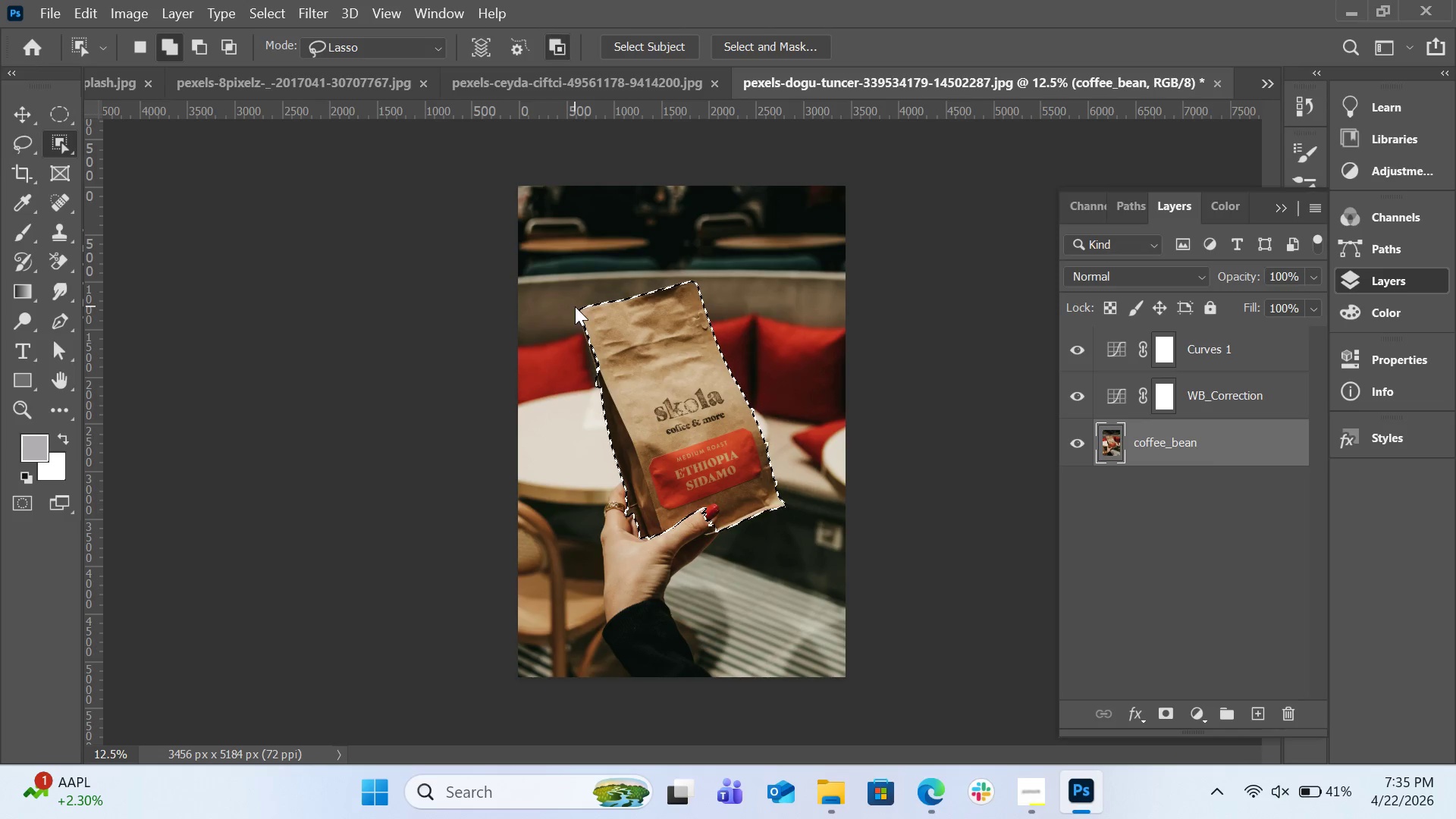 
mouse_move([1061, 327])
 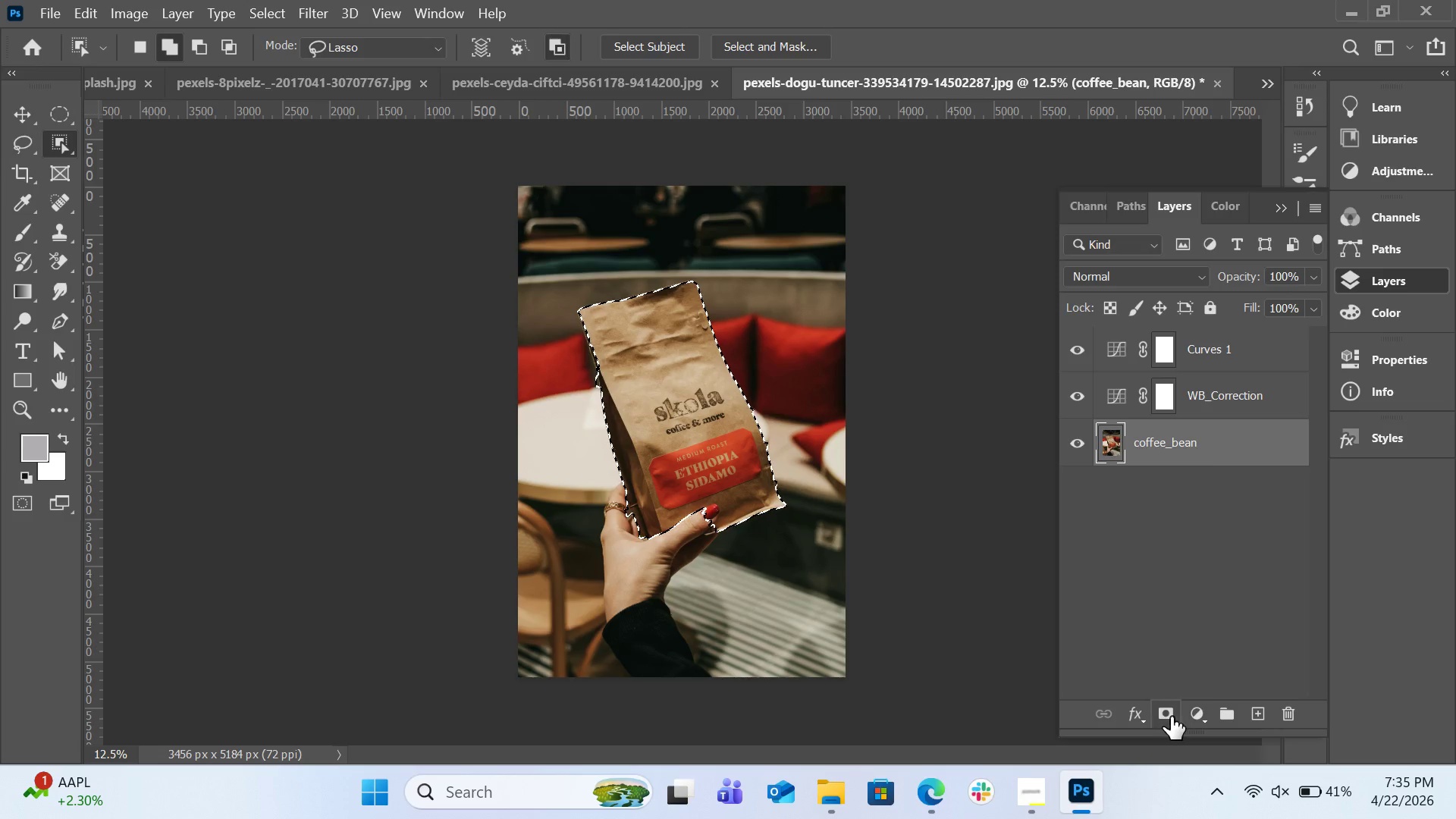 
left_click([1171, 717])
 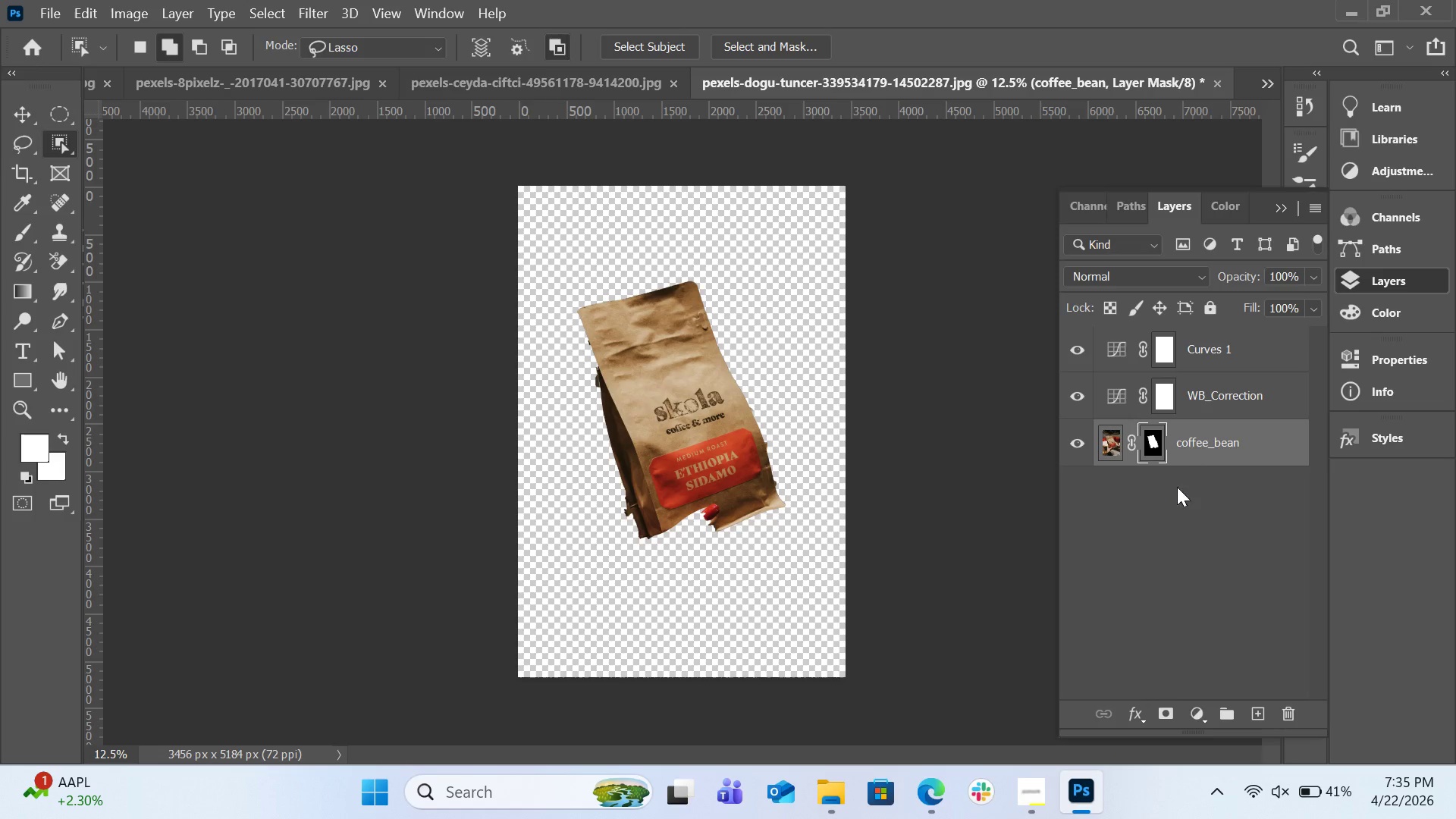 
left_click_drag(start_coordinate=[1180, 445], to_coordinate=[1177, 347])
 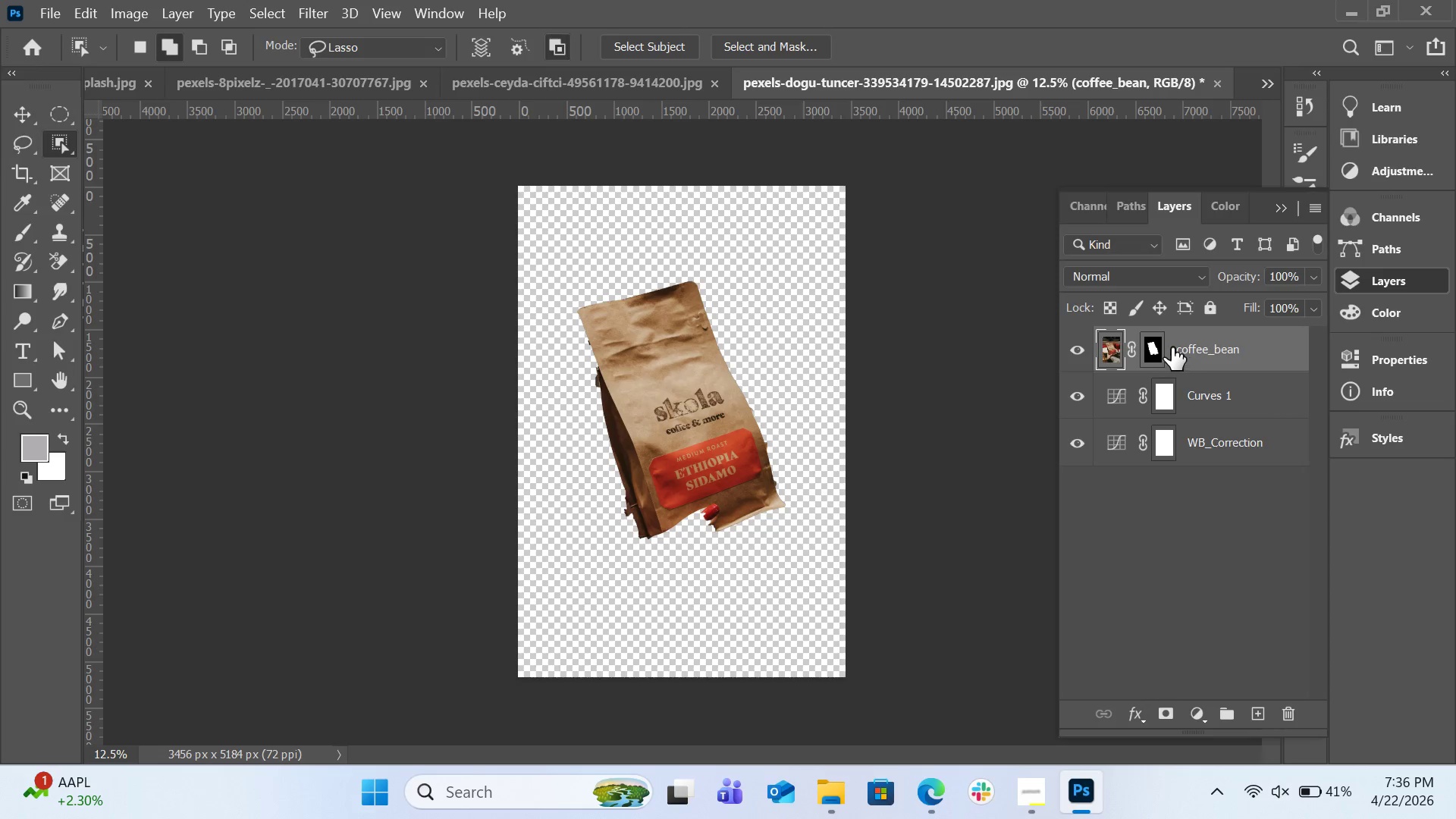 
left_click([1159, 349])
 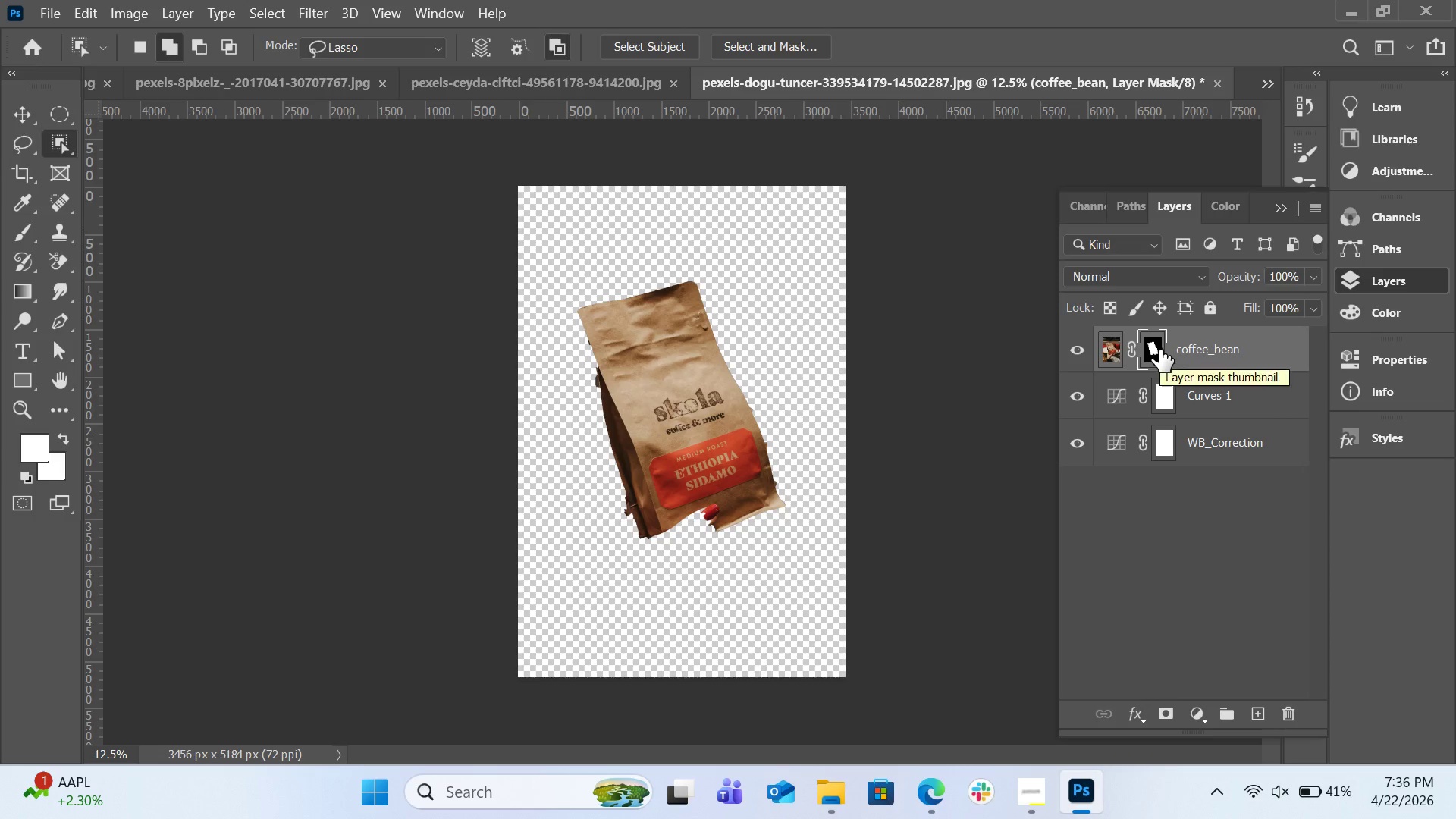 
key(Control+I)
 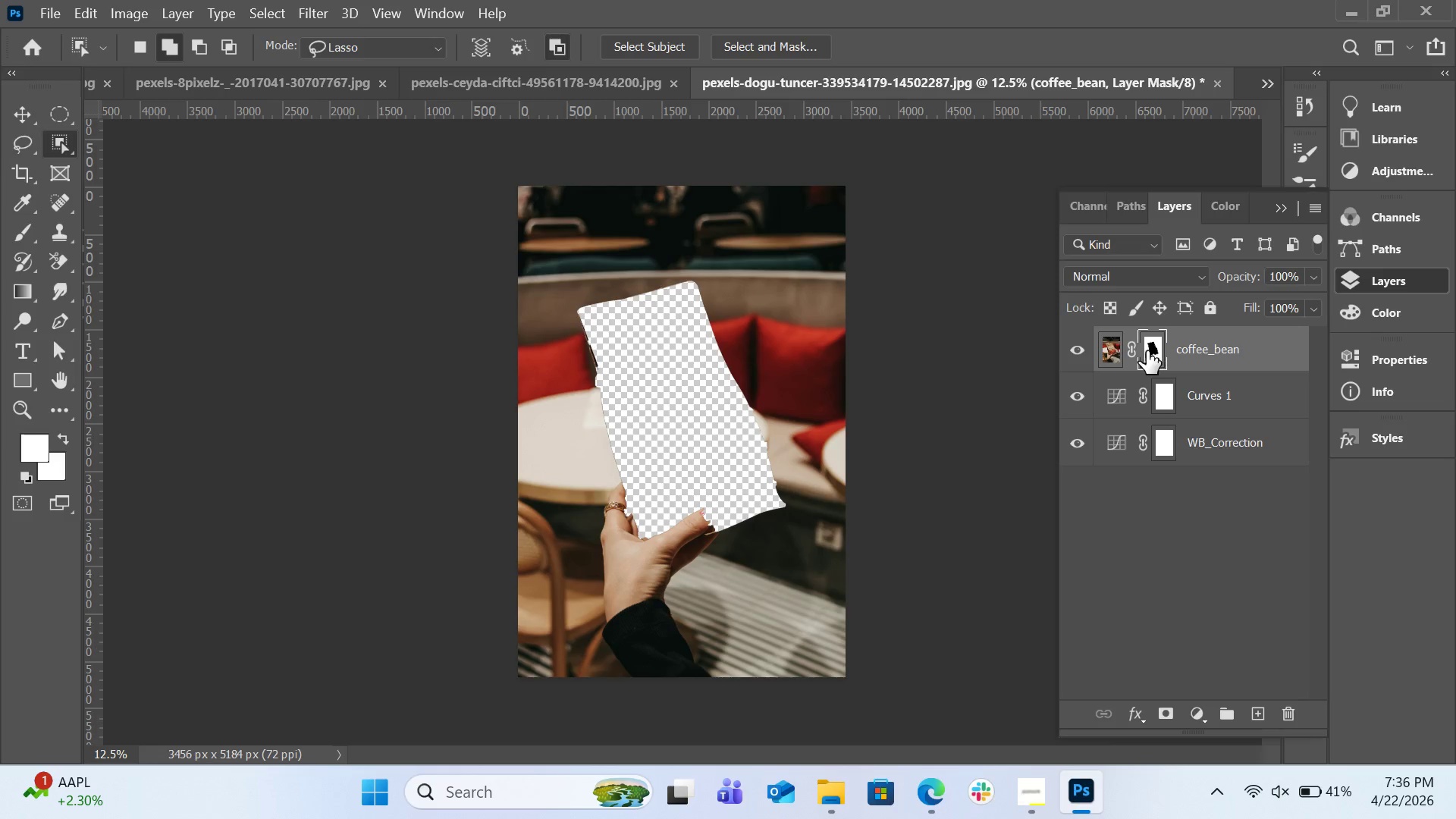 
key(Control+I)
 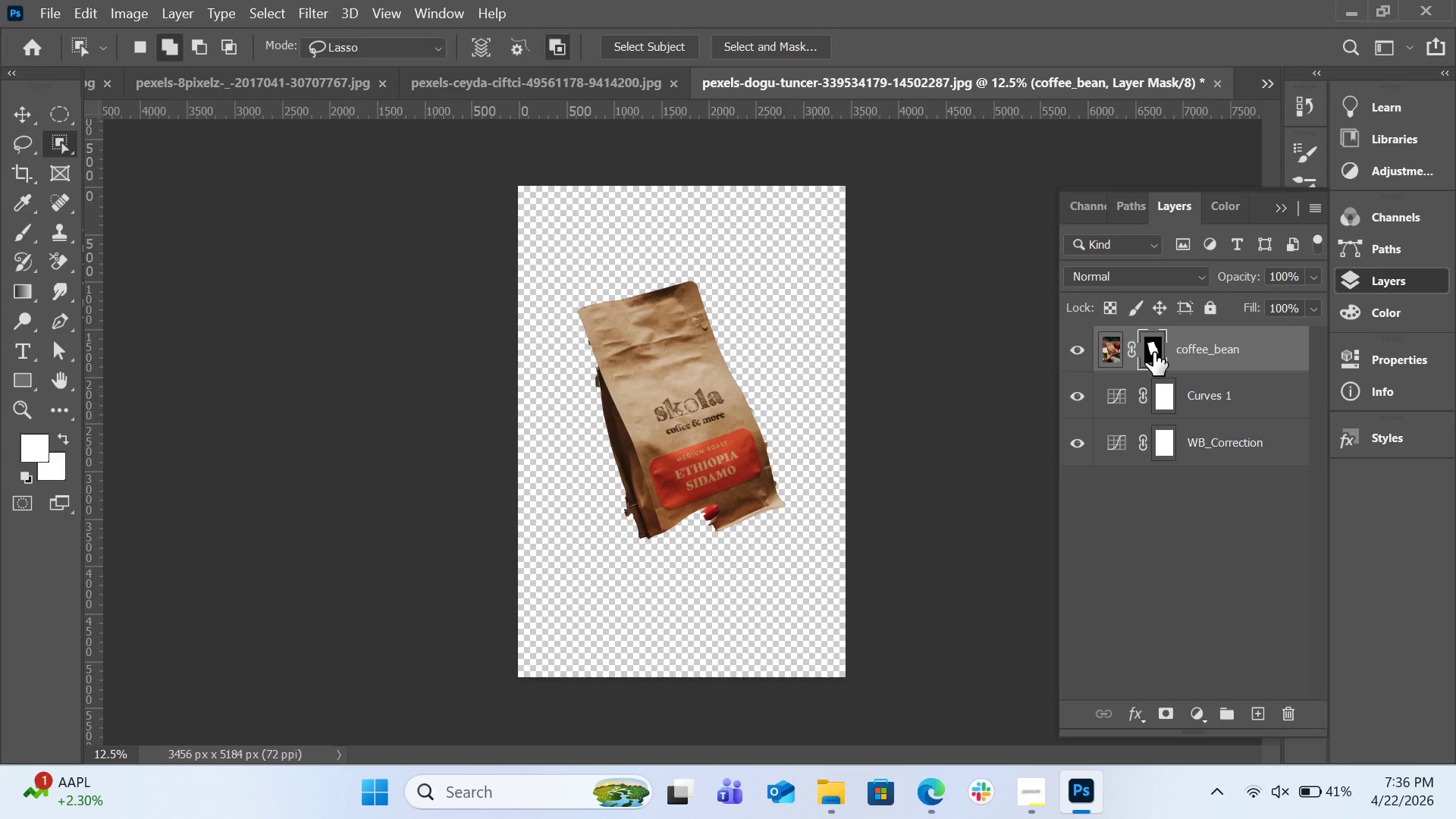 
key(Control+I)
 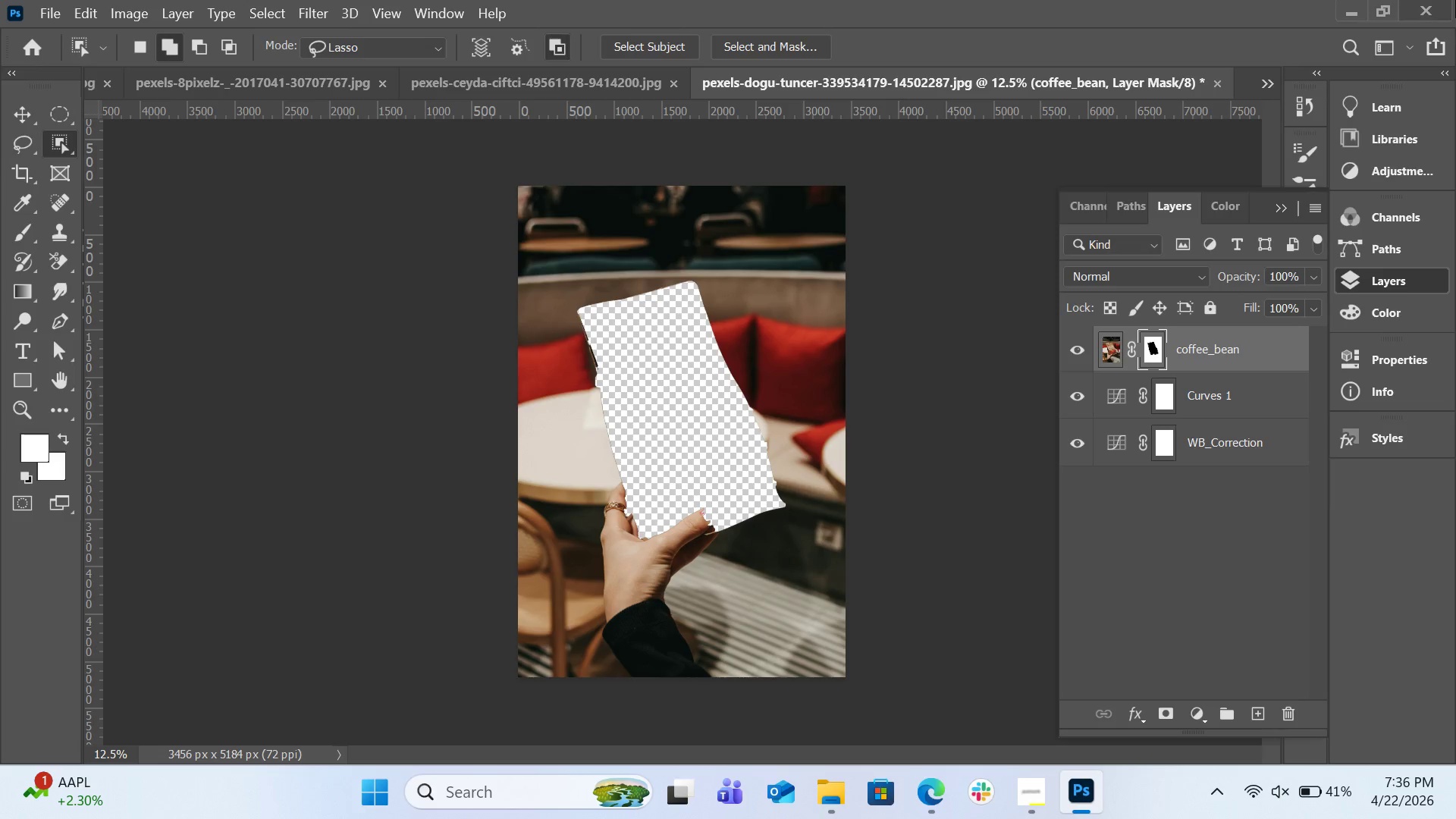 
wait(10.89)
 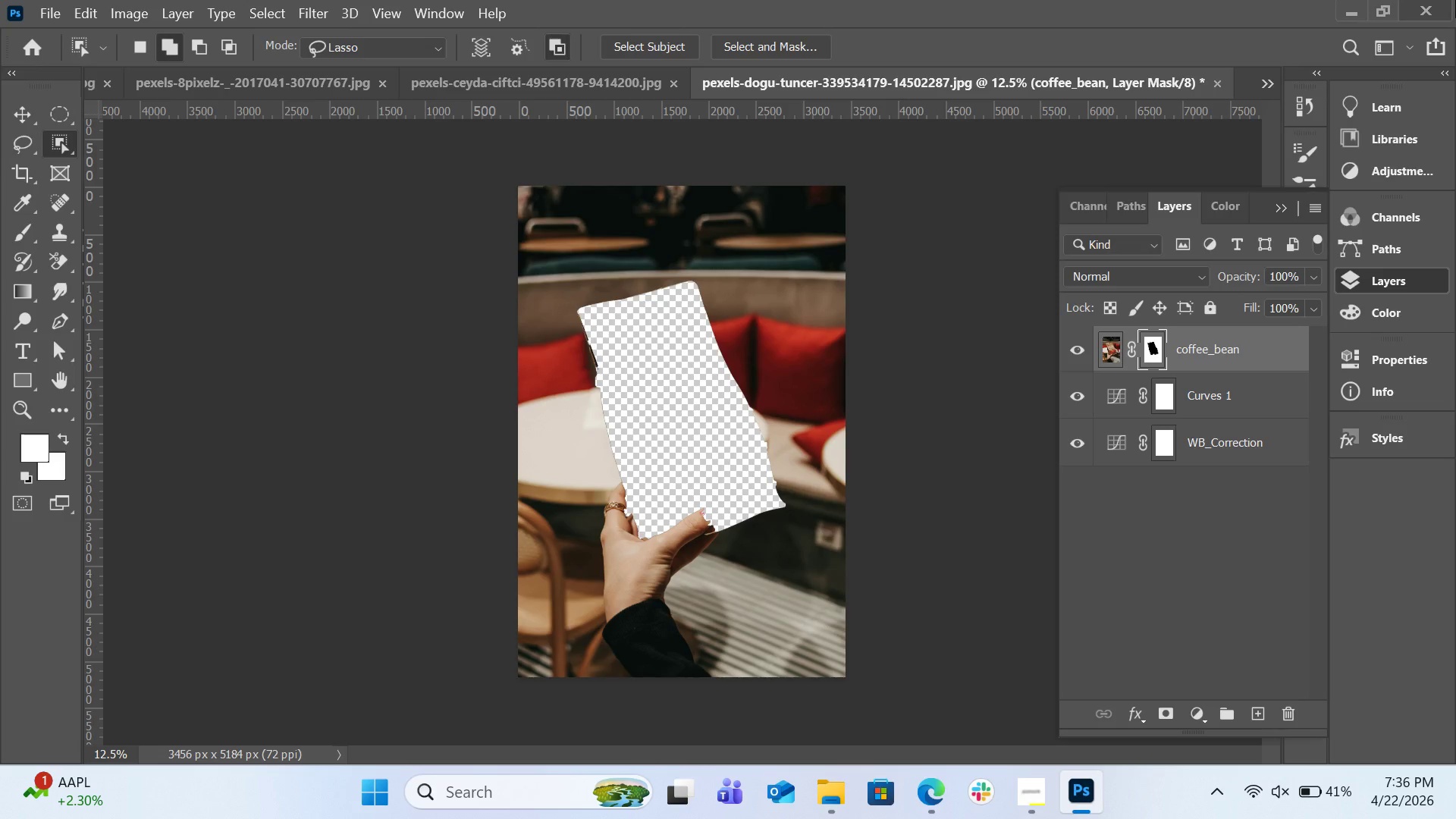 
key(Control+Z)
 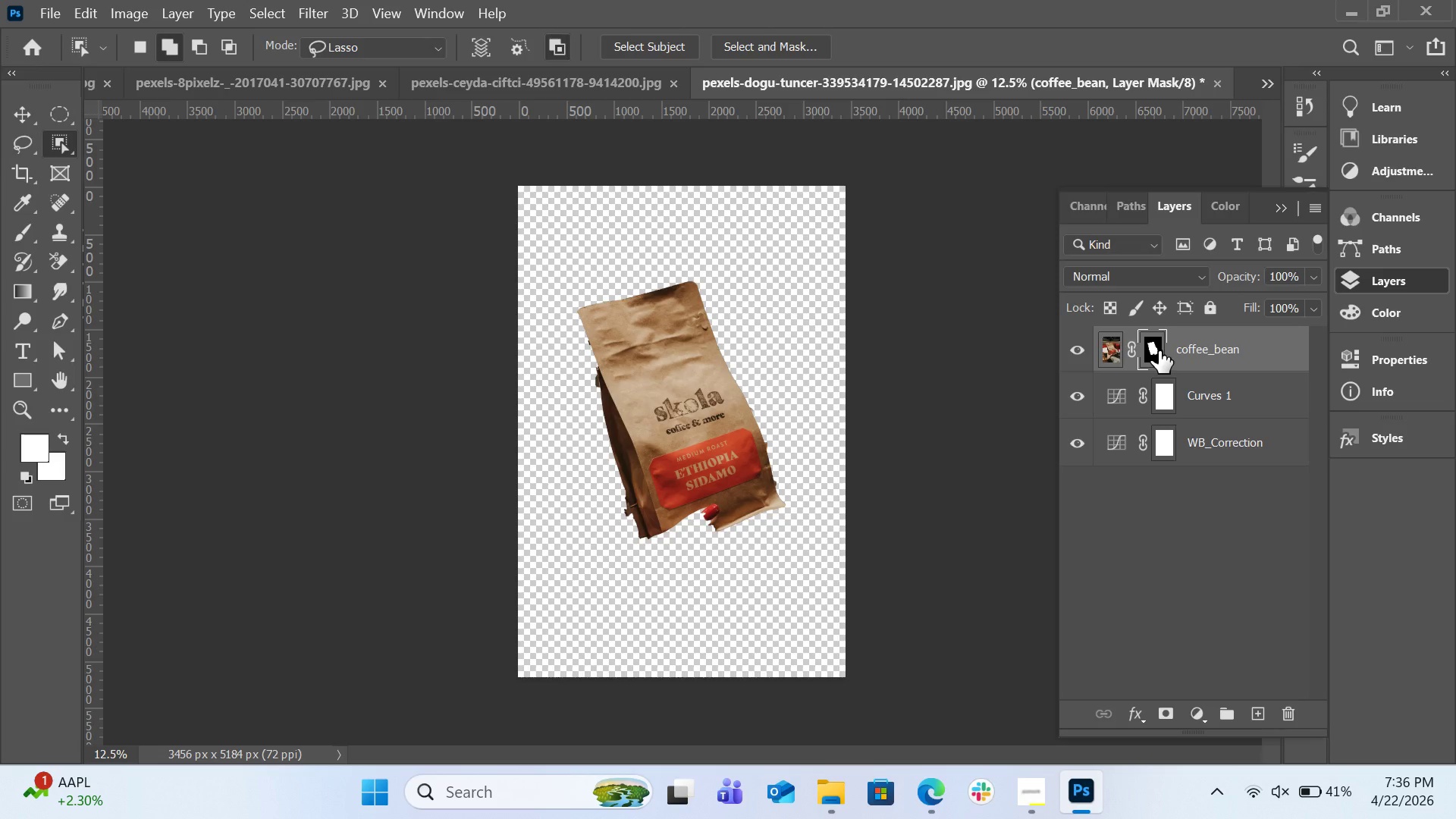 
key(Control+Z)
 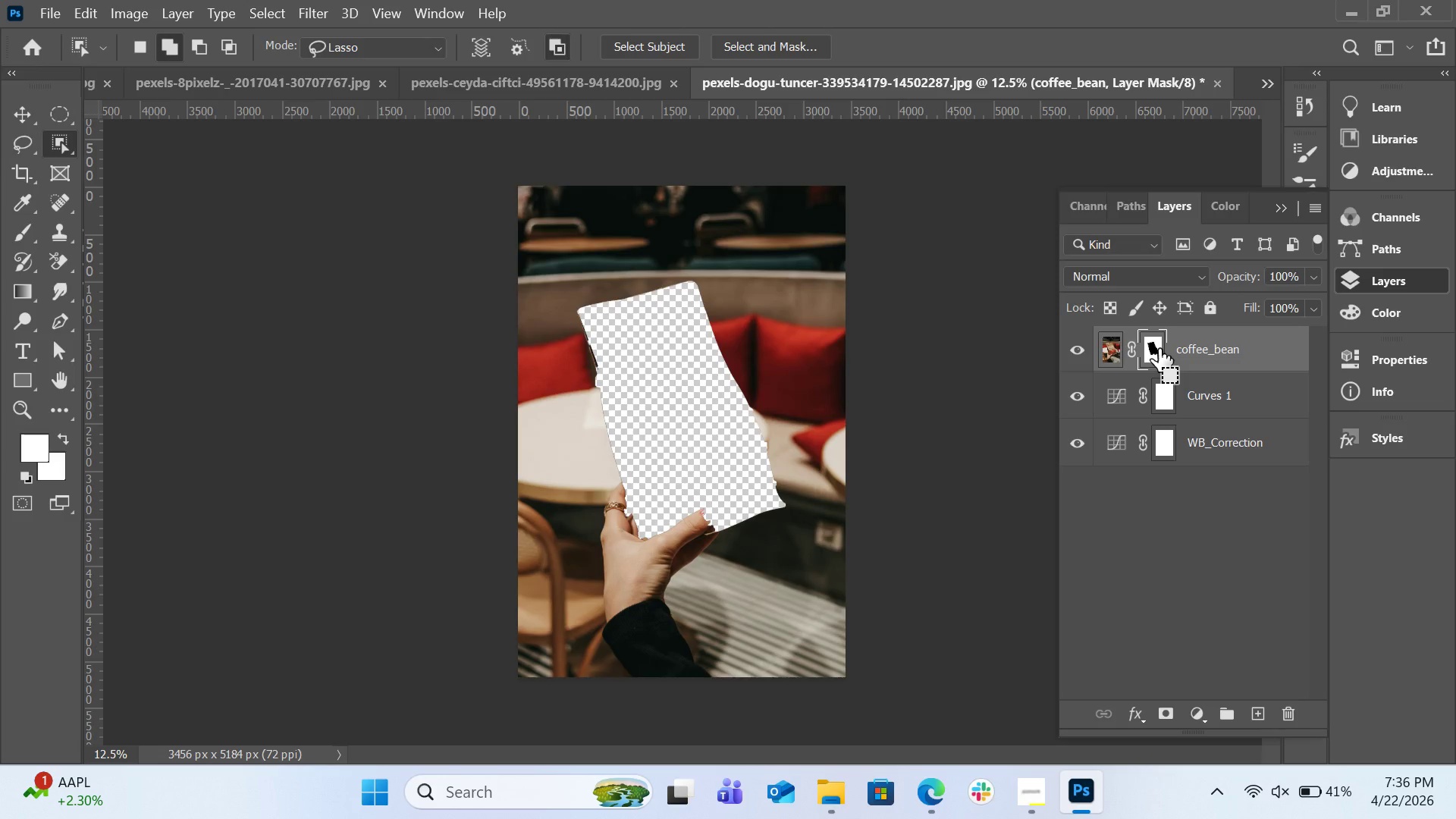 
key(Control+Z)
 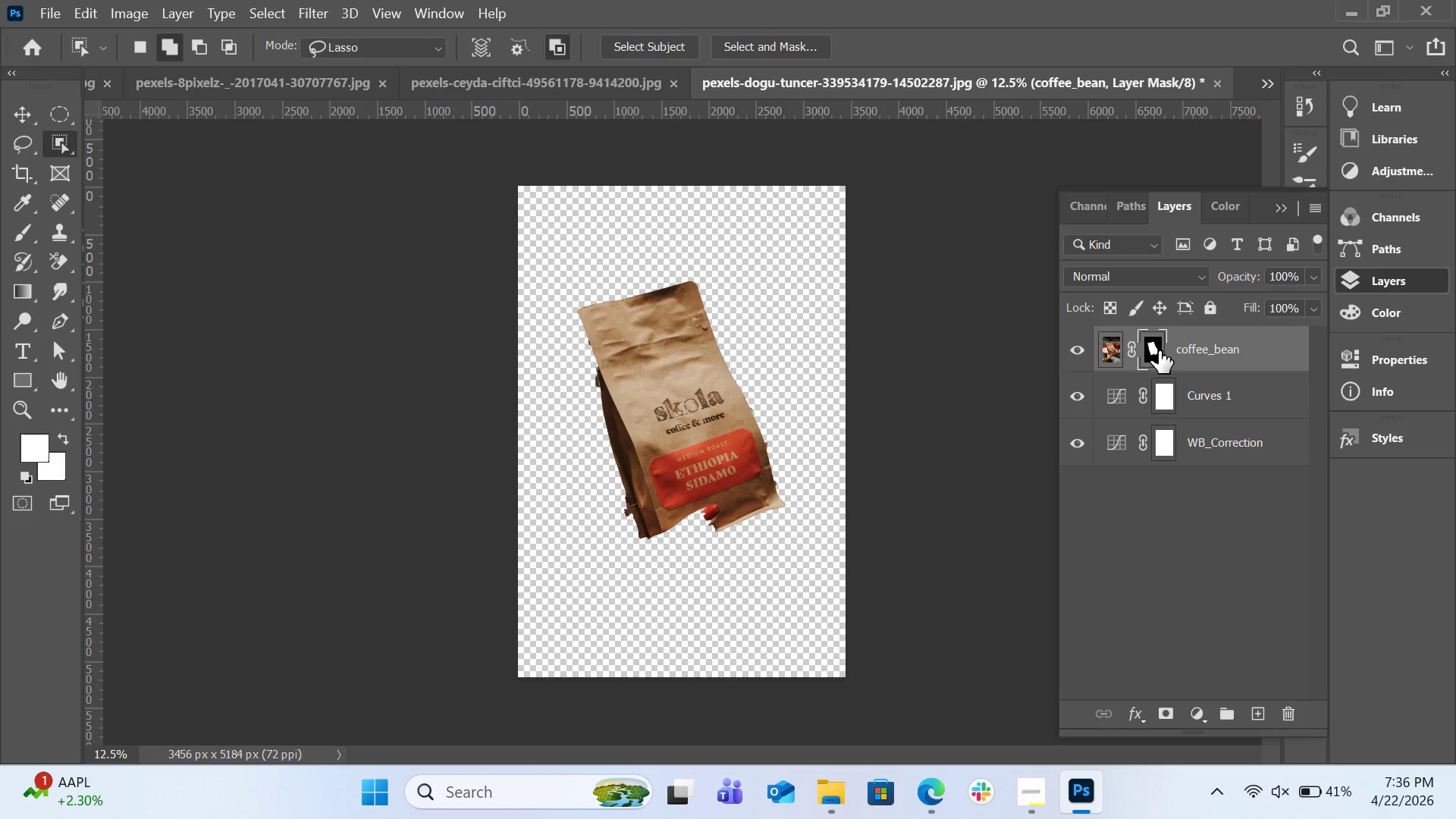 
key(Delete)
 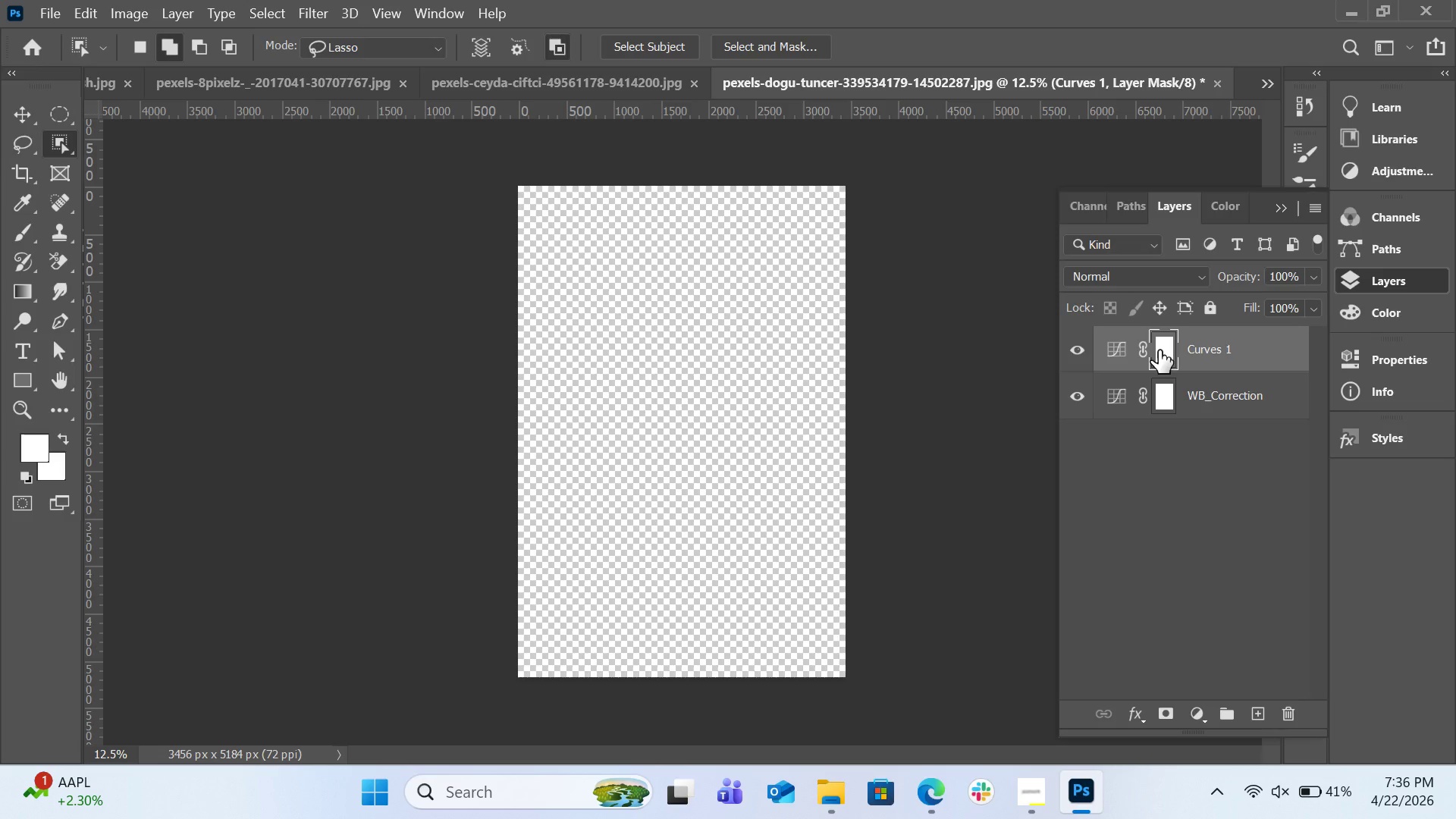 
key(Control+Z)
 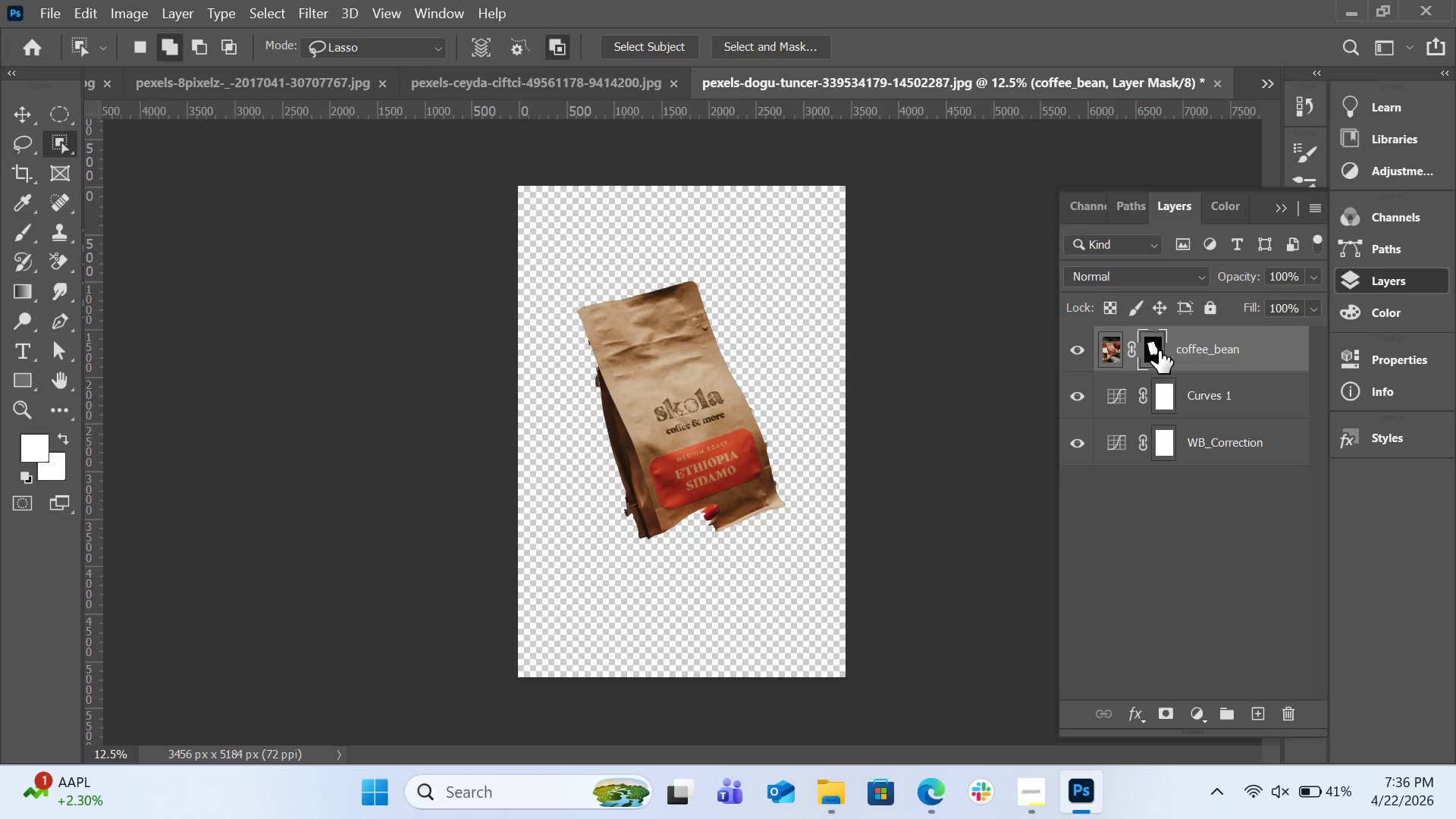 
left_click([1159, 350])
 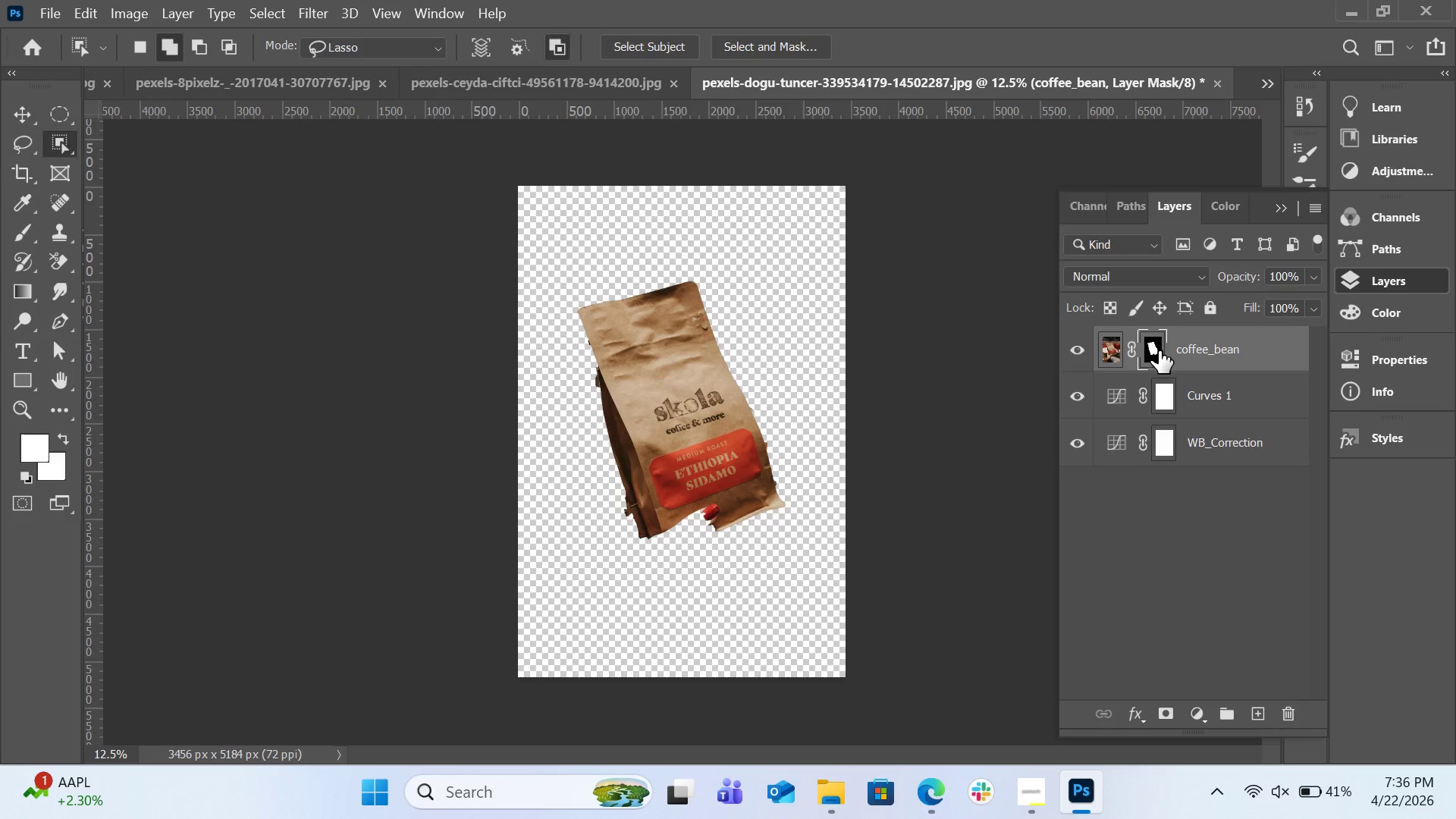 
key(Delete)
 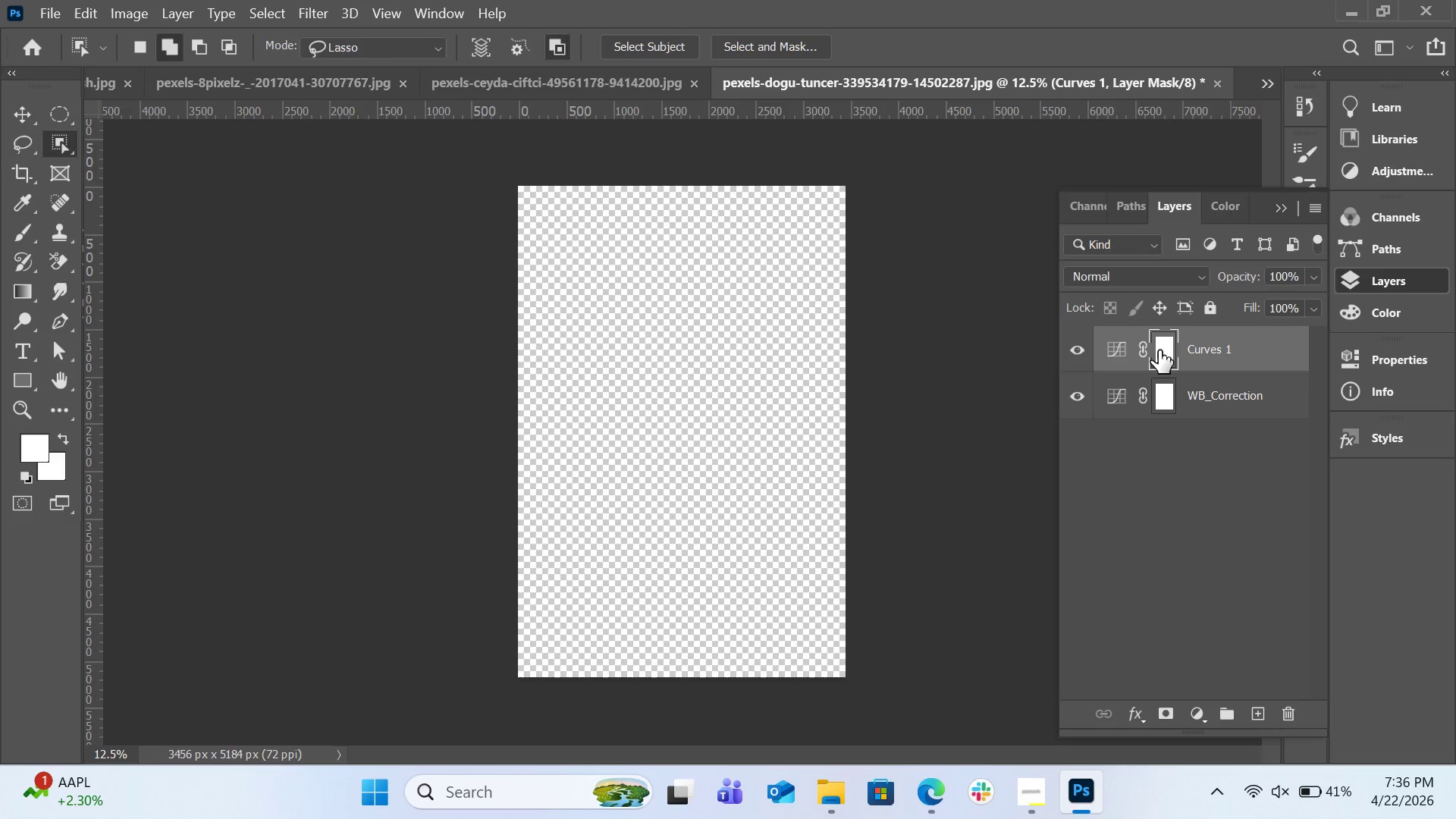 
key(Control+Z)
 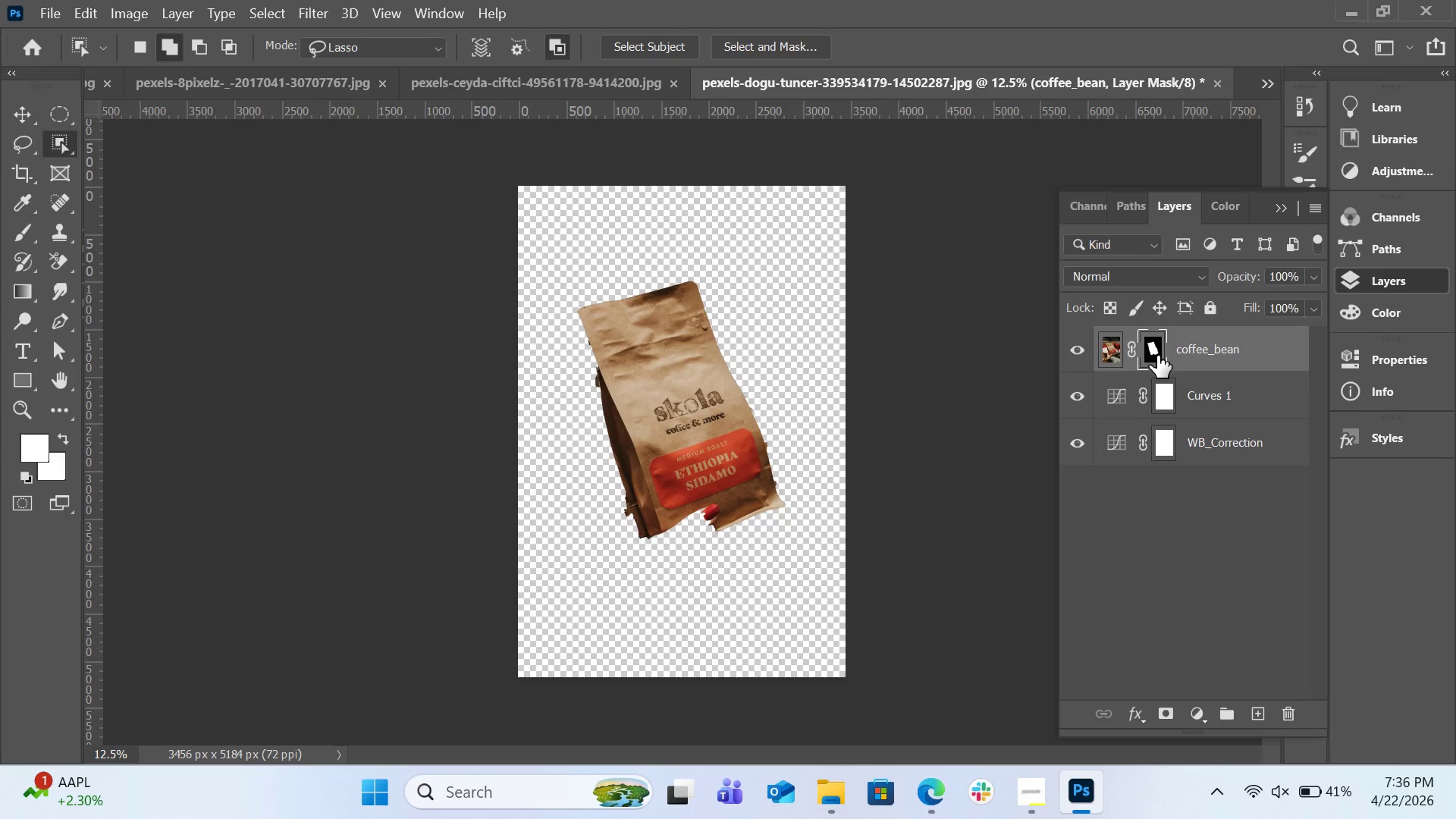 
left_click([1157, 355])
 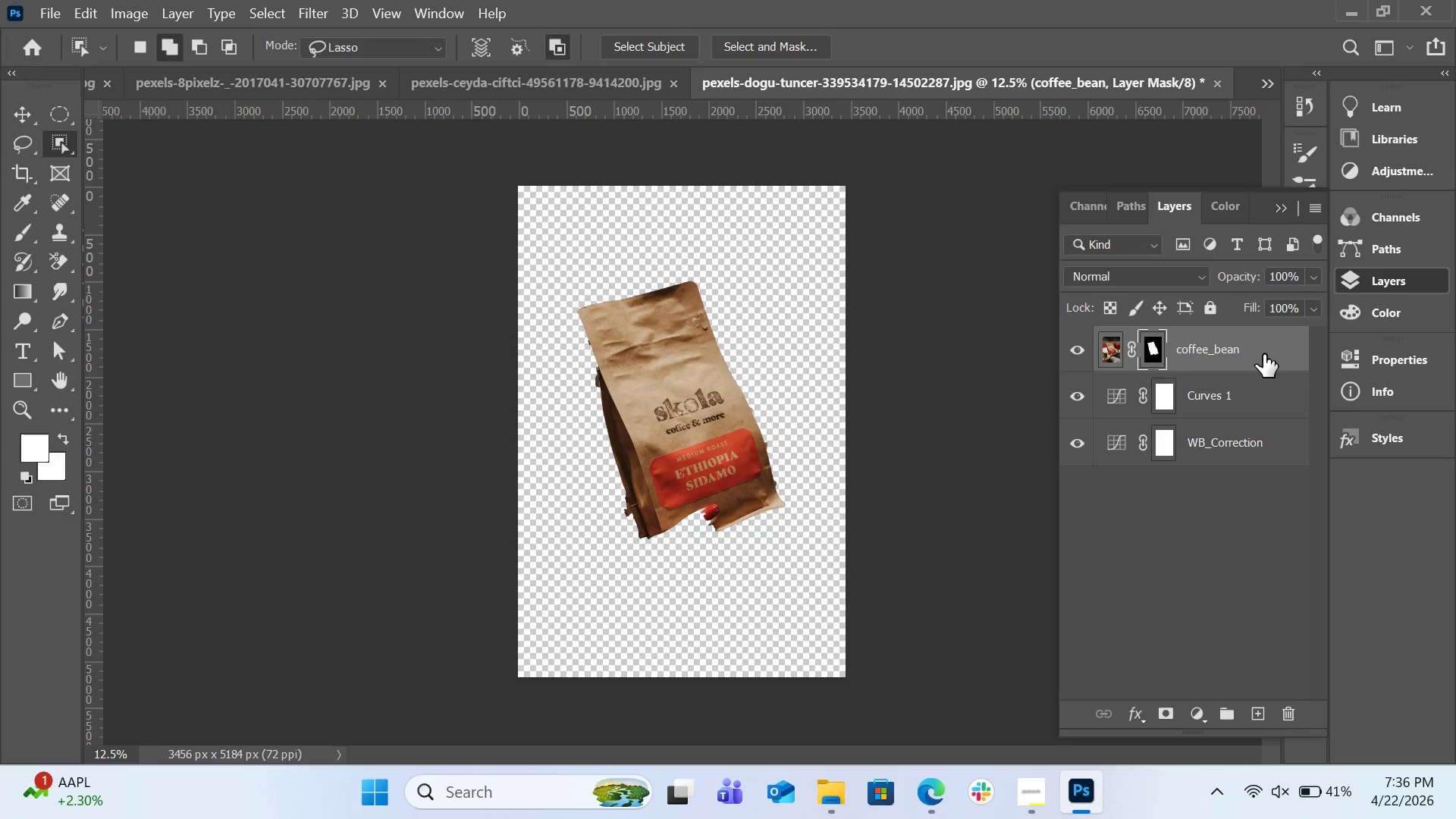 
left_click([1265, 354])